 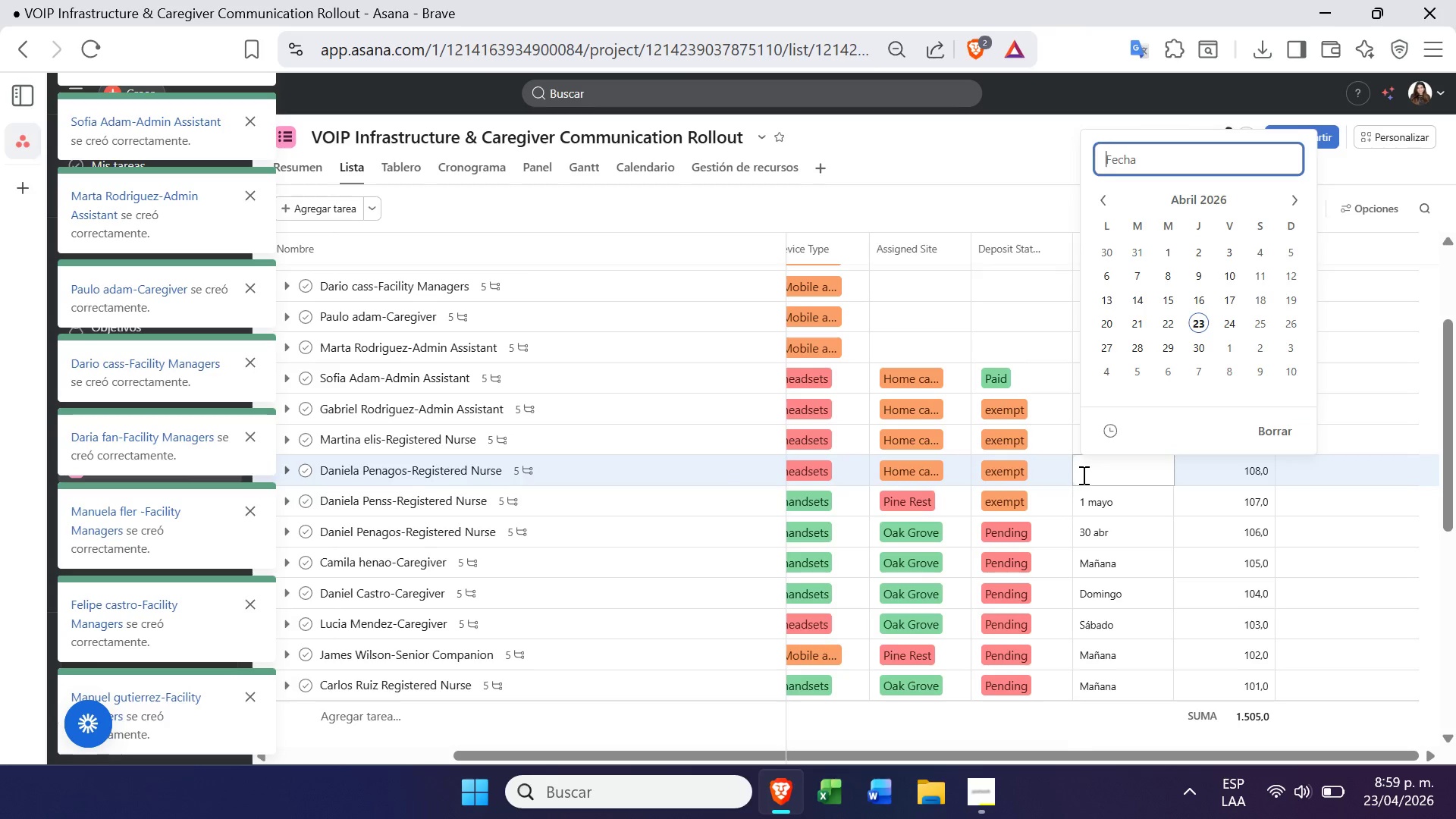 
left_click([1200, 346])
 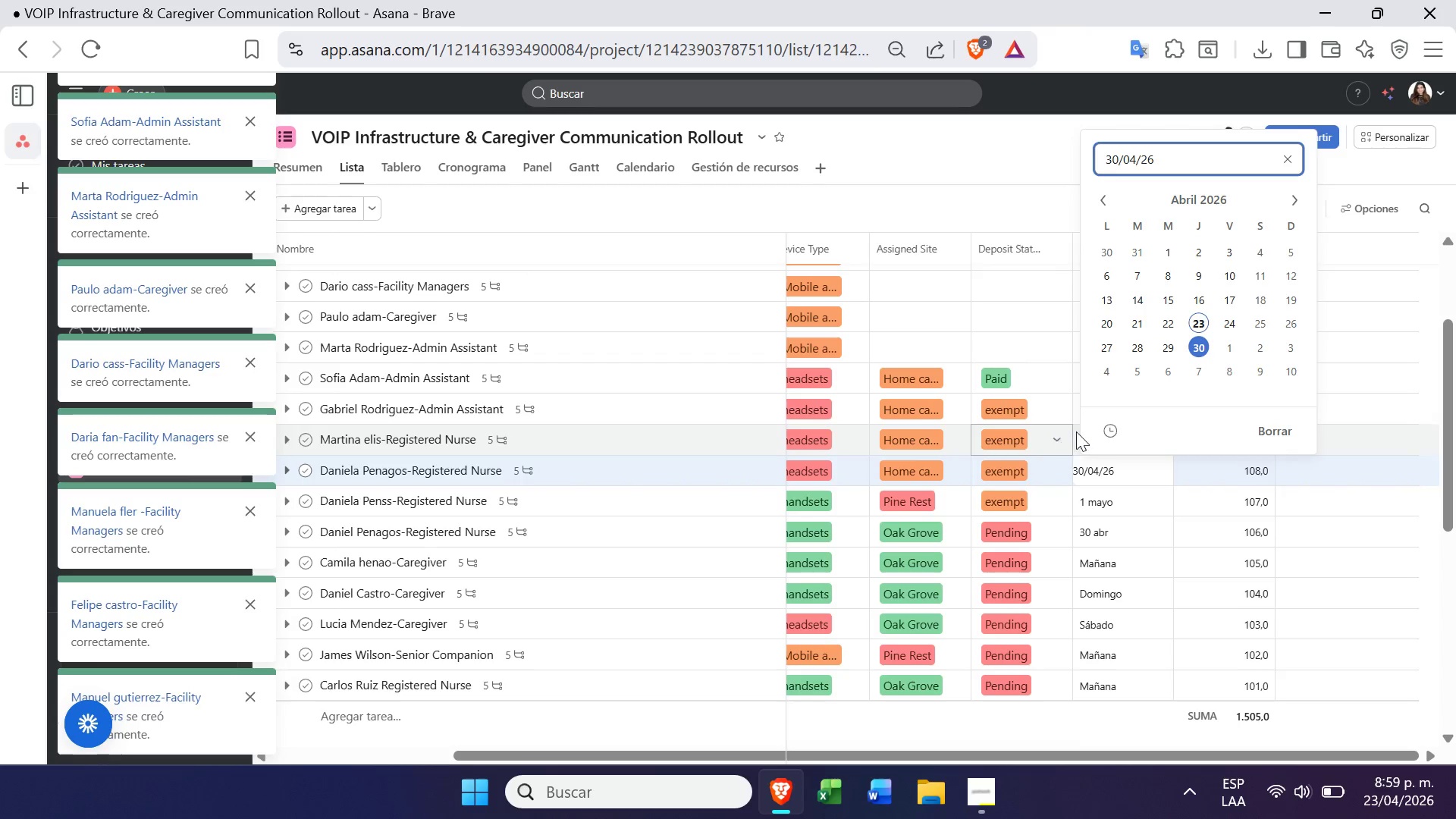 
left_click([1078, 437])
 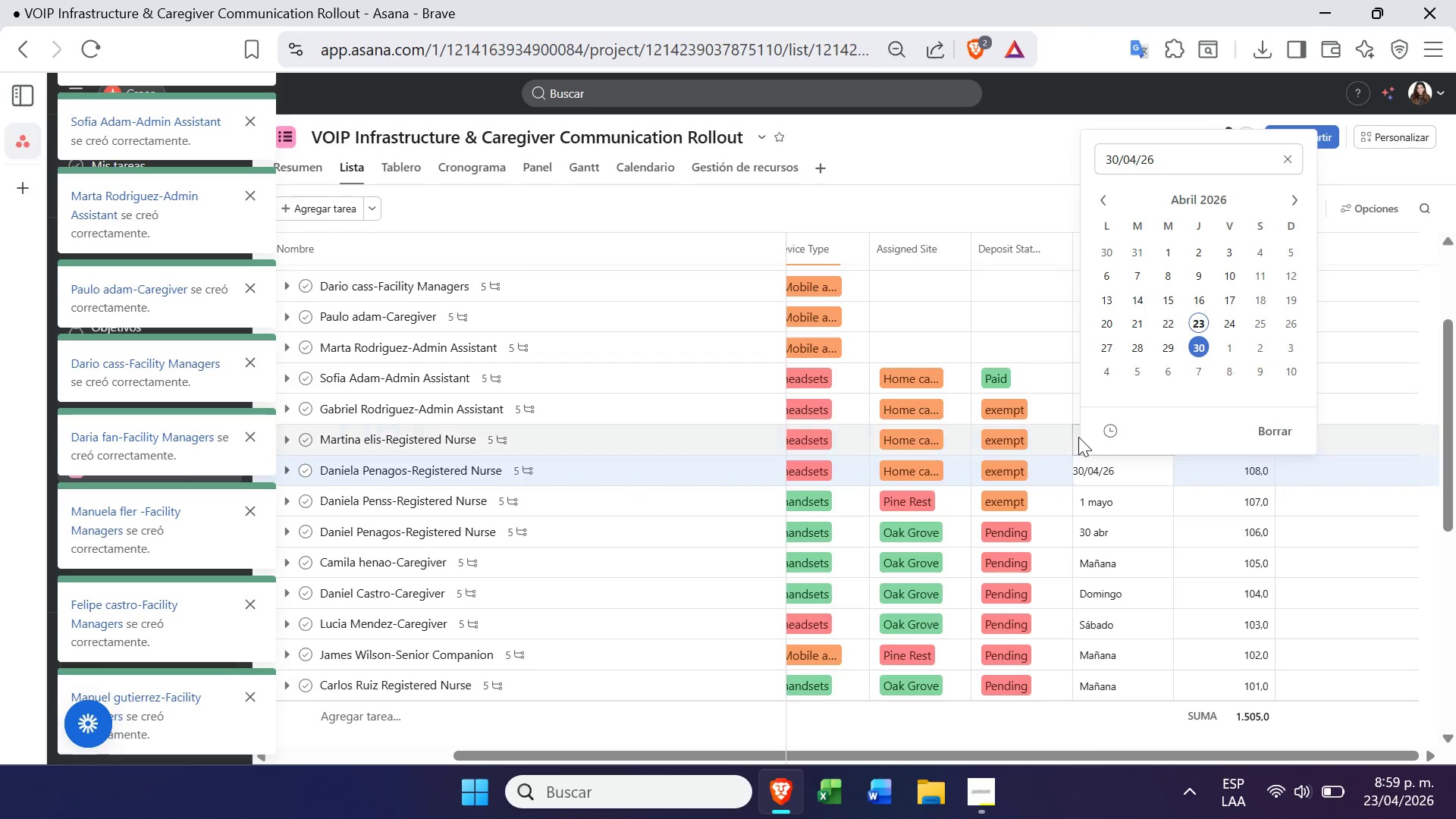 
left_click([1078, 437])
 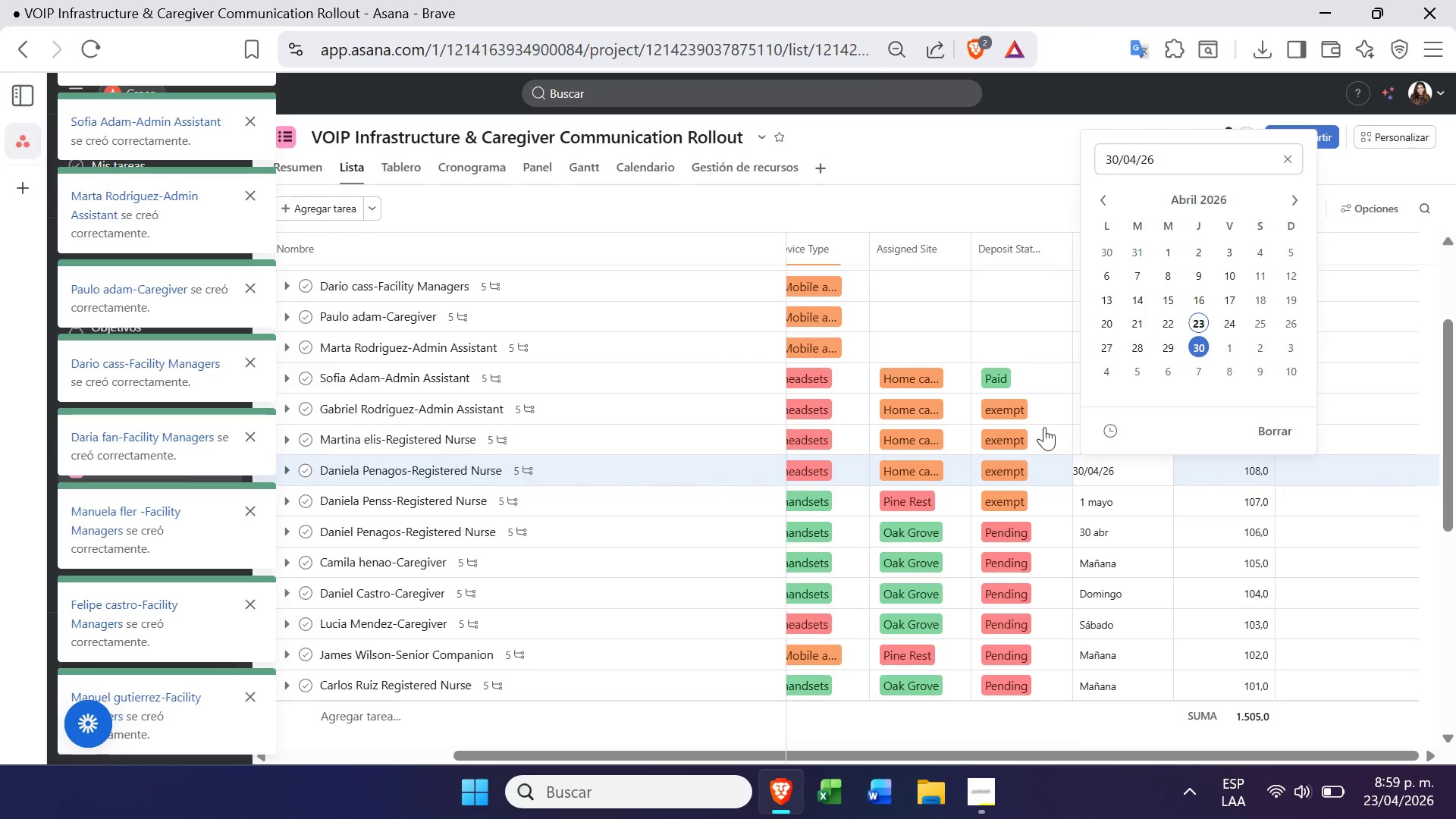 
left_click([1040, 426])
 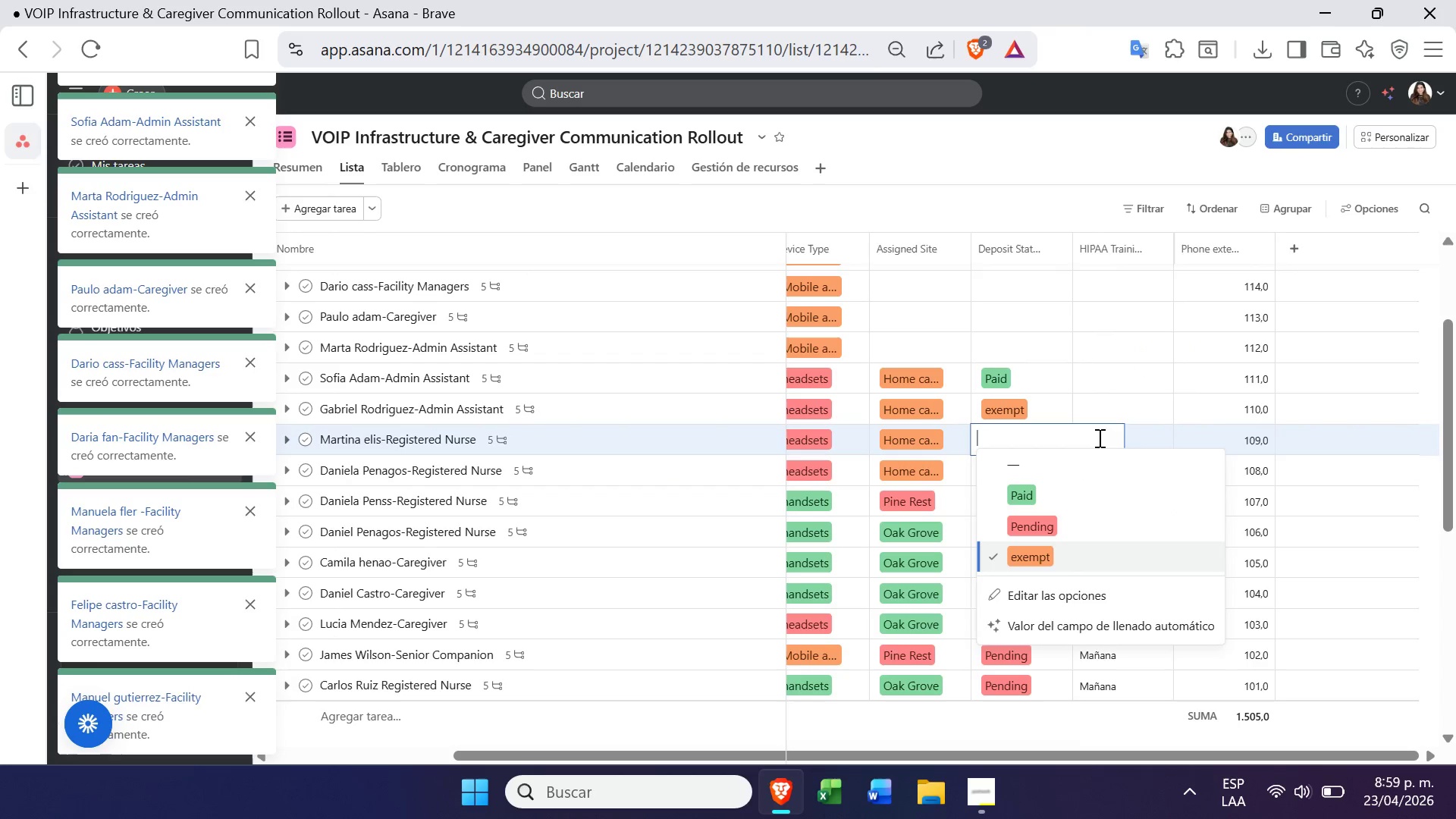 
left_click([1141, 431])
 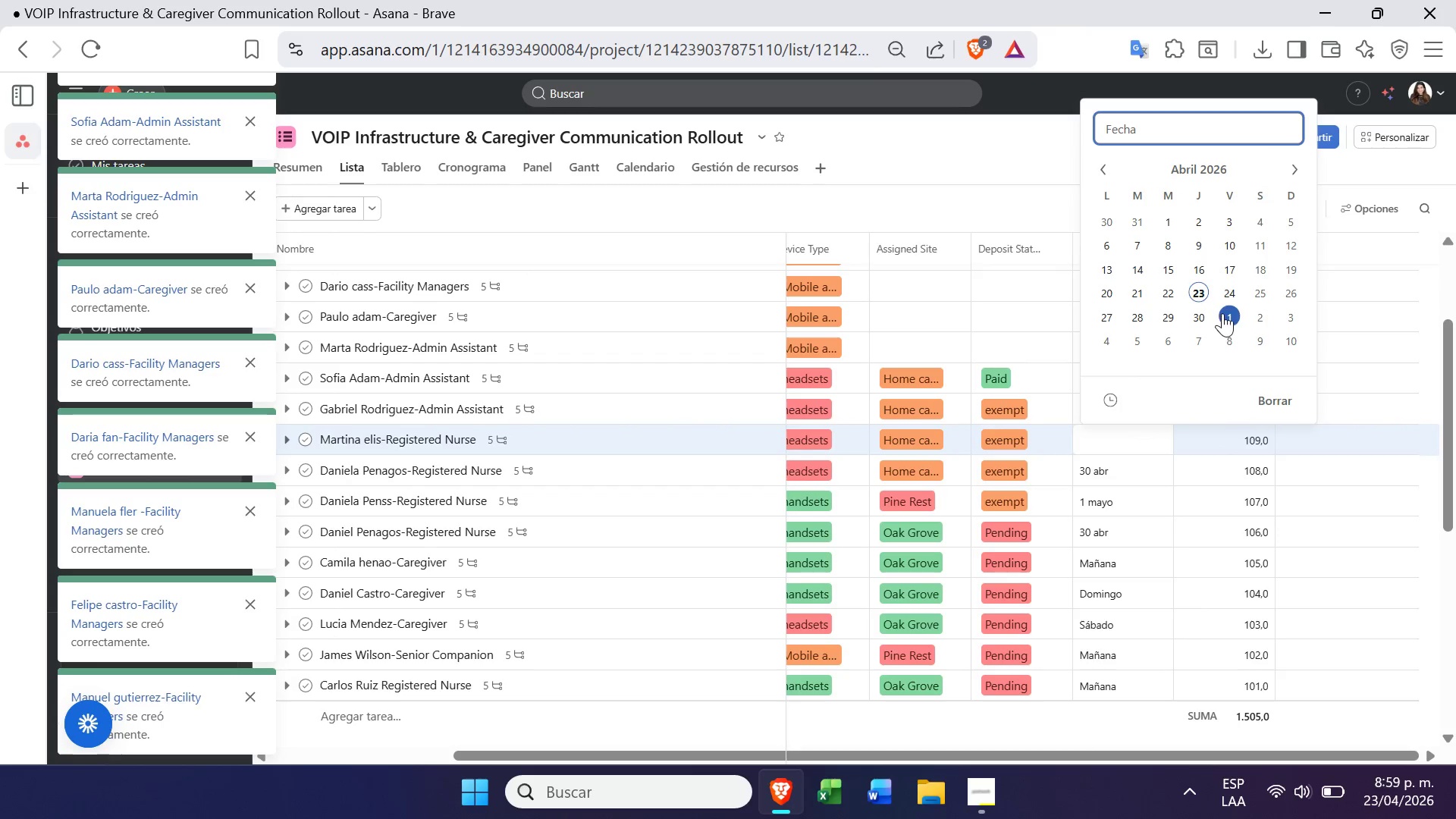 
left_click([1228, 317])
 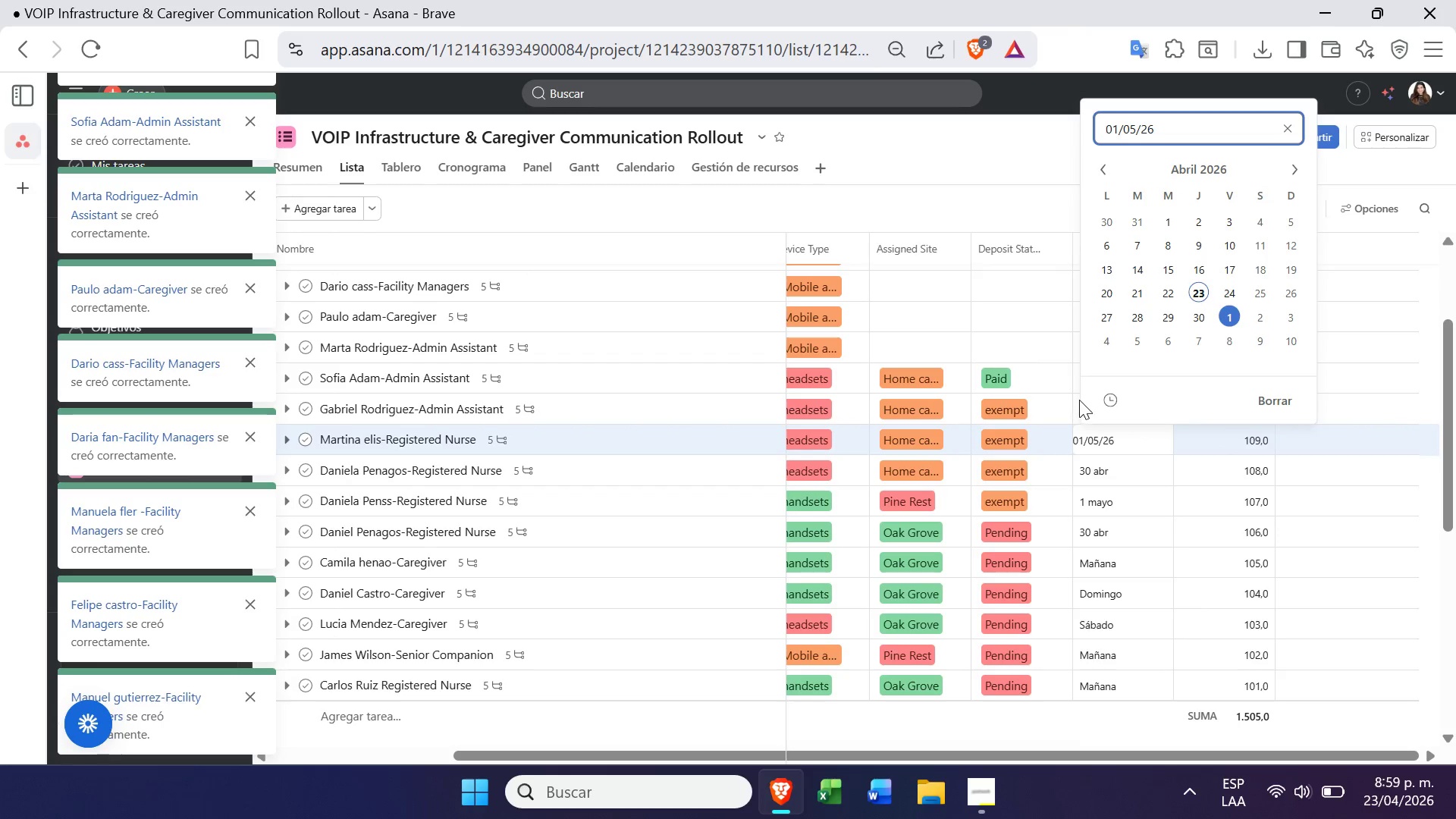 
left_click([1072, 406])
 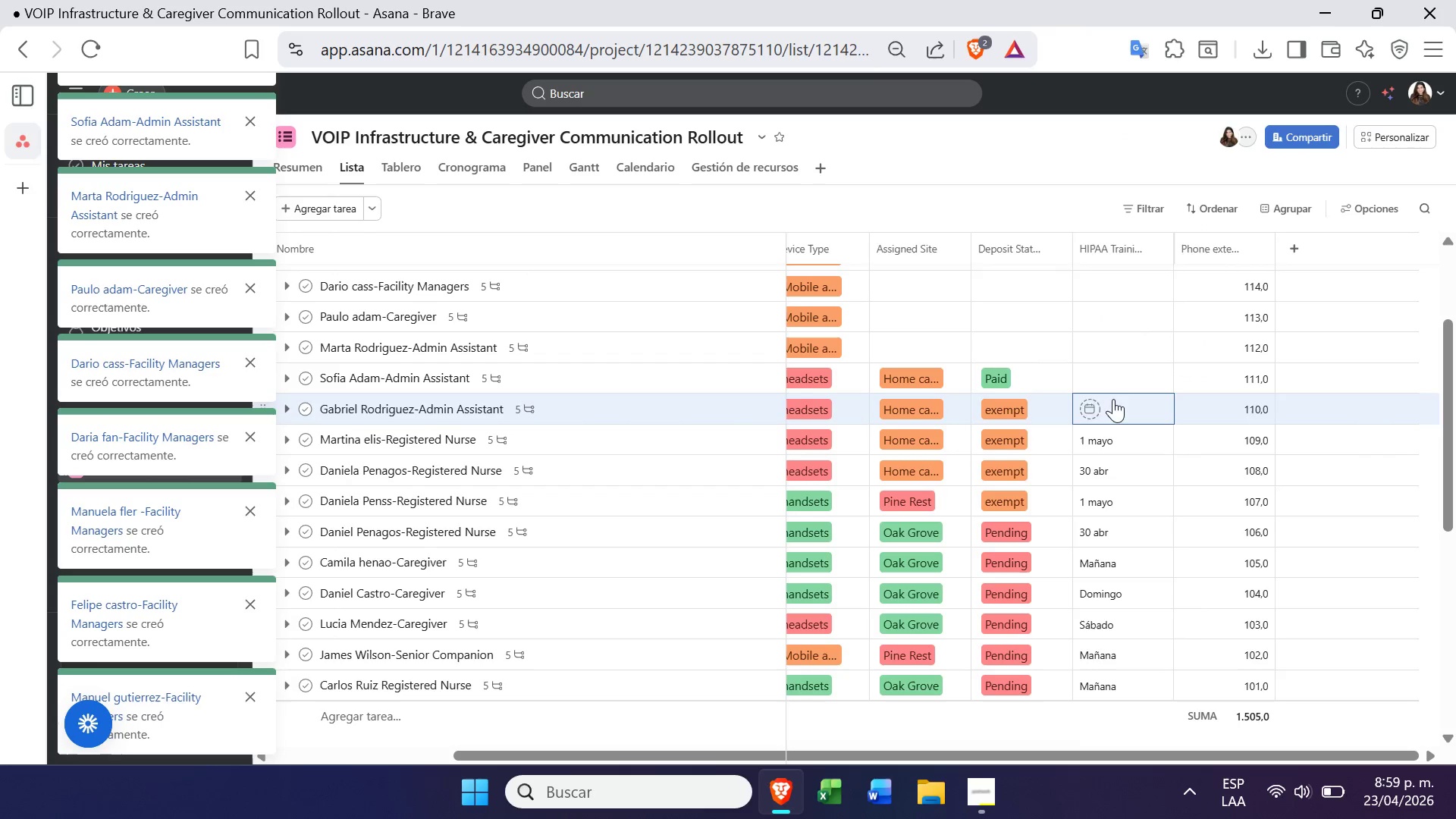 
left_click([1089, 406])
 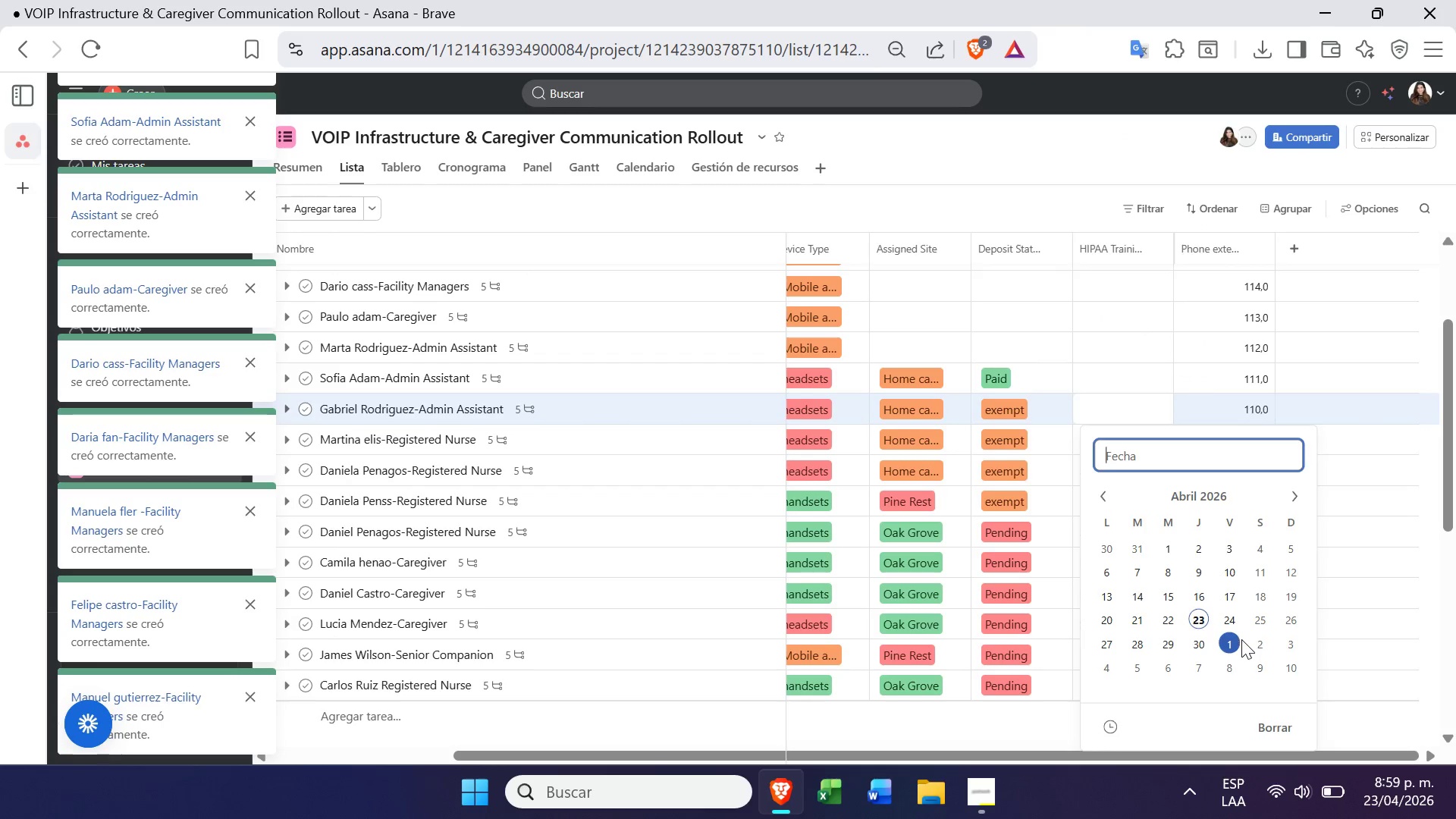 
left_click([1257, 643])
 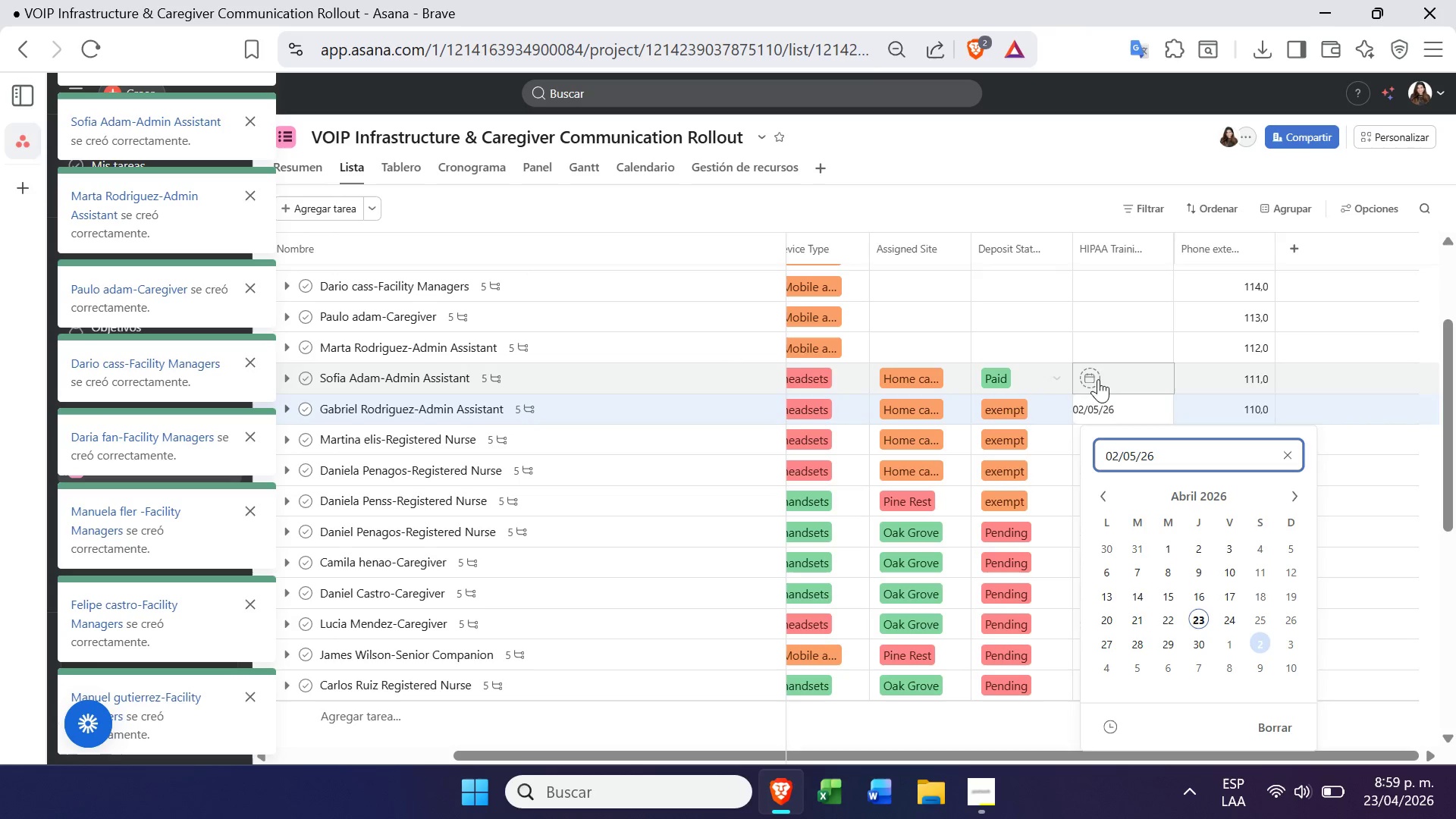 
left_click([1107, 379])
 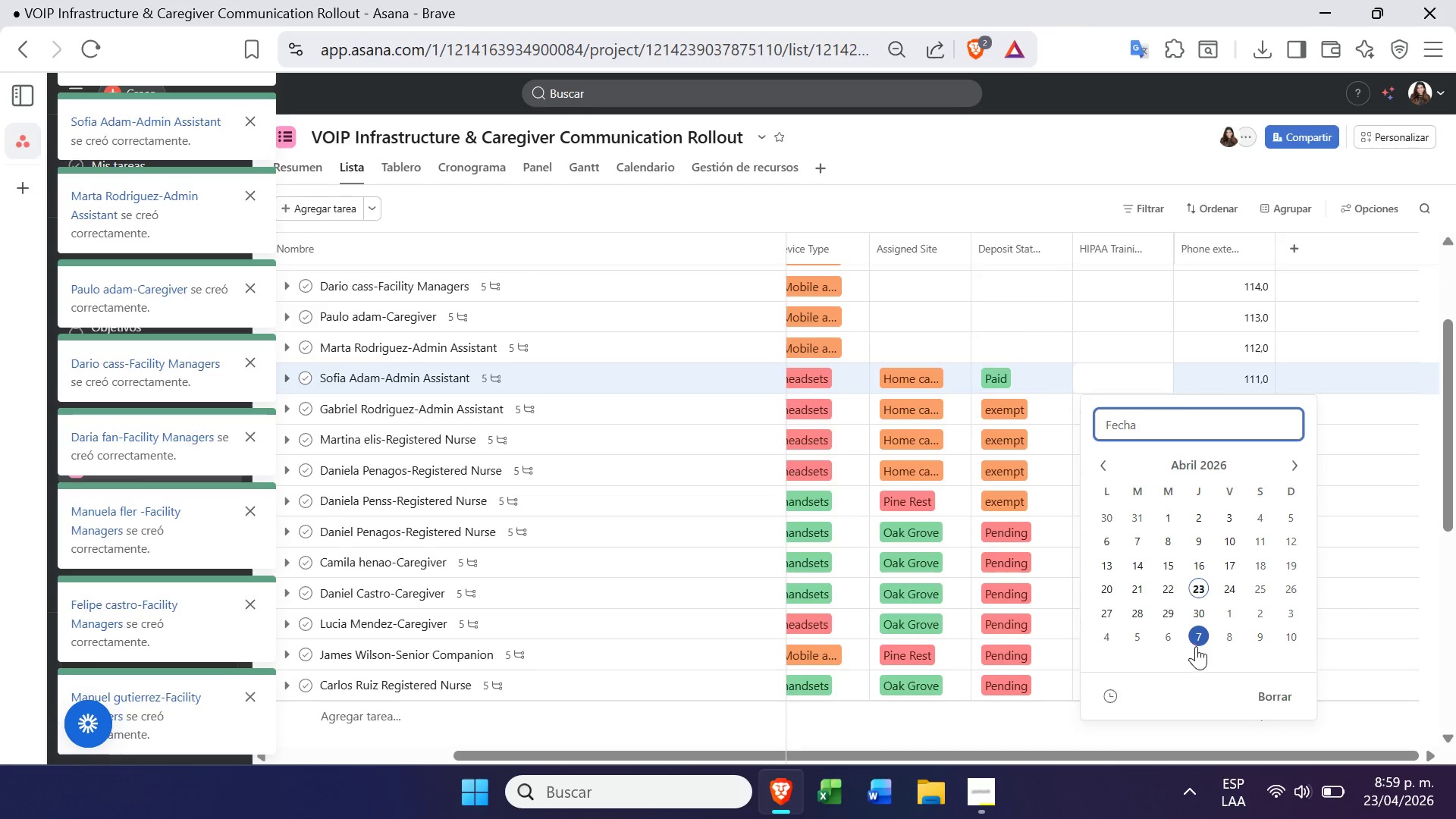 
left_click([1226, 632])
 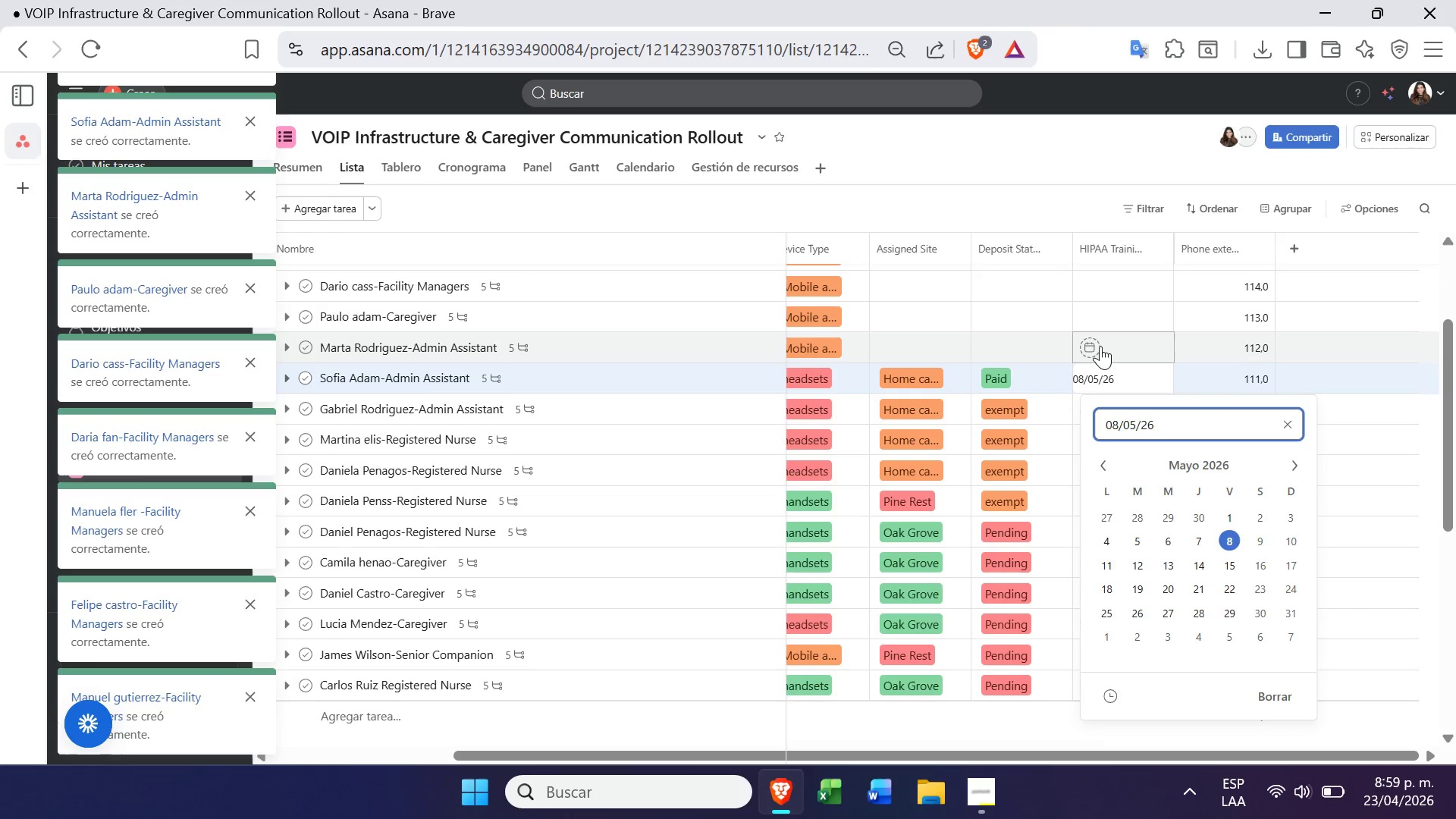 
left_click([1100, 345])
 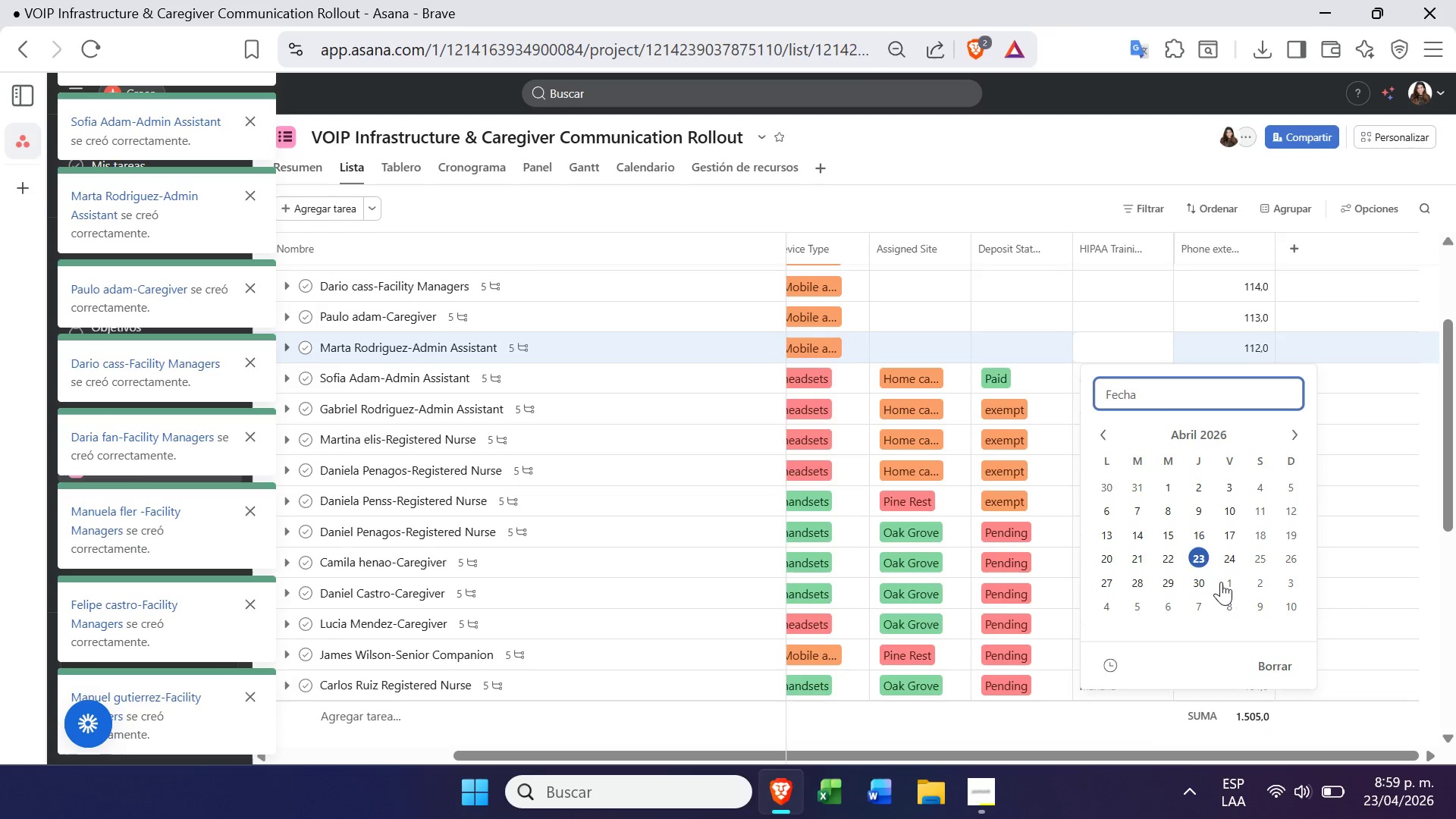 
left_click([1225, 583])
 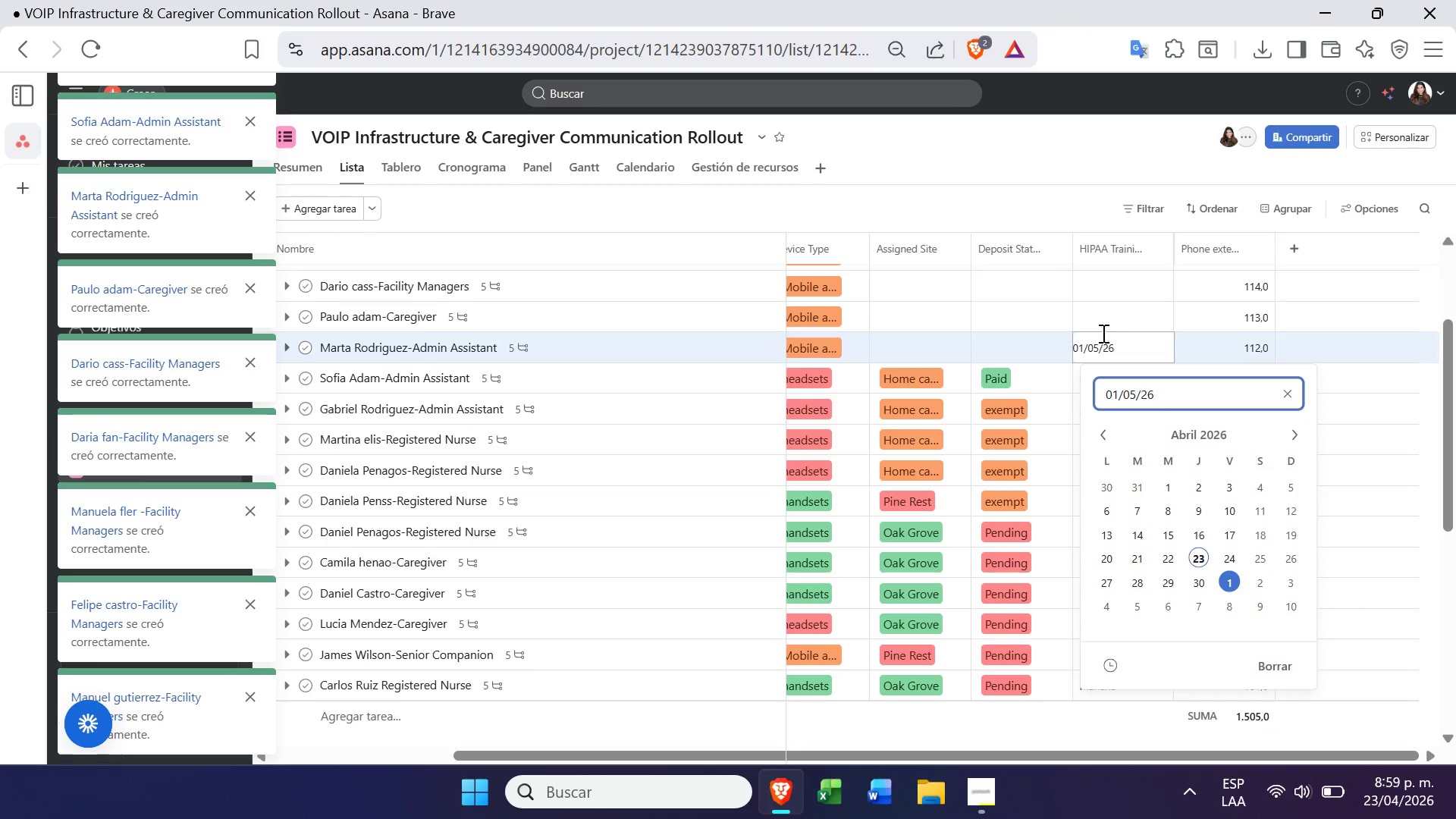 
left_click([1094, 312])
 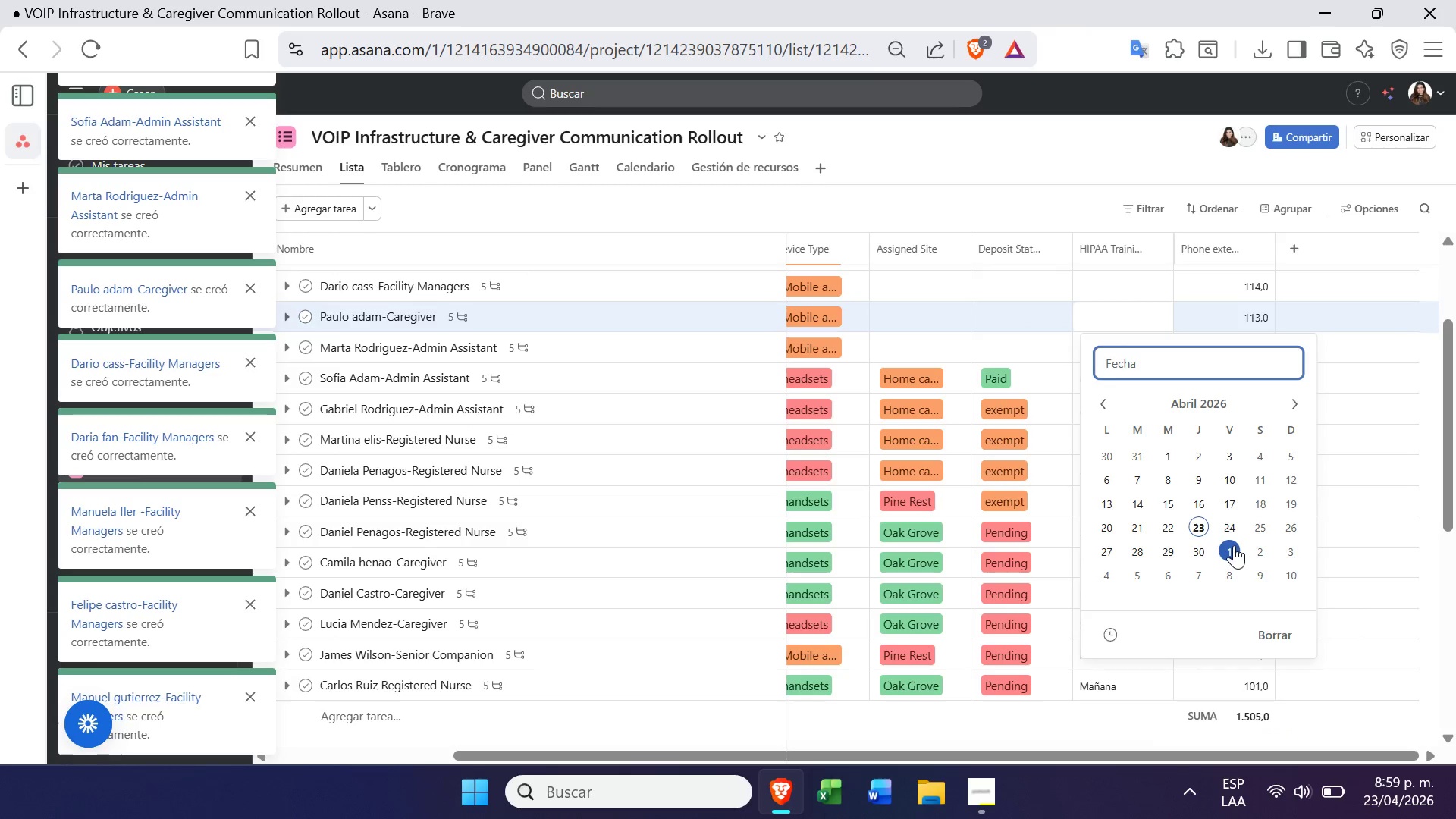 
left_click([1261, 549])
 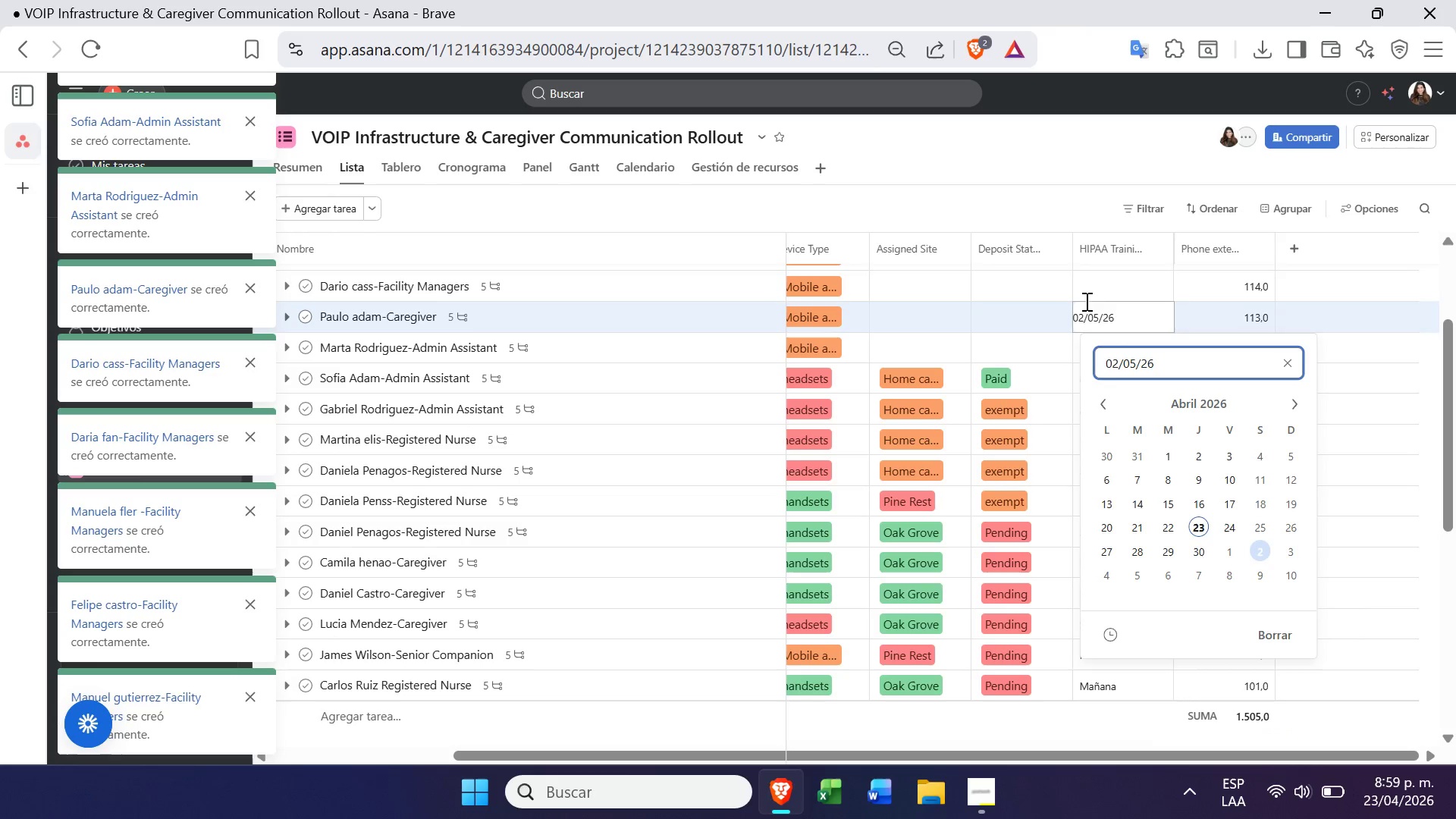 
left_click([1090, 300])
 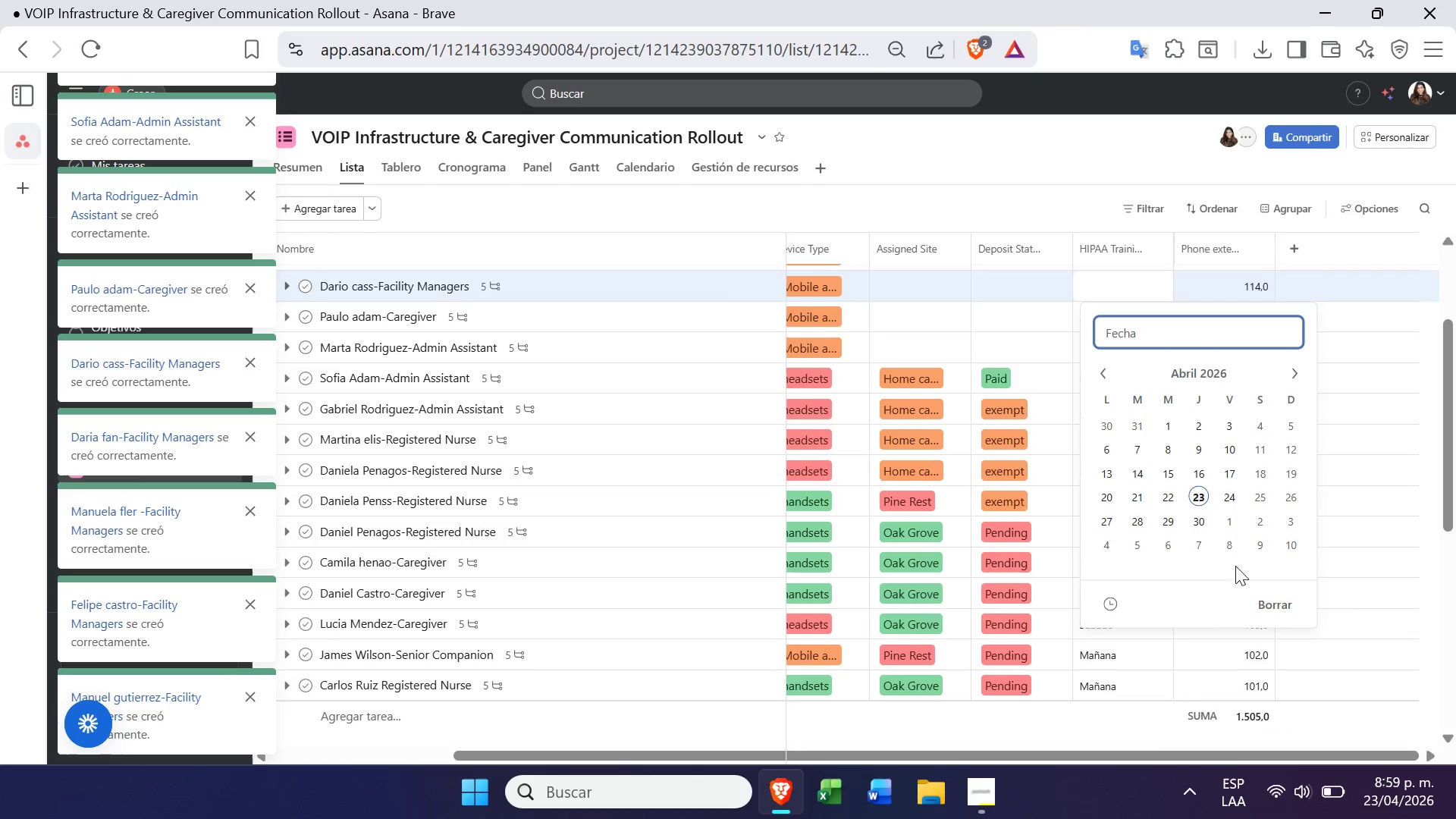 
left_click([1254, 522])
 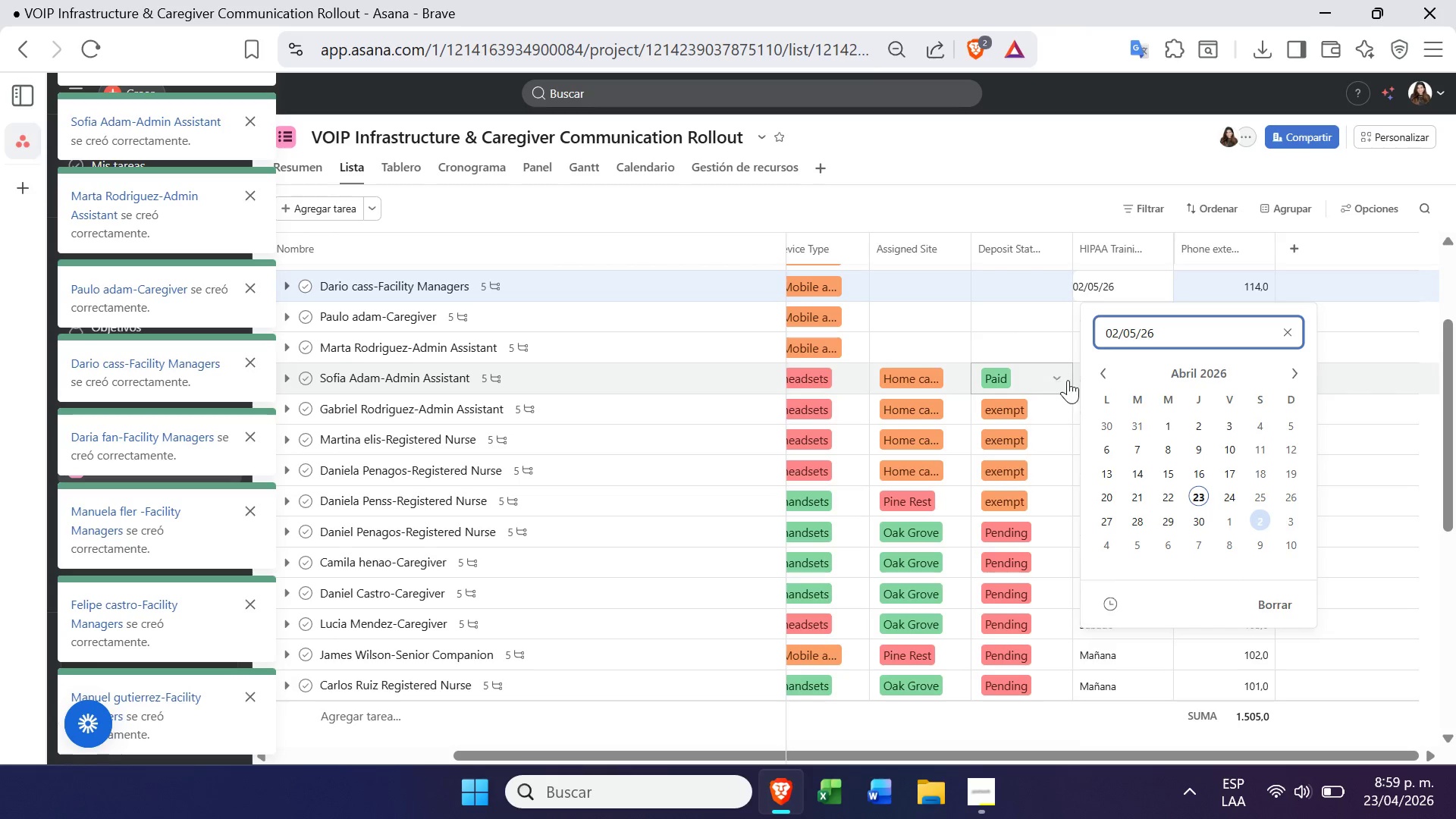 
left_click([1073, 423])
 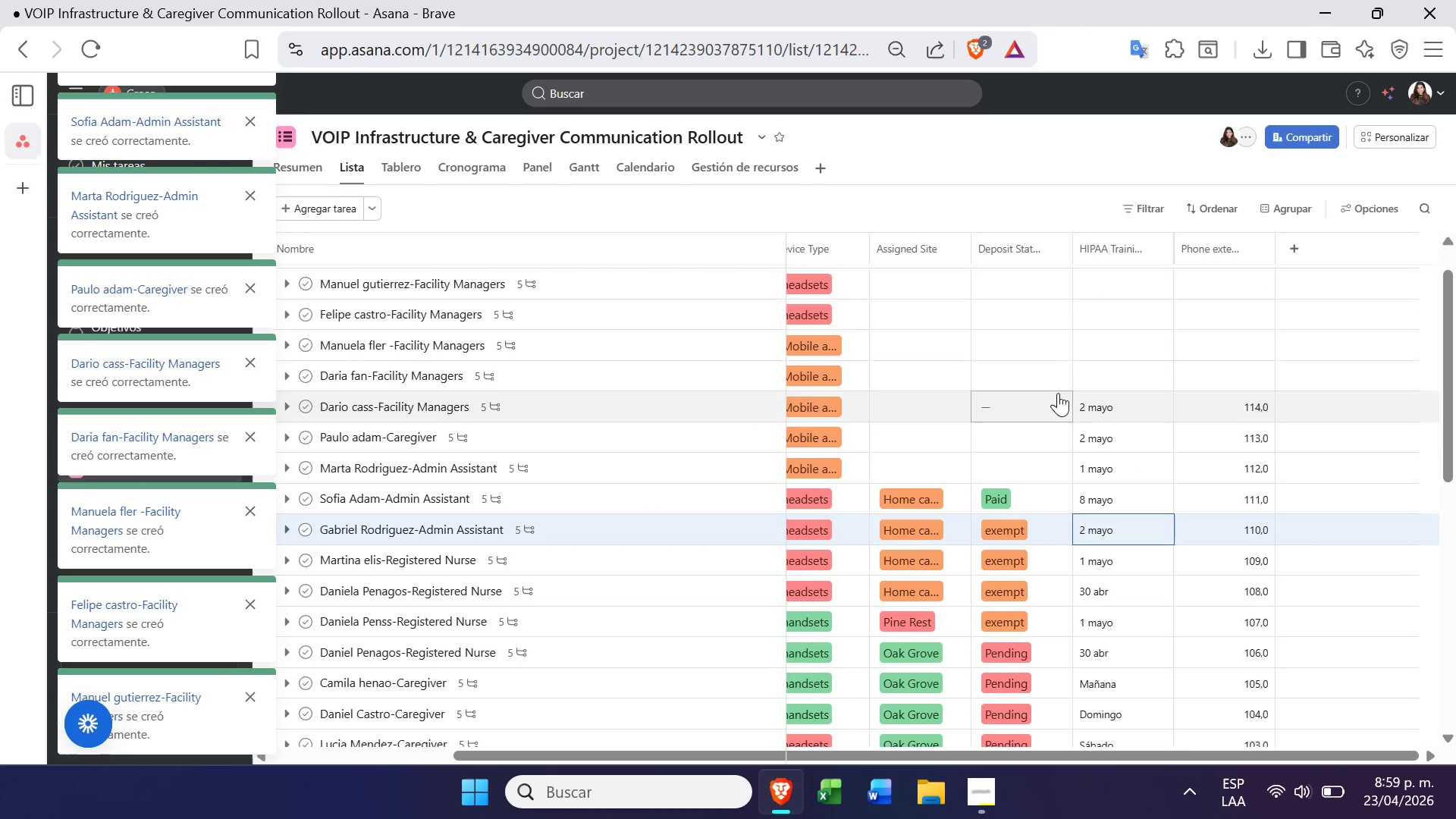 
left_click([1010, 467])
 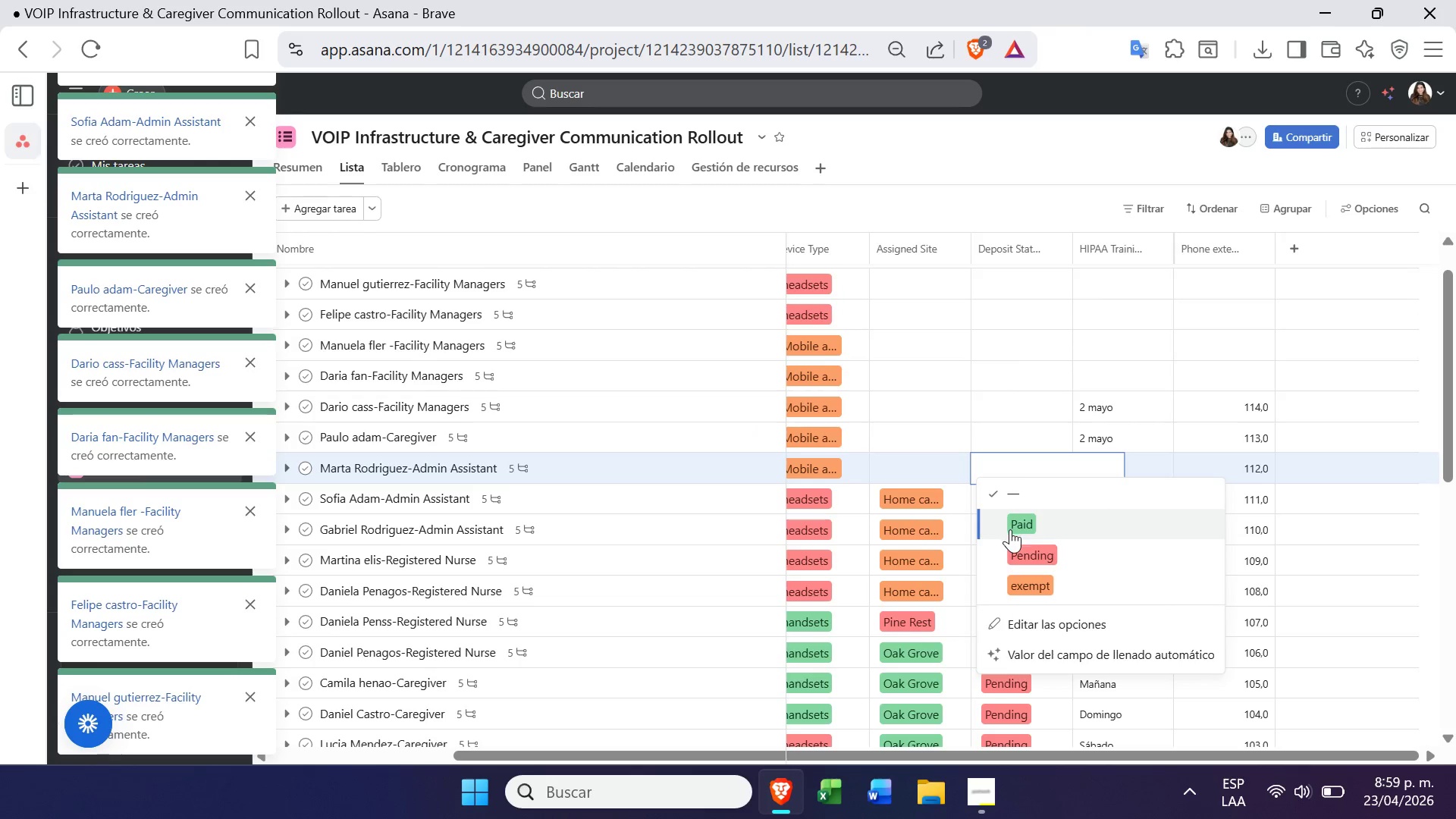 
left_click([1009, 542])
 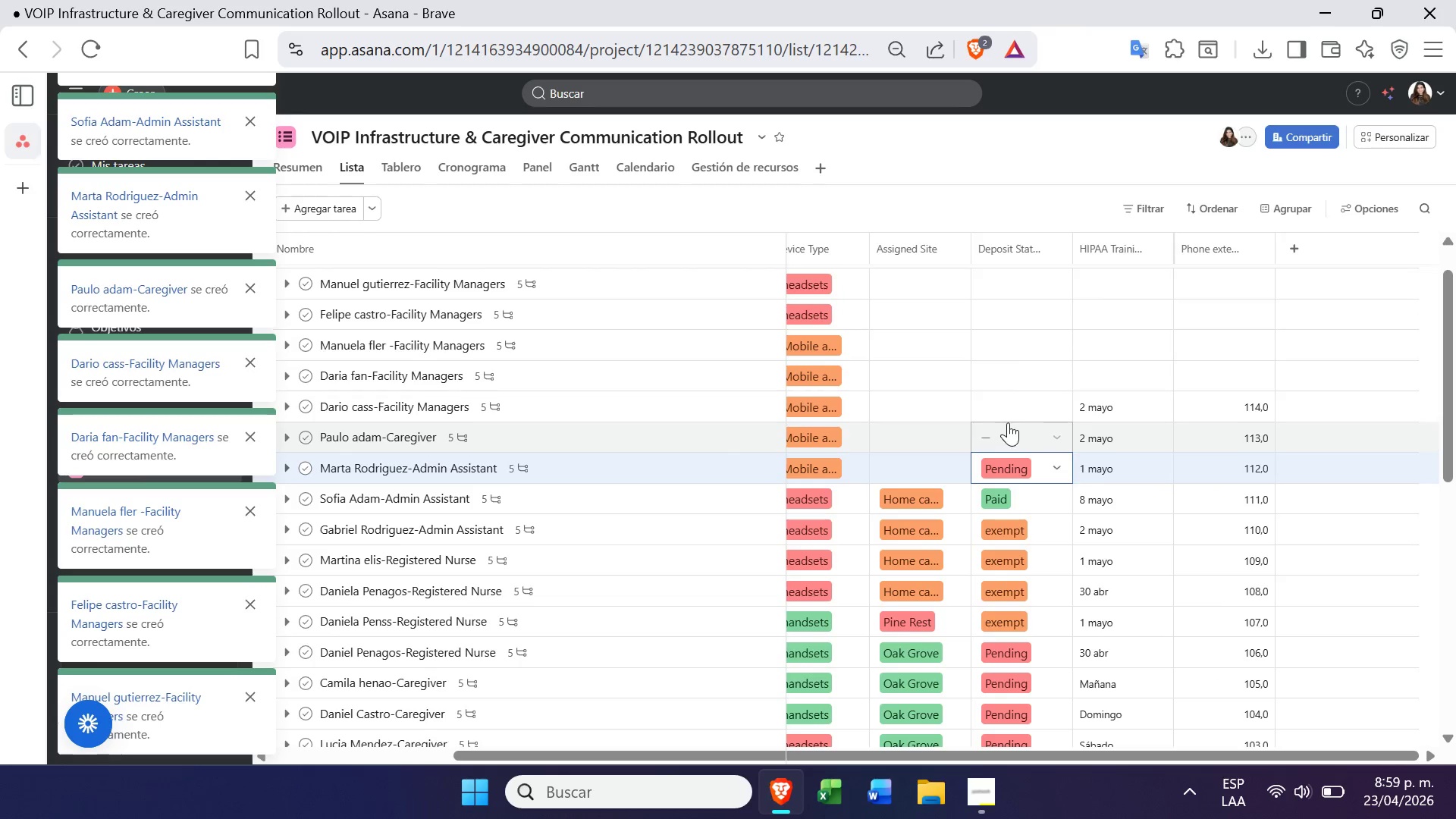 
left_click([1009, 422])
 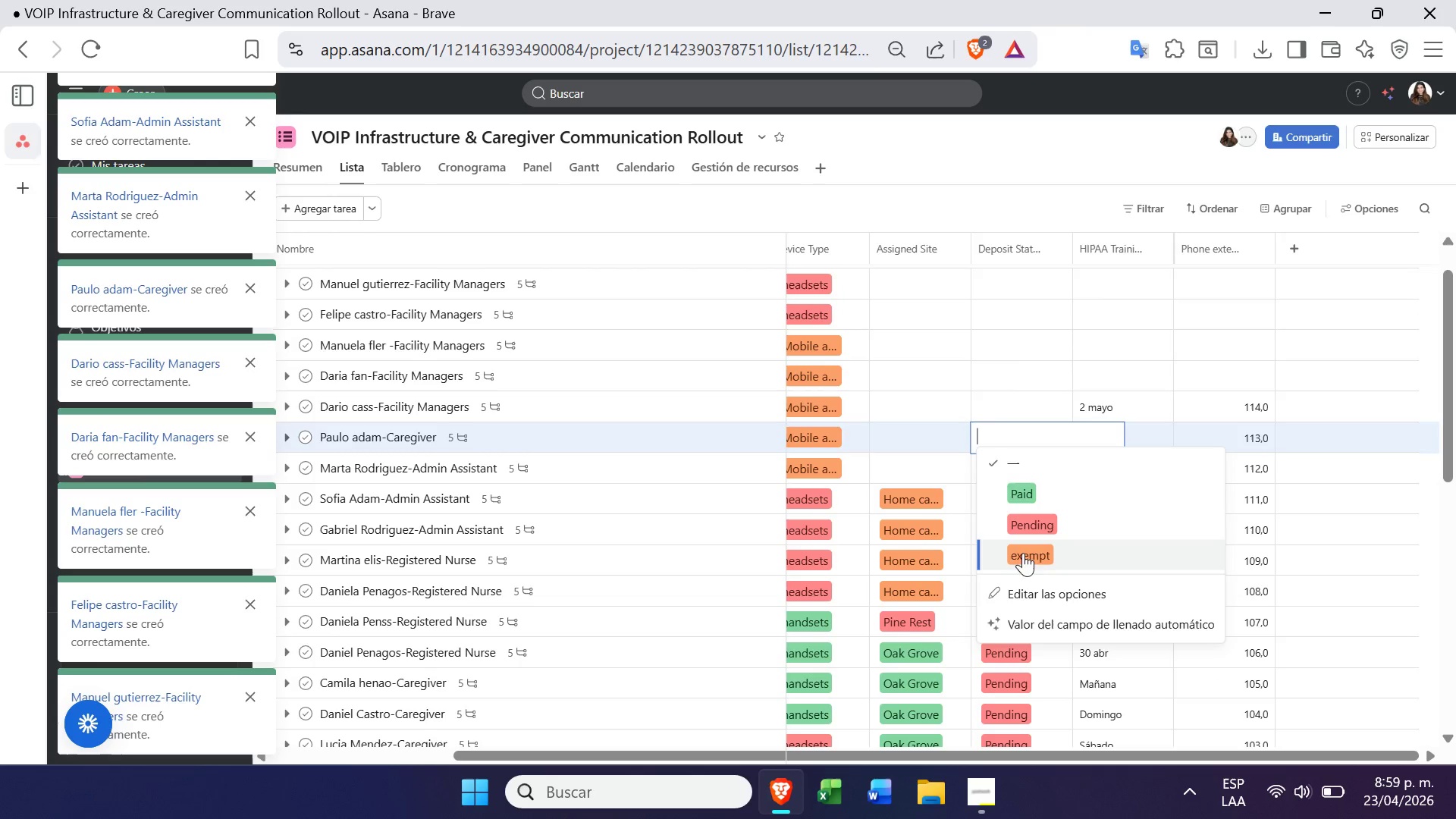 
left_click([1027, 543])
 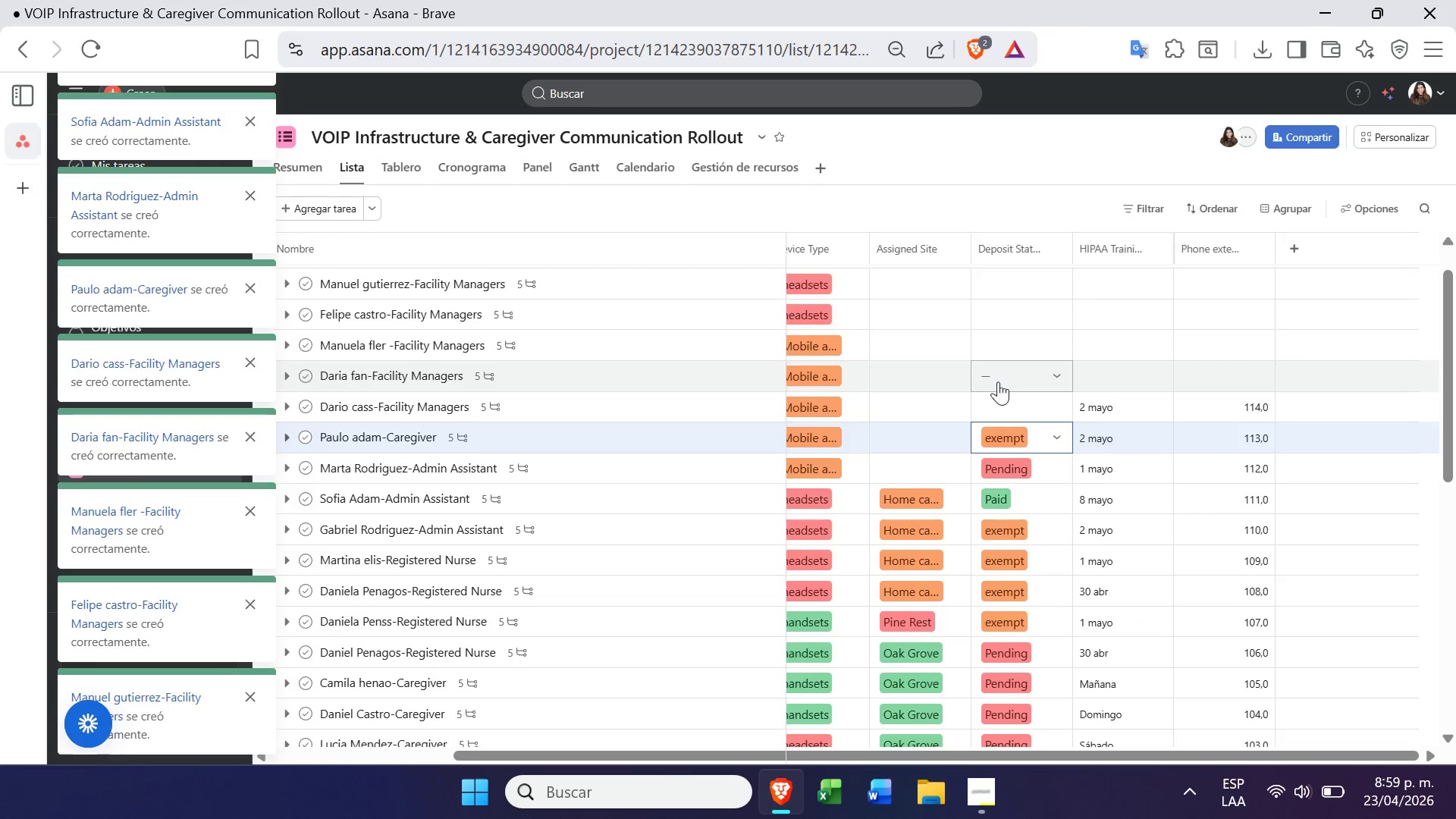 
left_click([997, 394])
 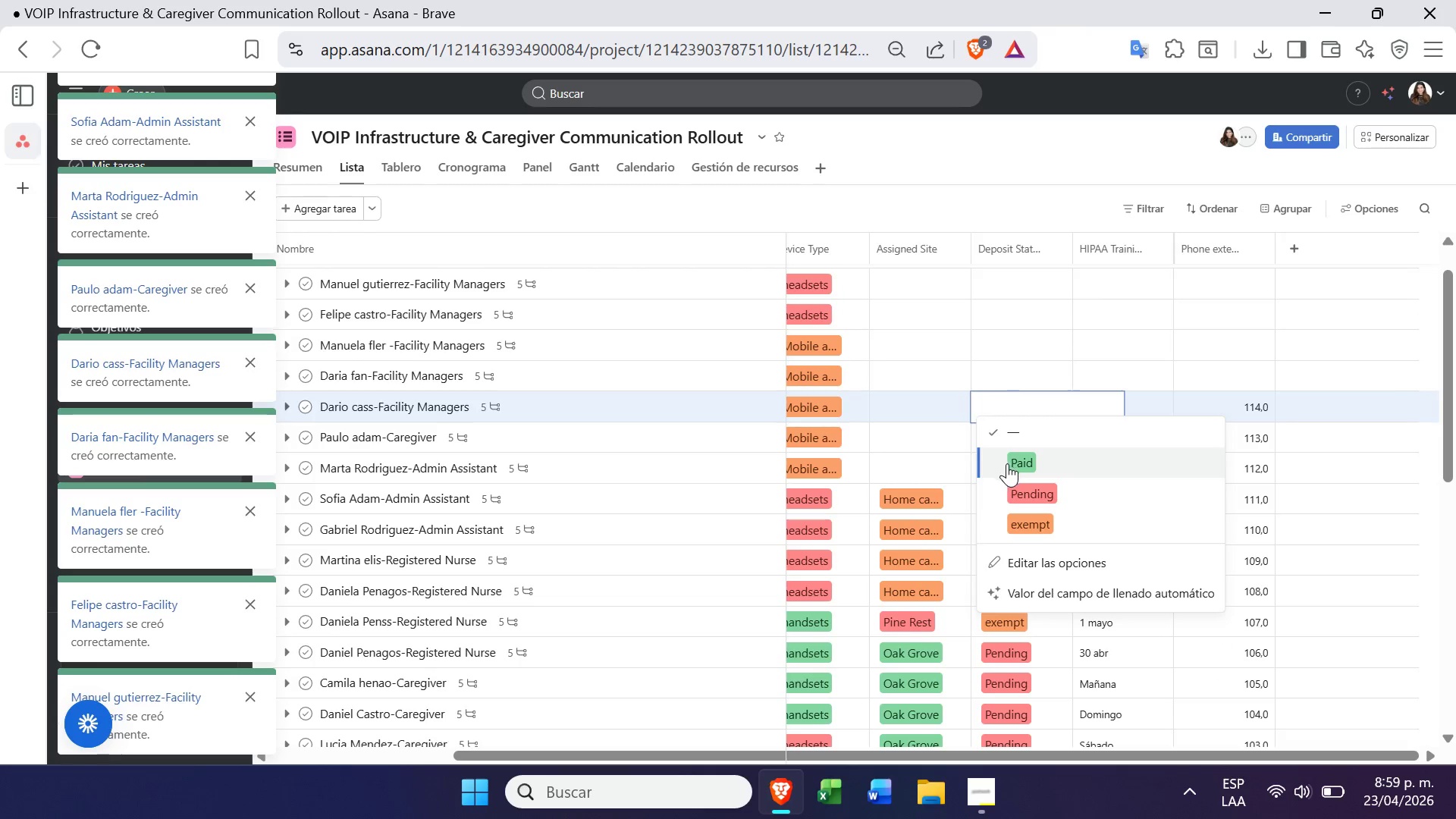 
left_click([1009, 452])
 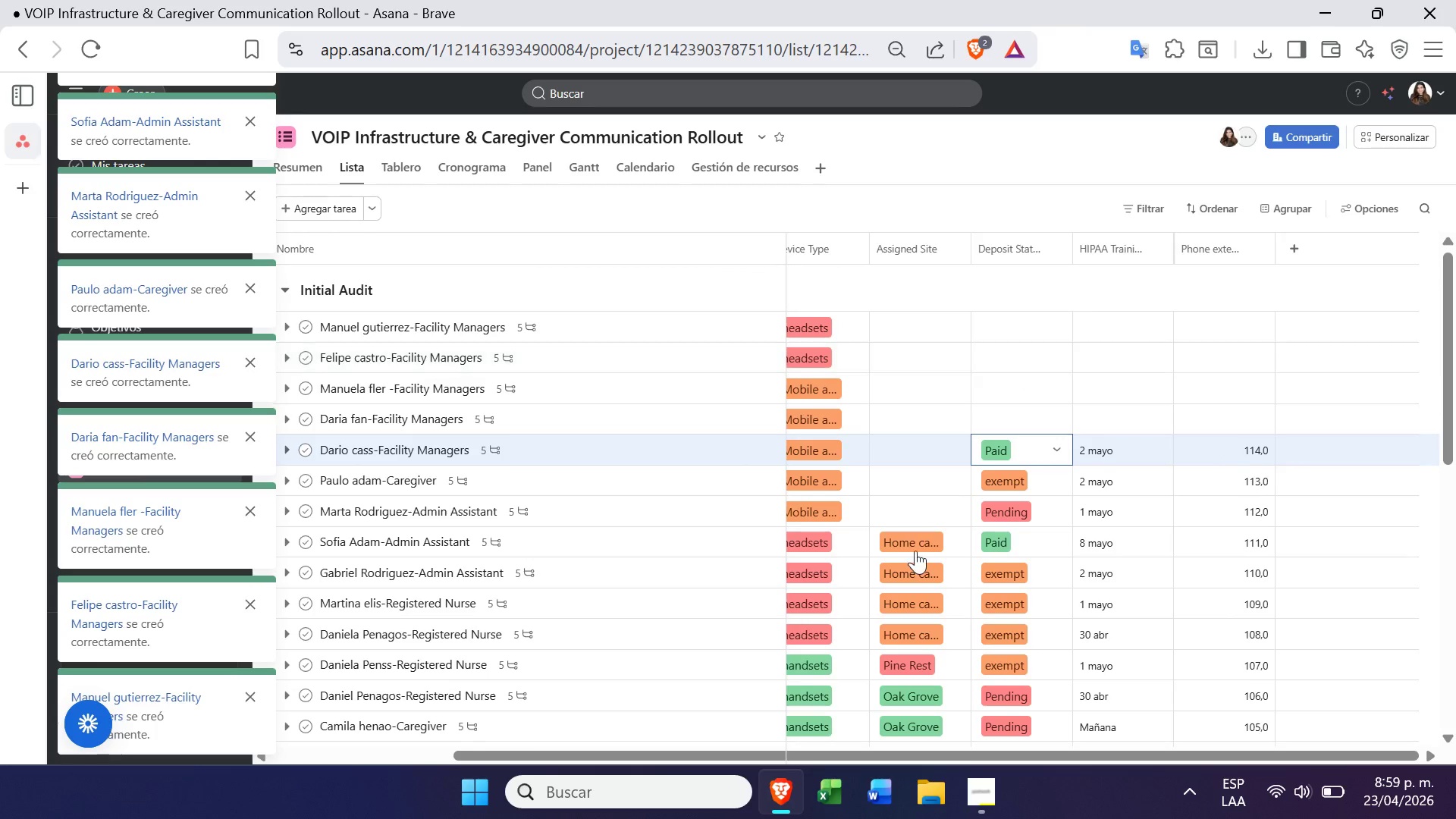 
left_click([914, 519])
 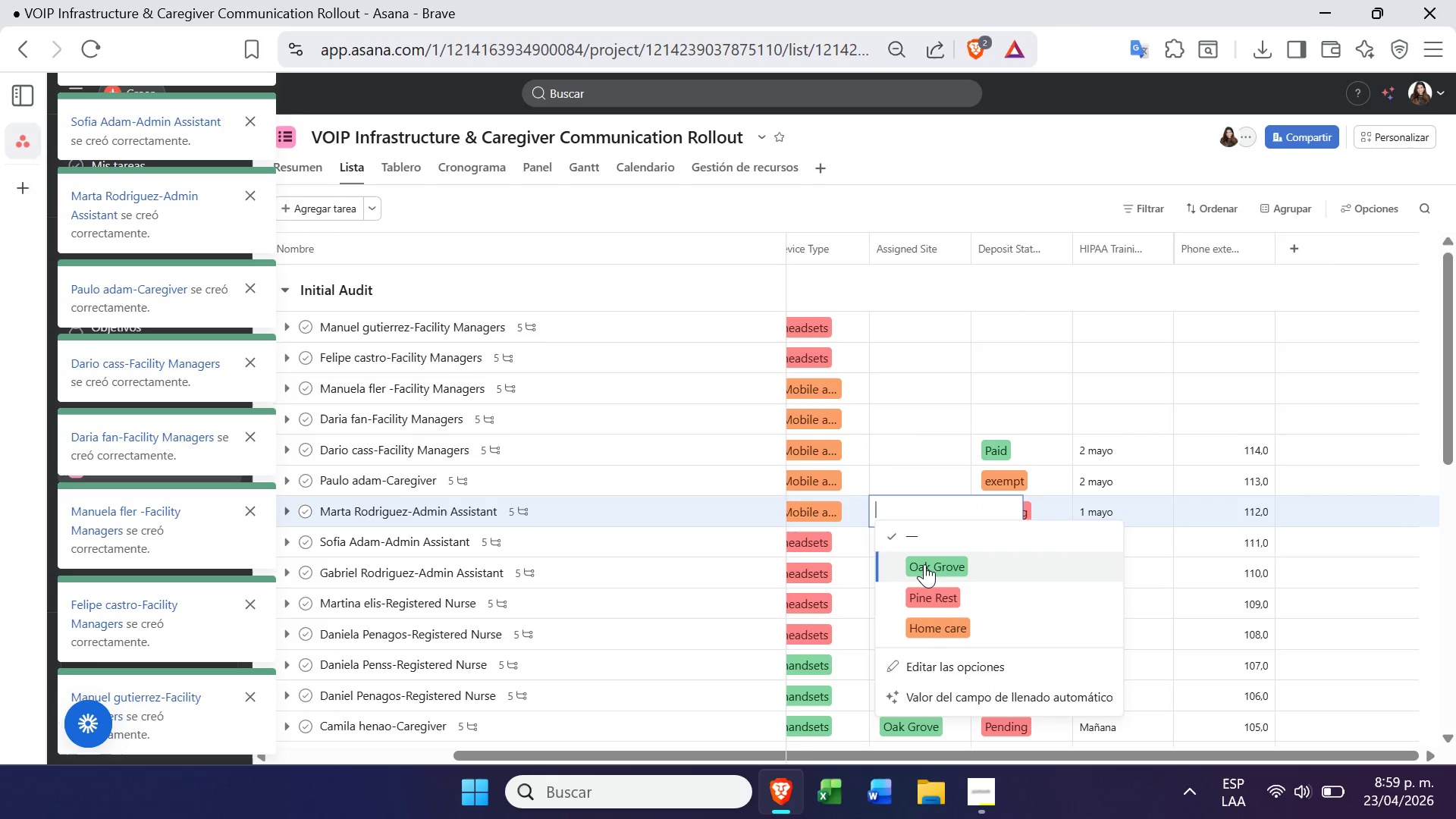 
left_click([924, 565])
 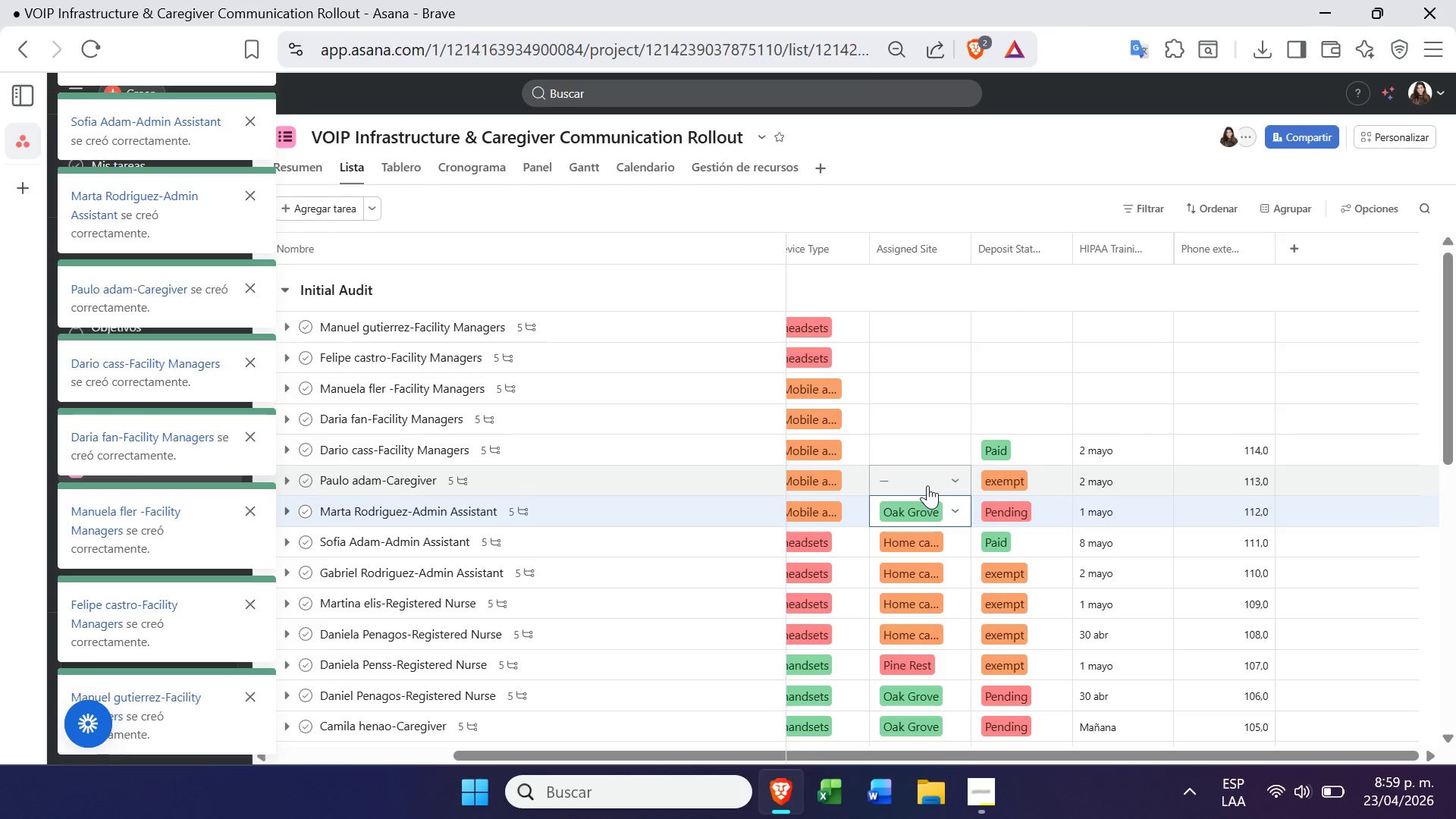 
left_click([927, 484])
 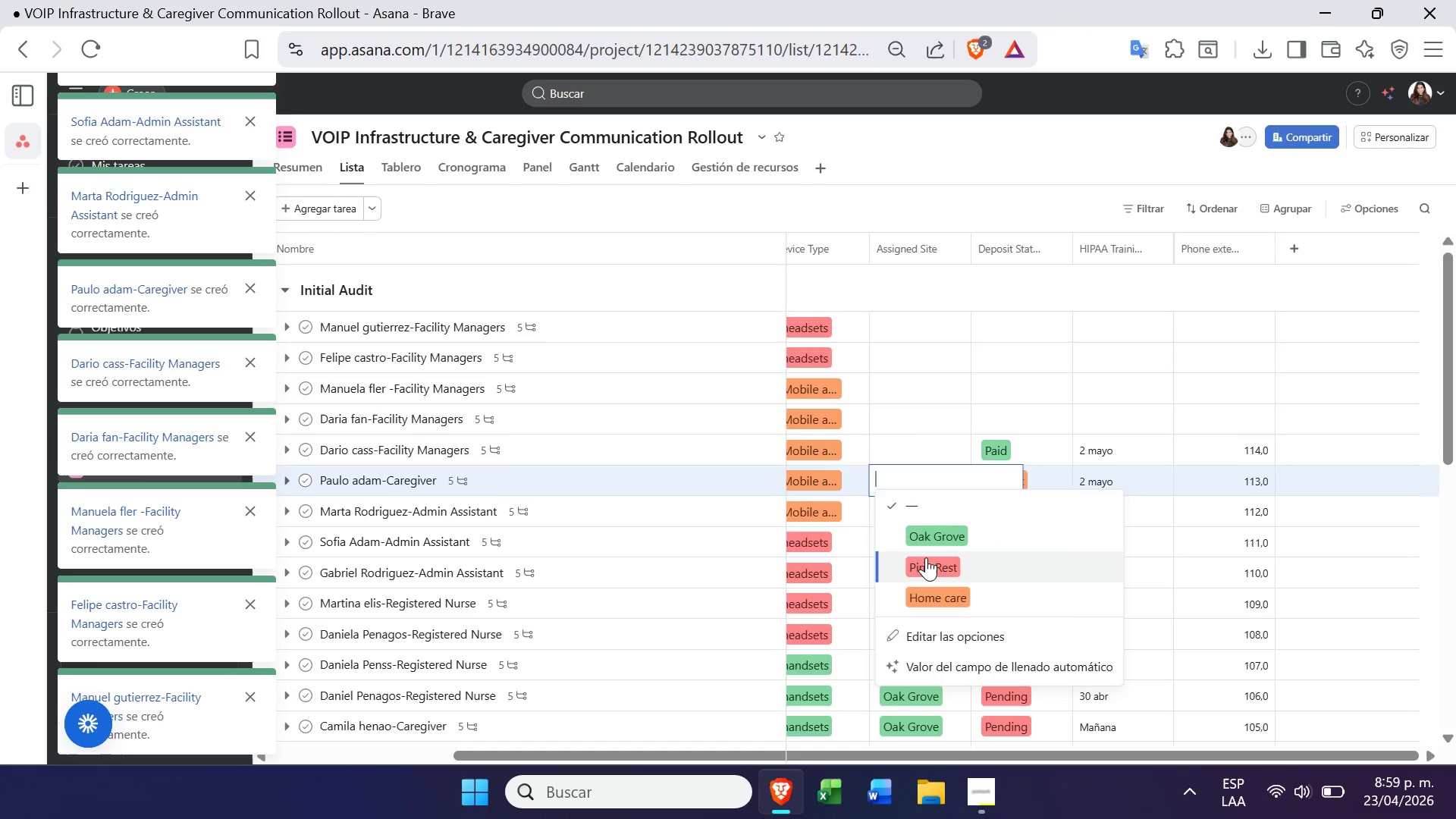 
left_click([927, 567])
 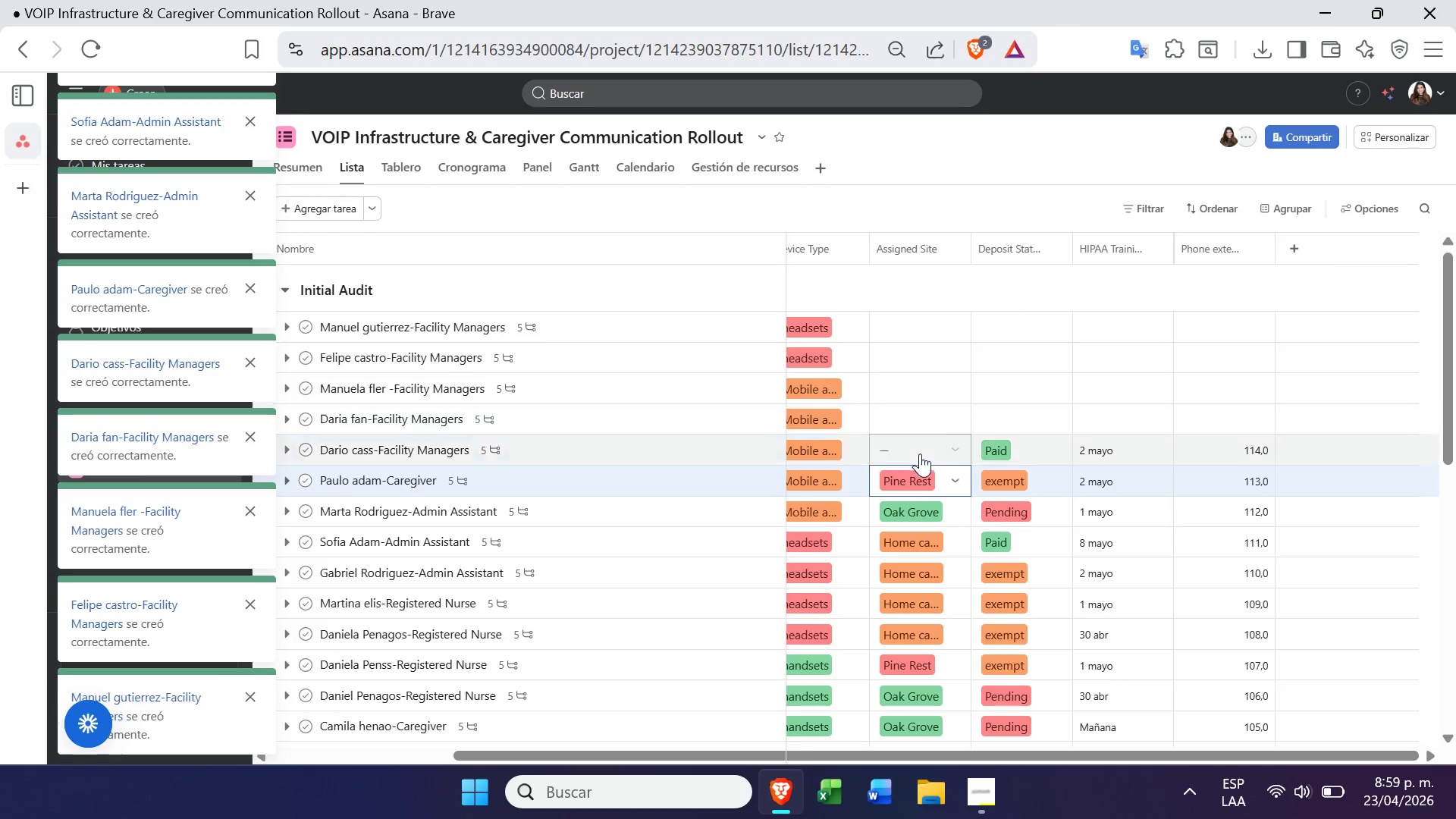 
left_click([916, 470])
 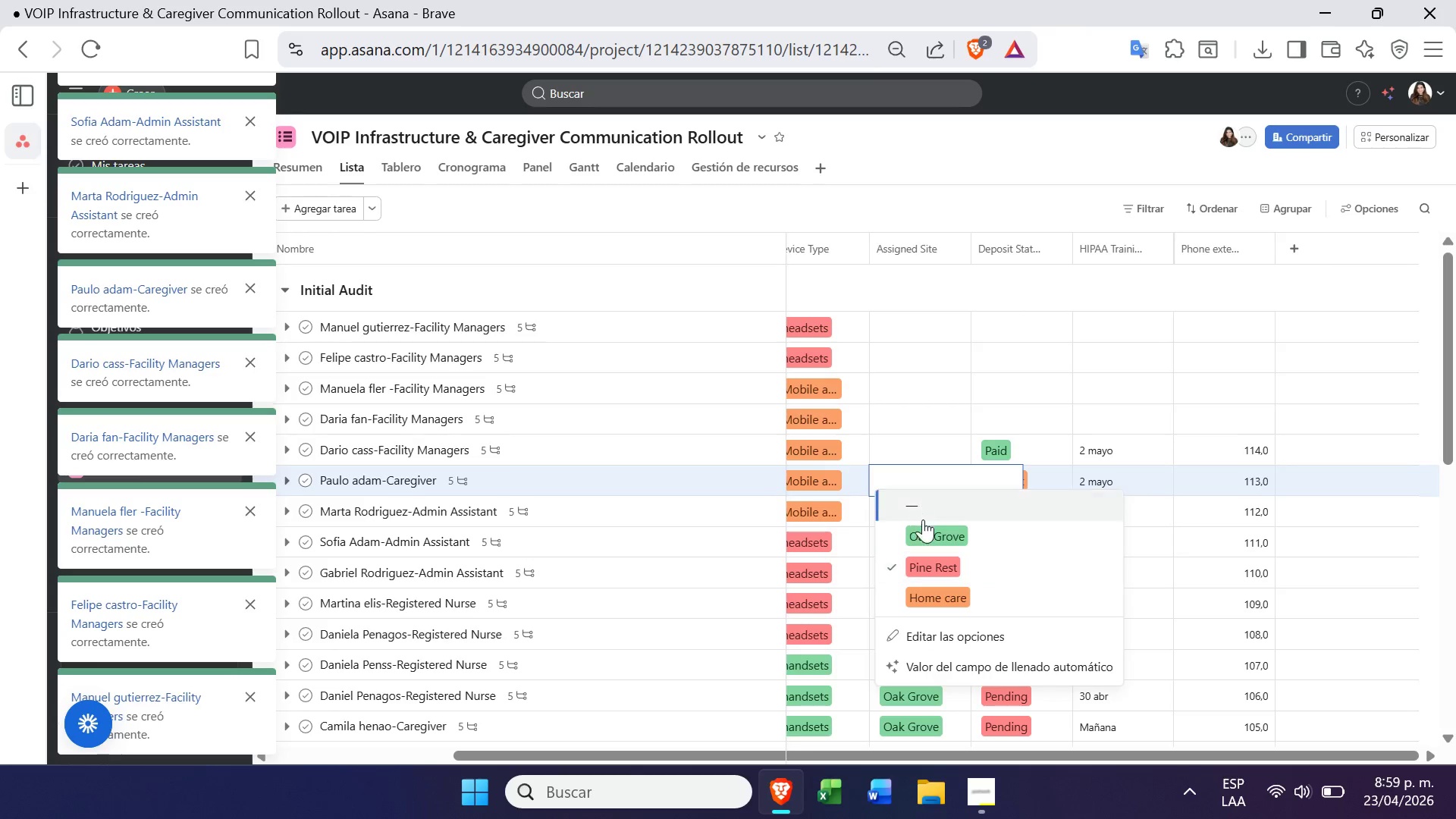 
left_click([924, 524])
 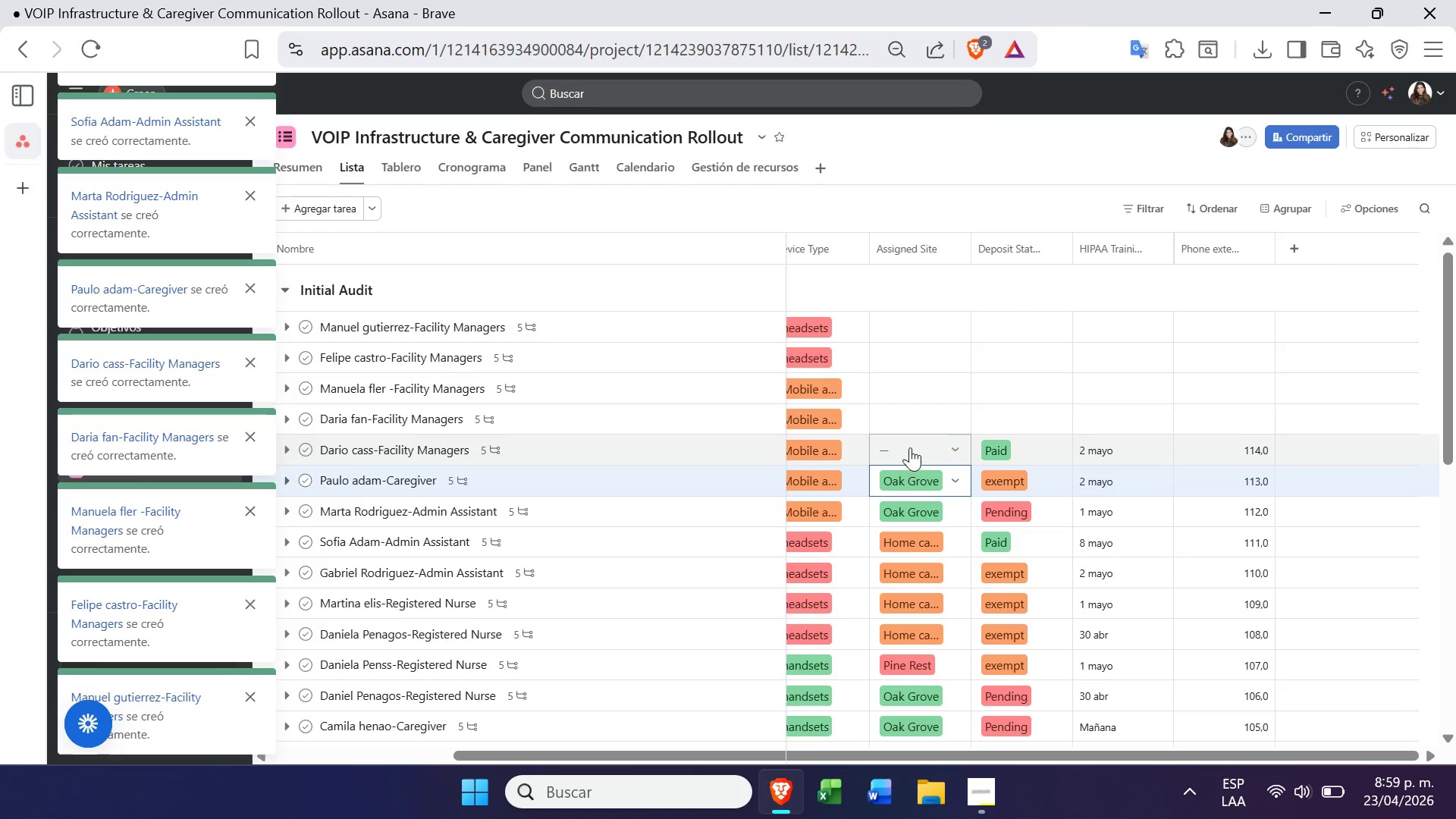 
left_click([912, 446])
 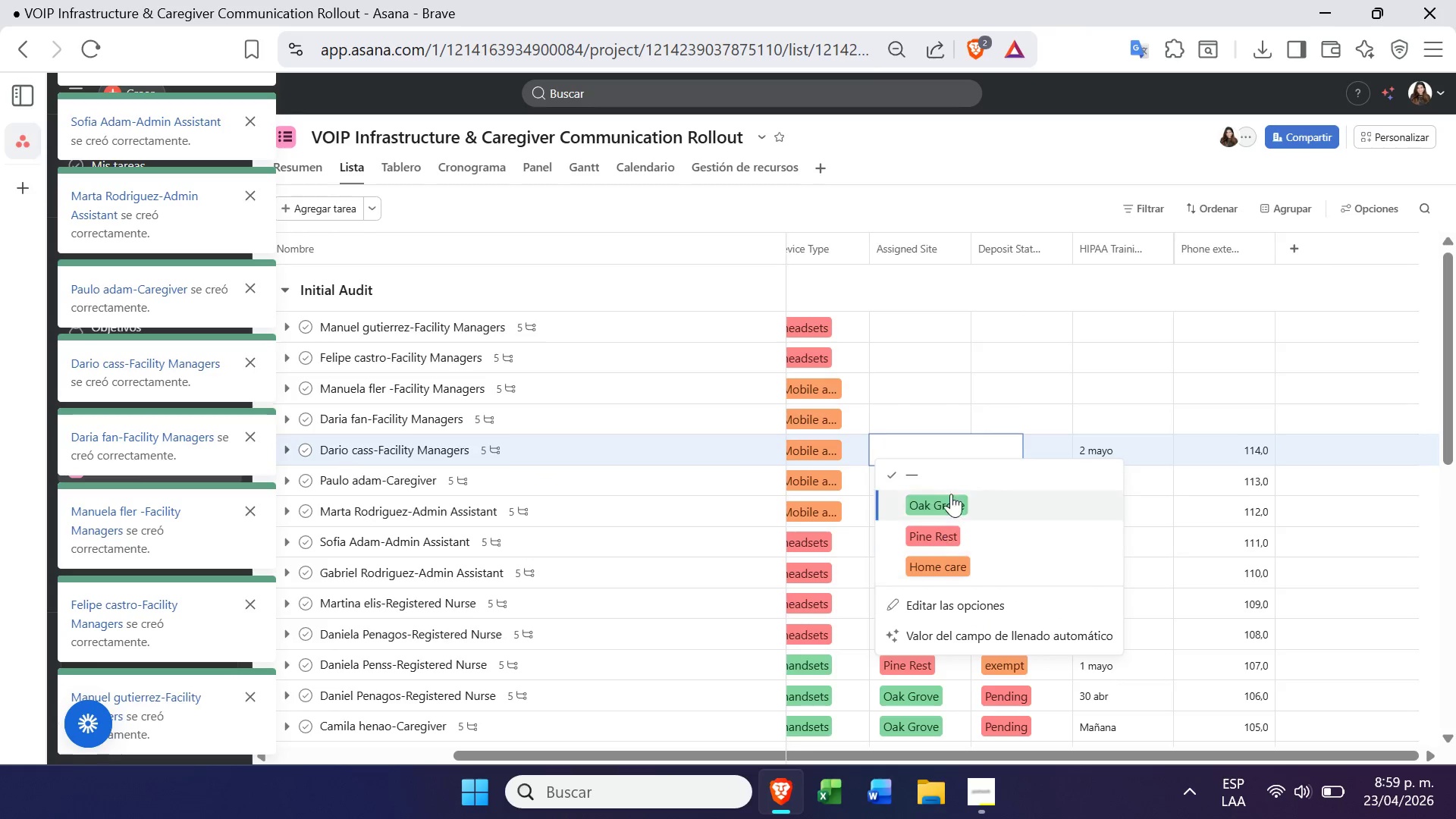 
left_click([949, 491])
 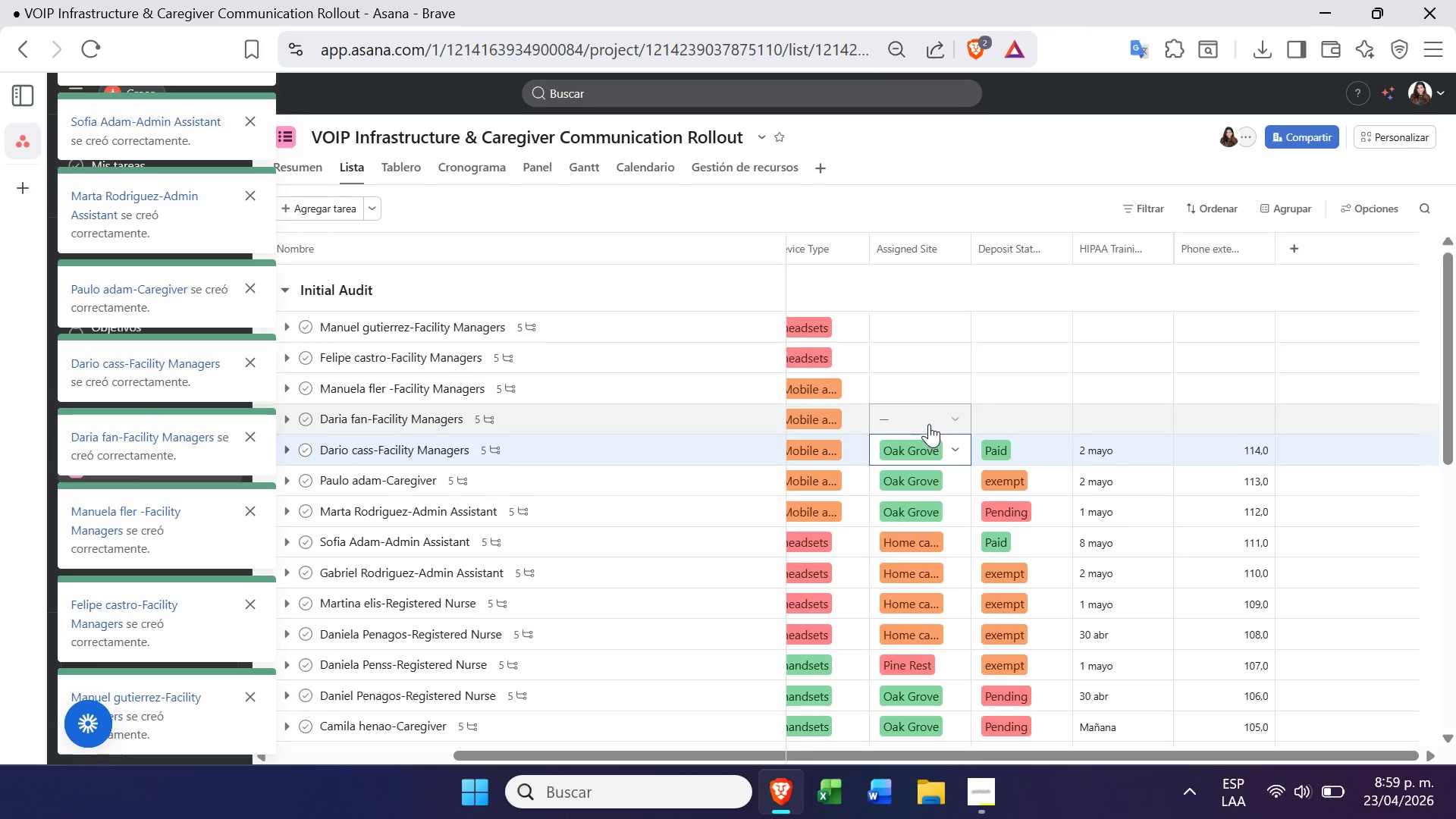 
left_click([929, 422])
 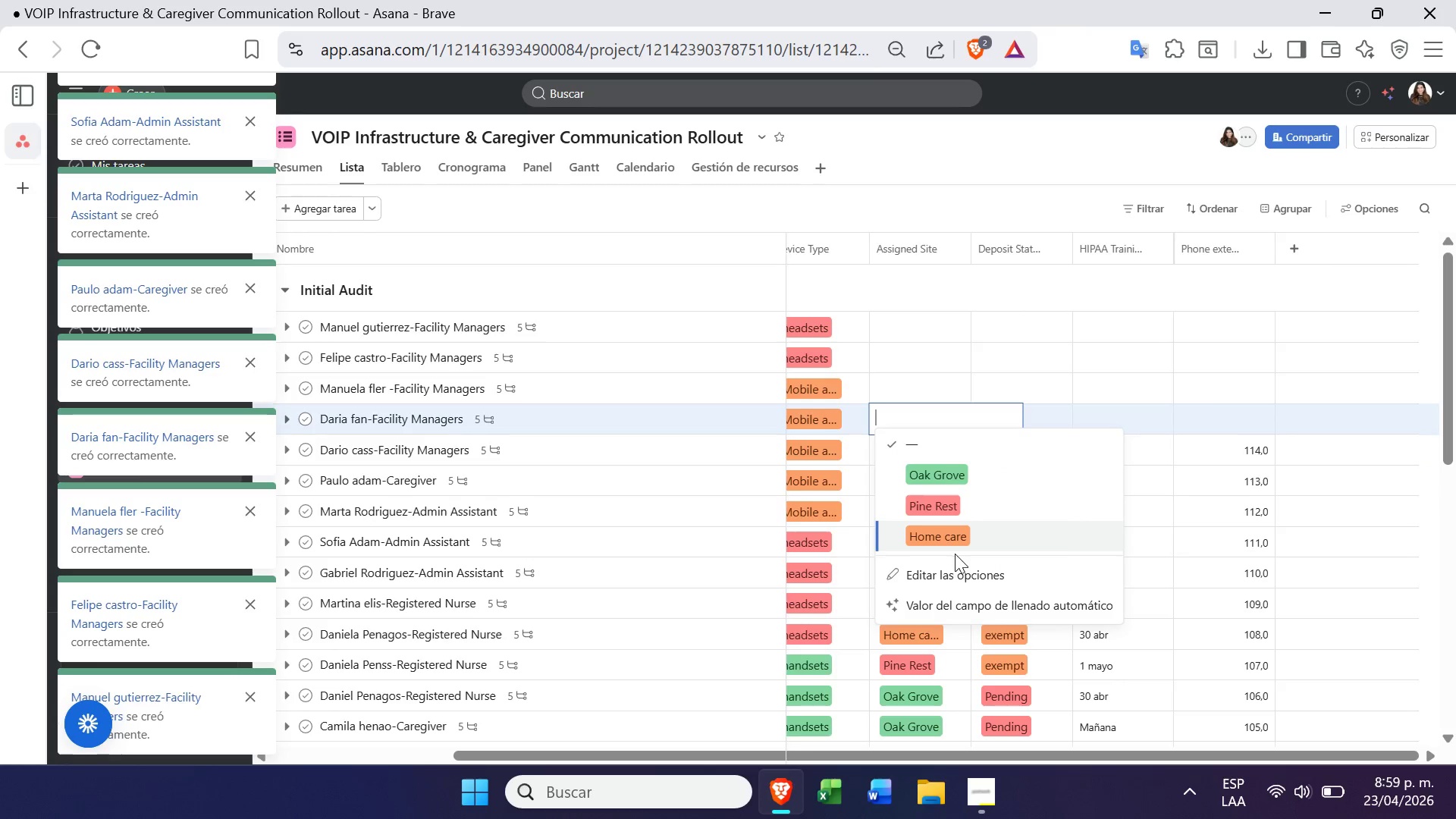 
left_click([964, 539])
 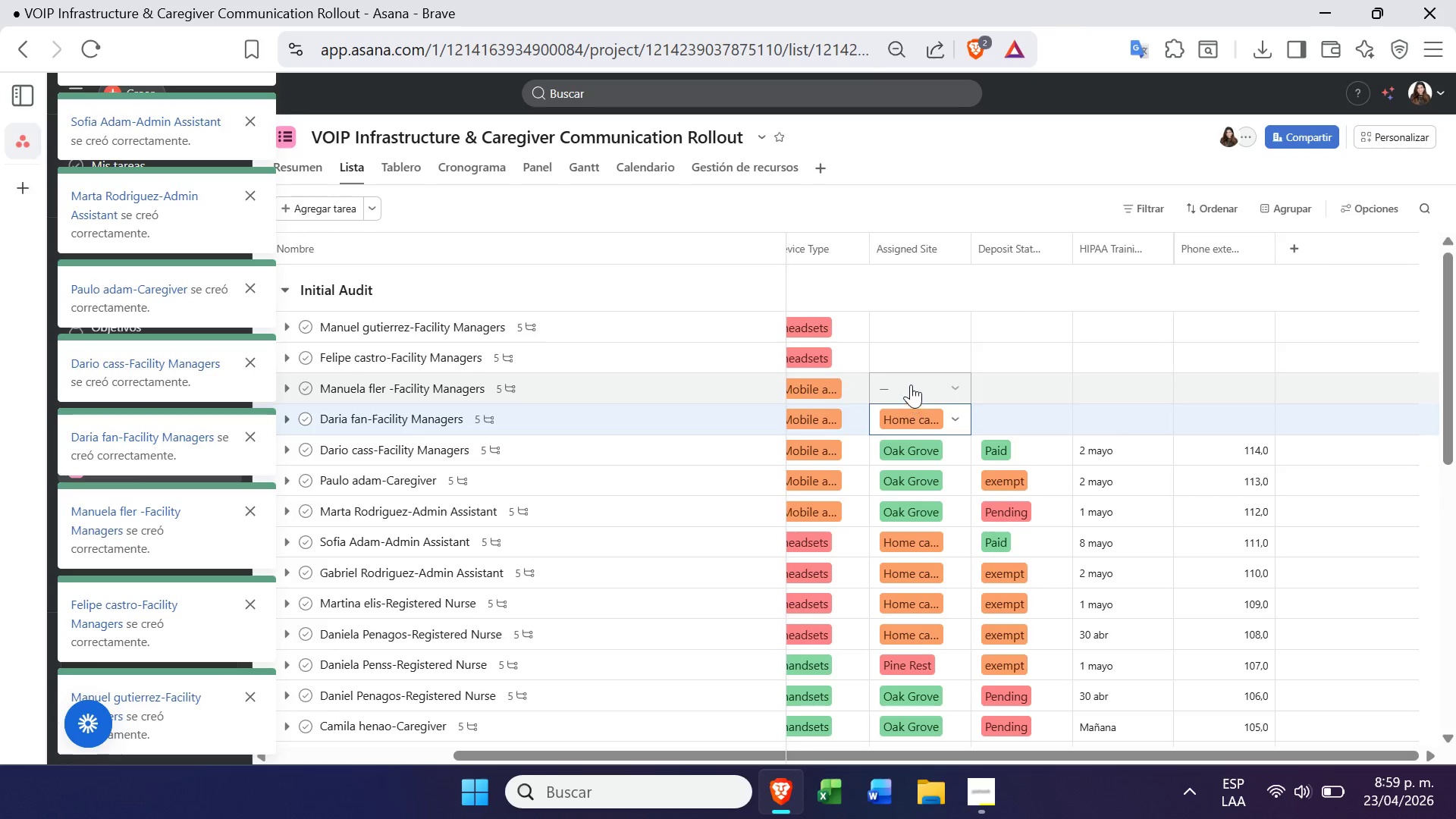 
left_click([913, 376])
 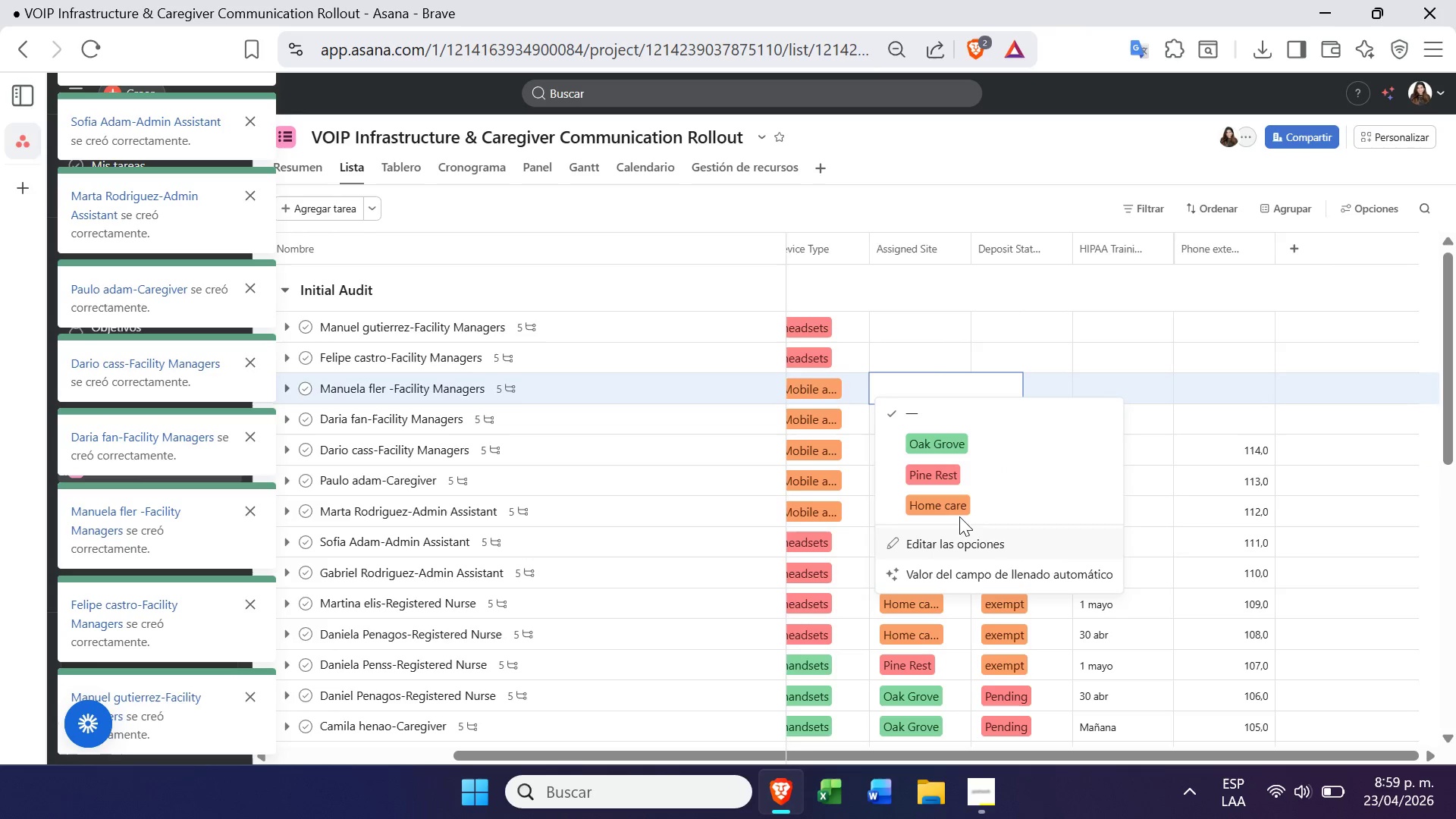 
left_click([958, 510])
 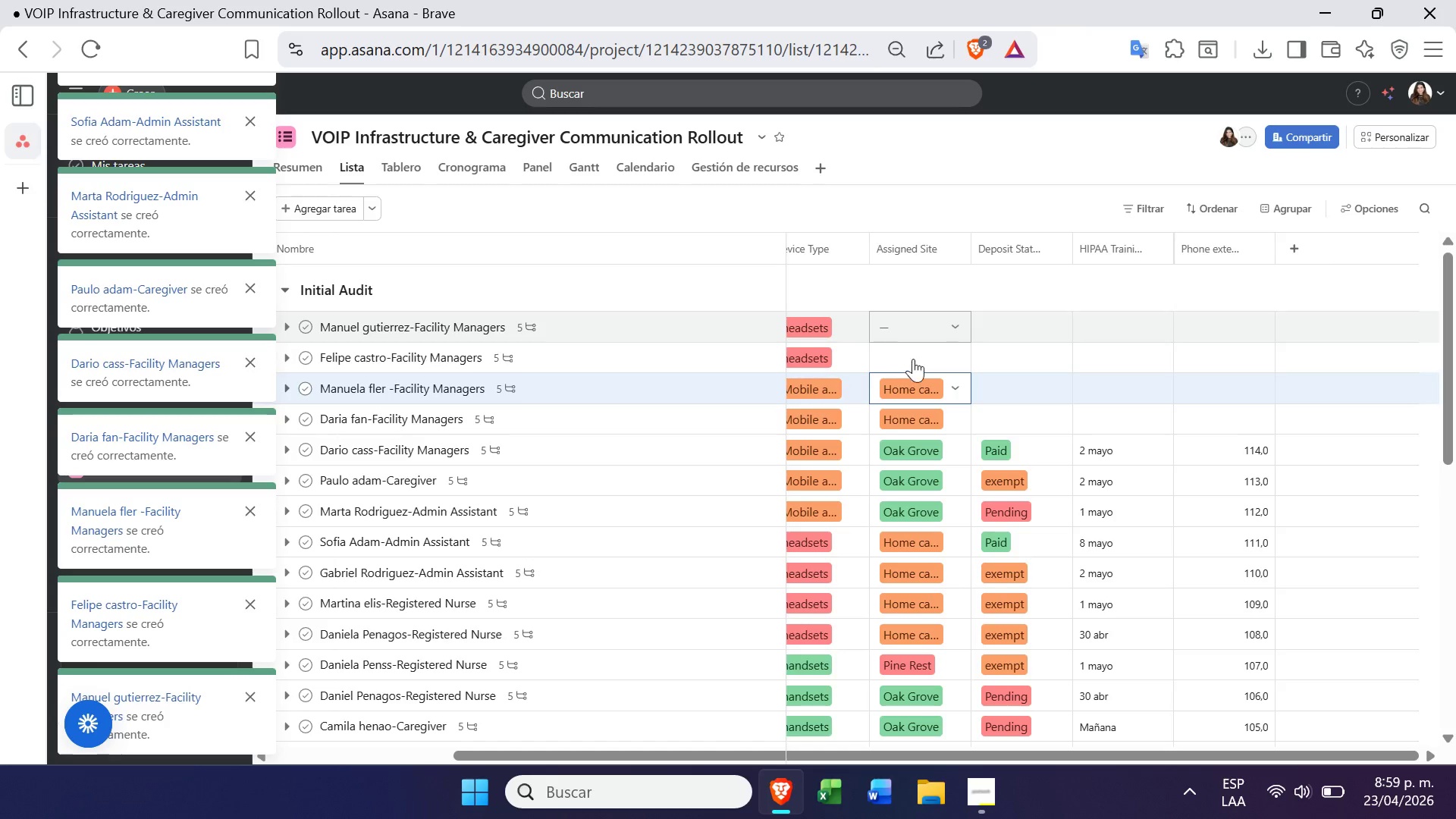 
left_click([914, 358])
 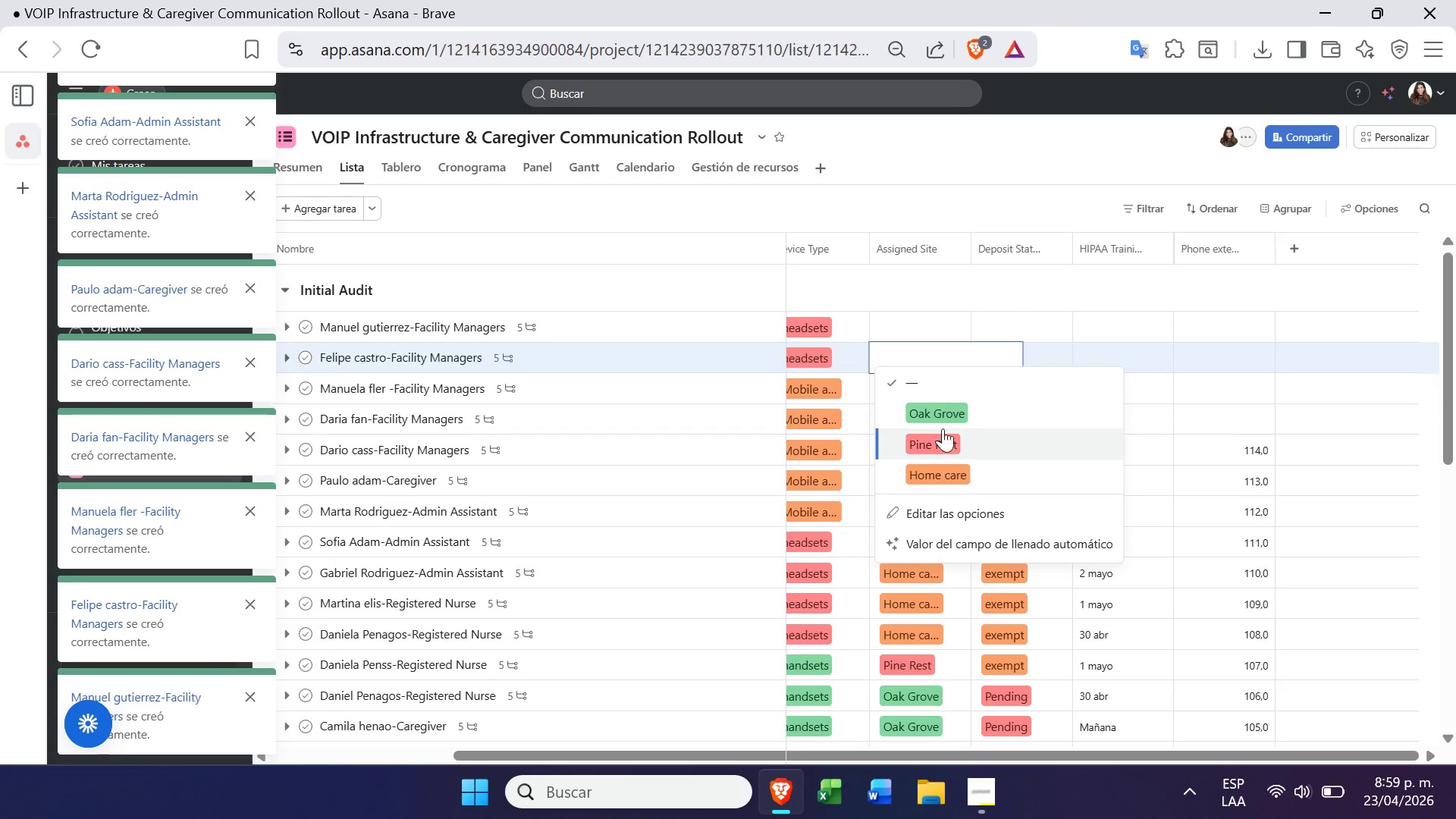 
left_click([942, 441])
 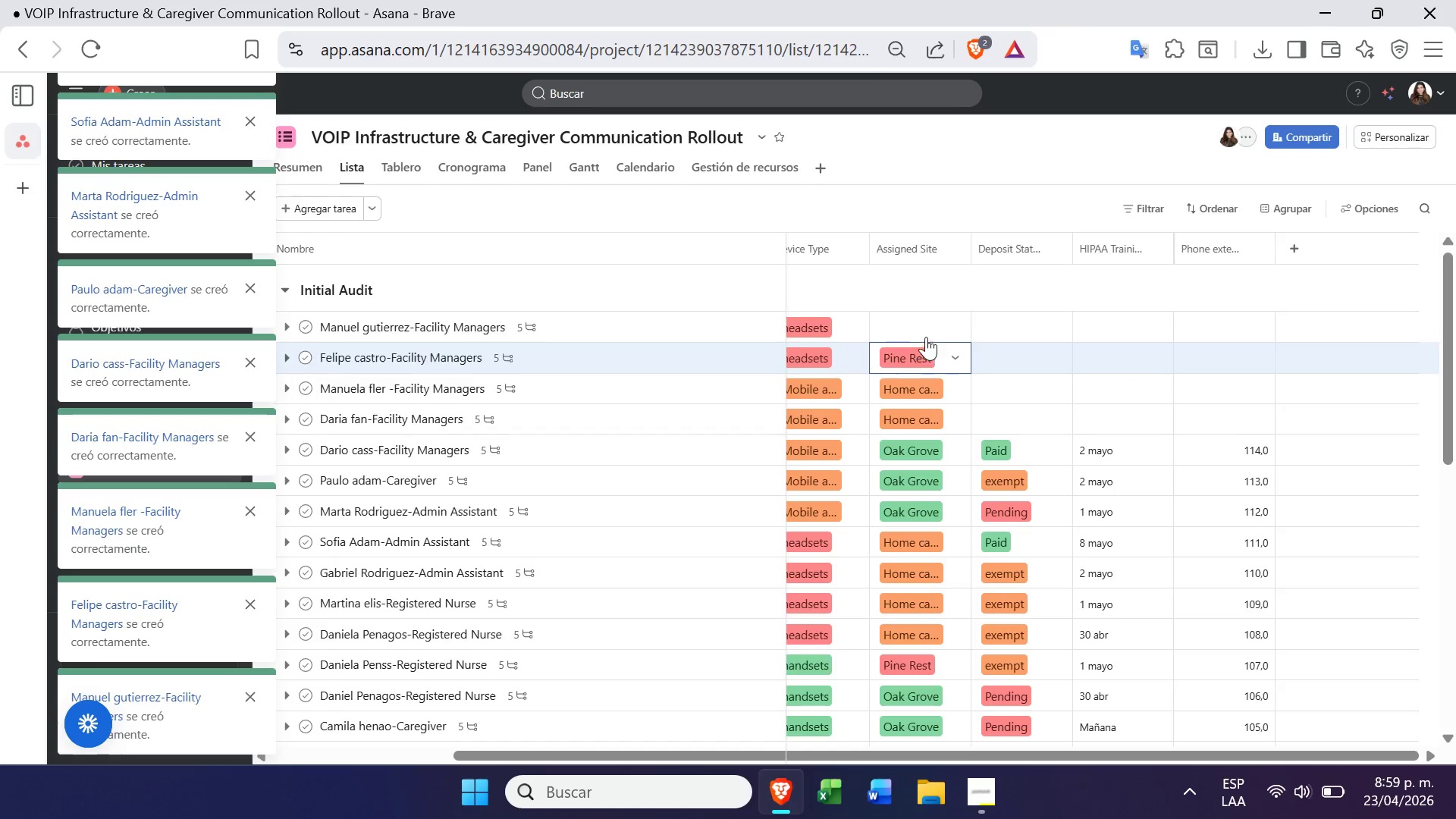 
left_click([924, 322])
 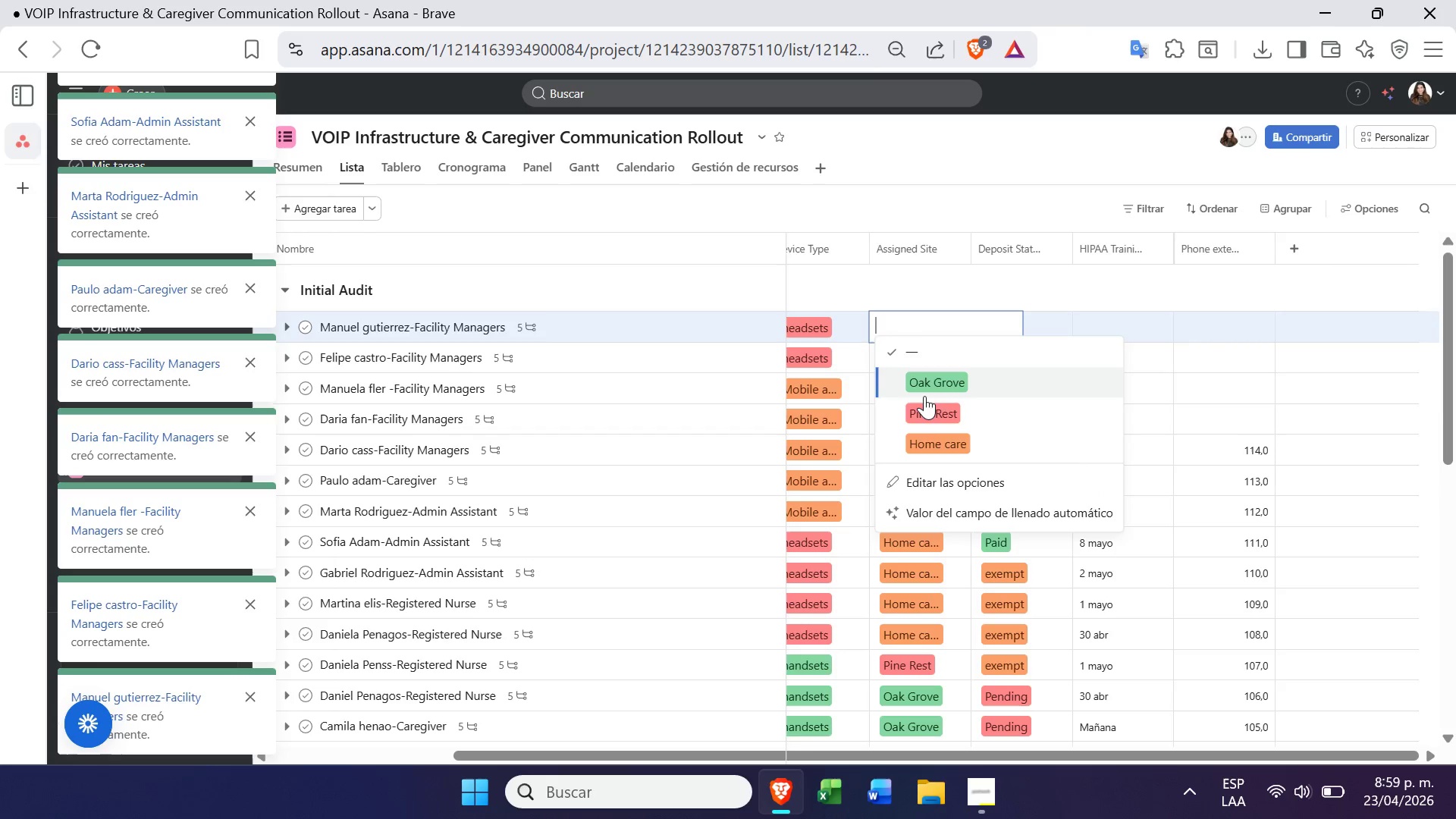 
left_click([926, 402])
 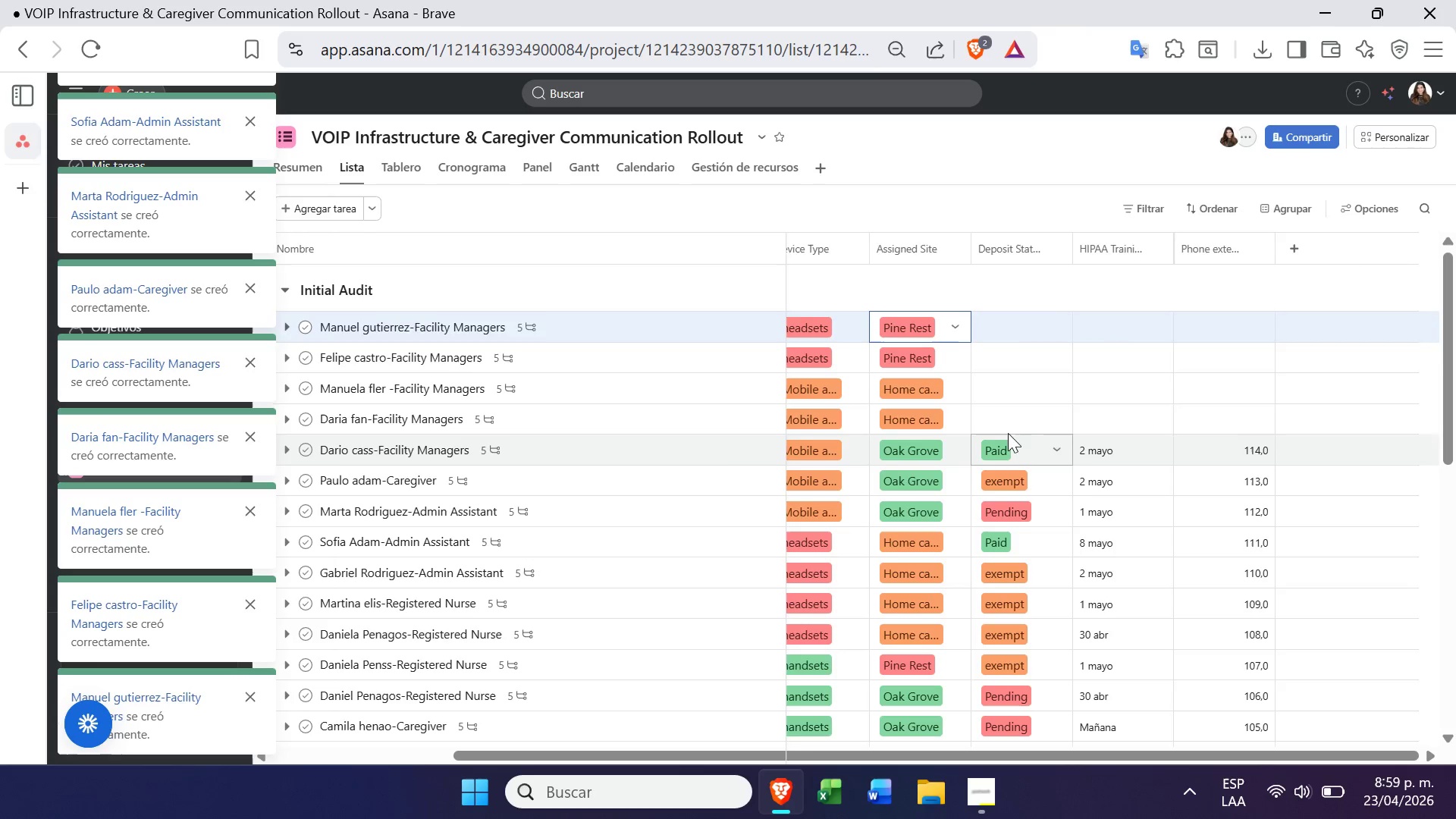 
left_click([1014, 403])
 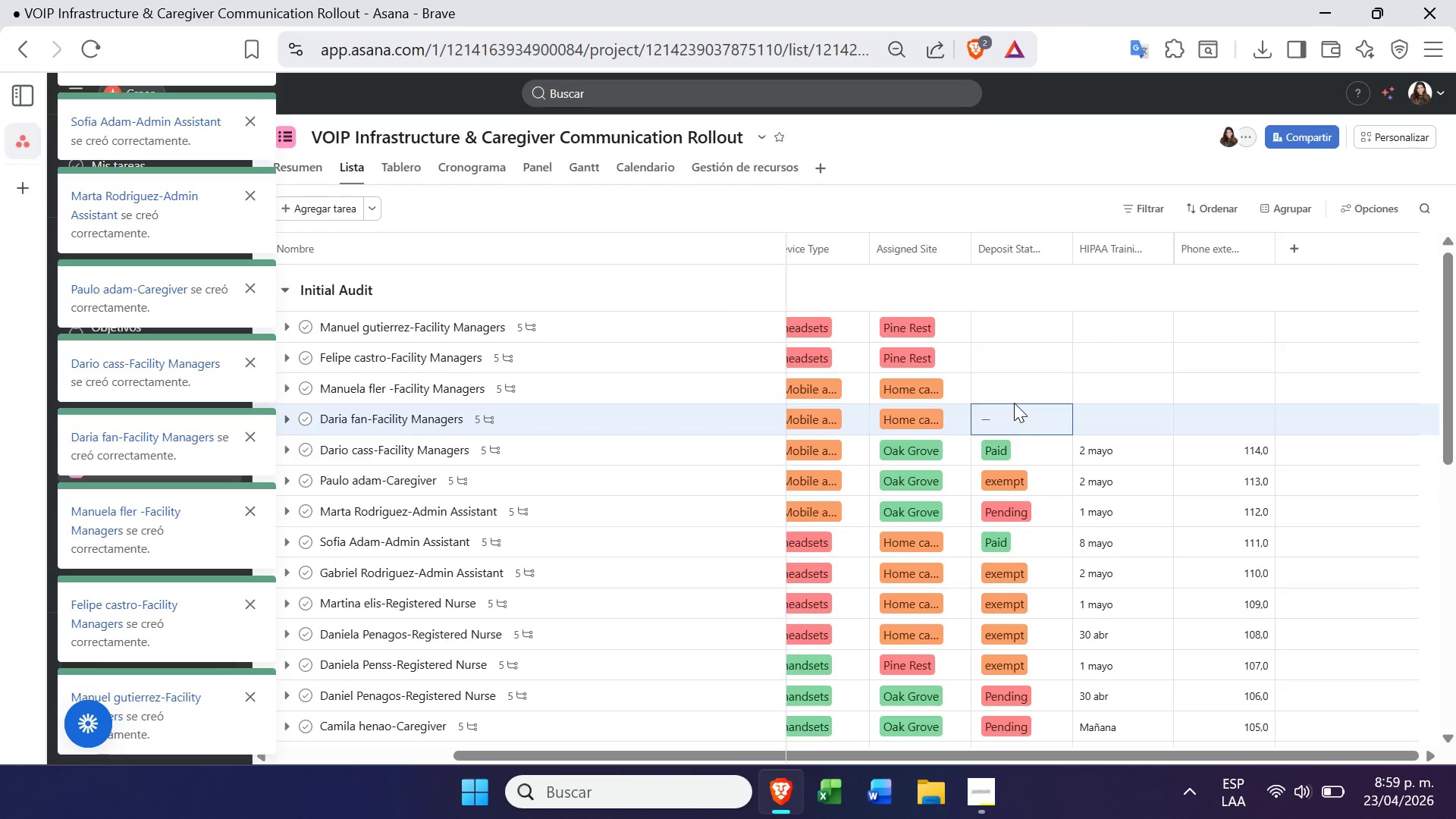 
double_click([1022, 409])
 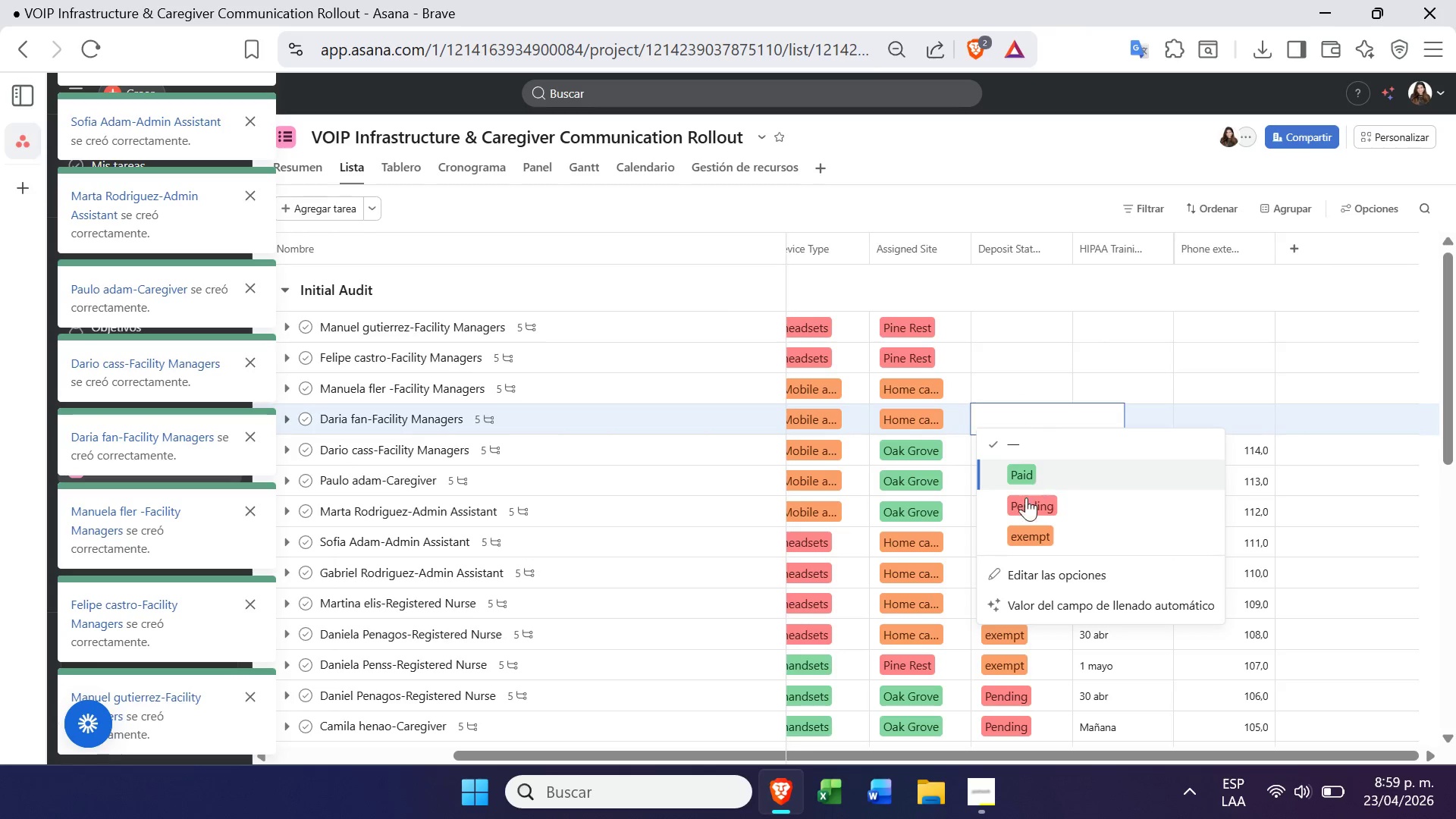 
left_click([1024, 500])
 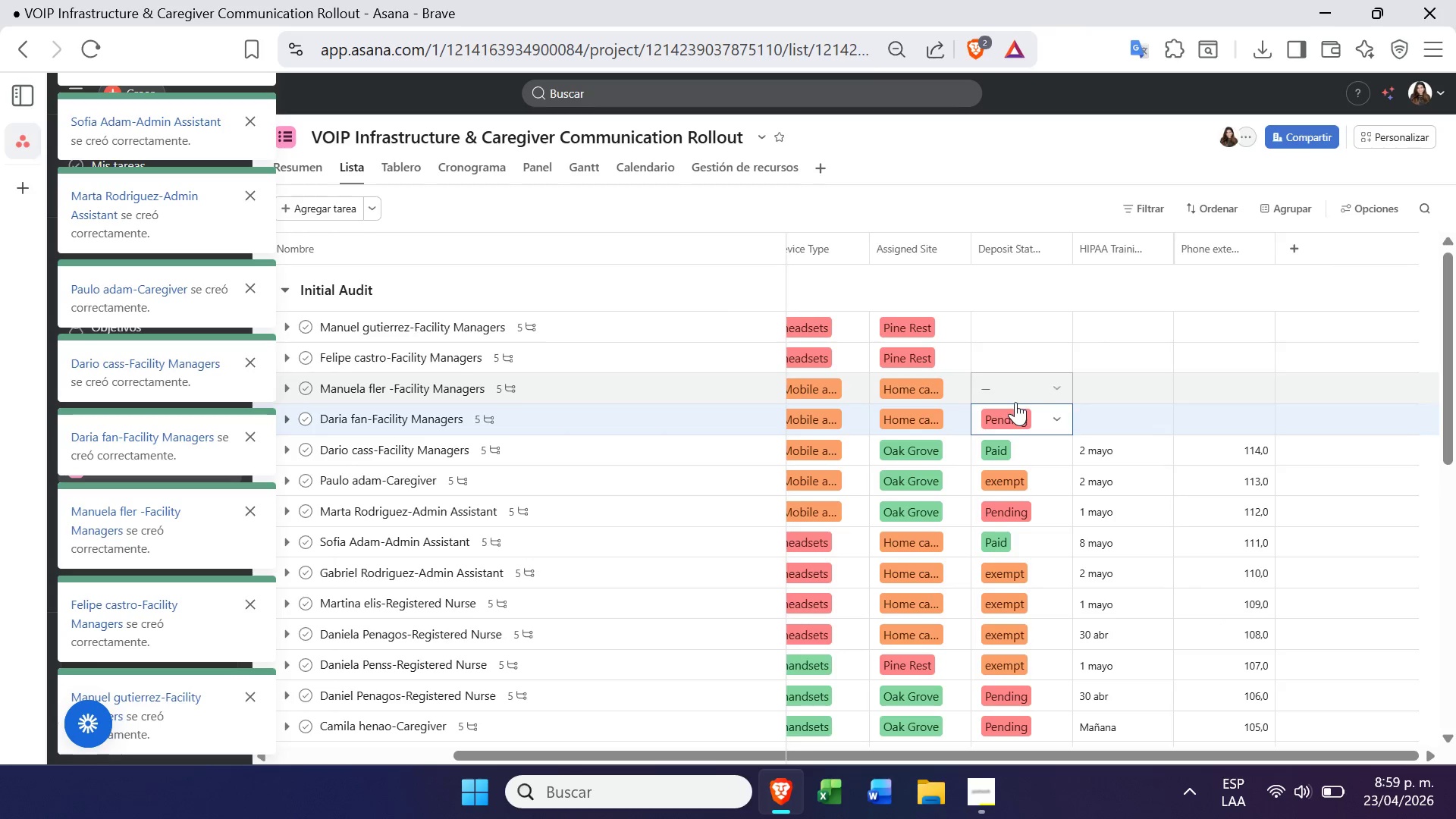 
left_click([1021, 391])
 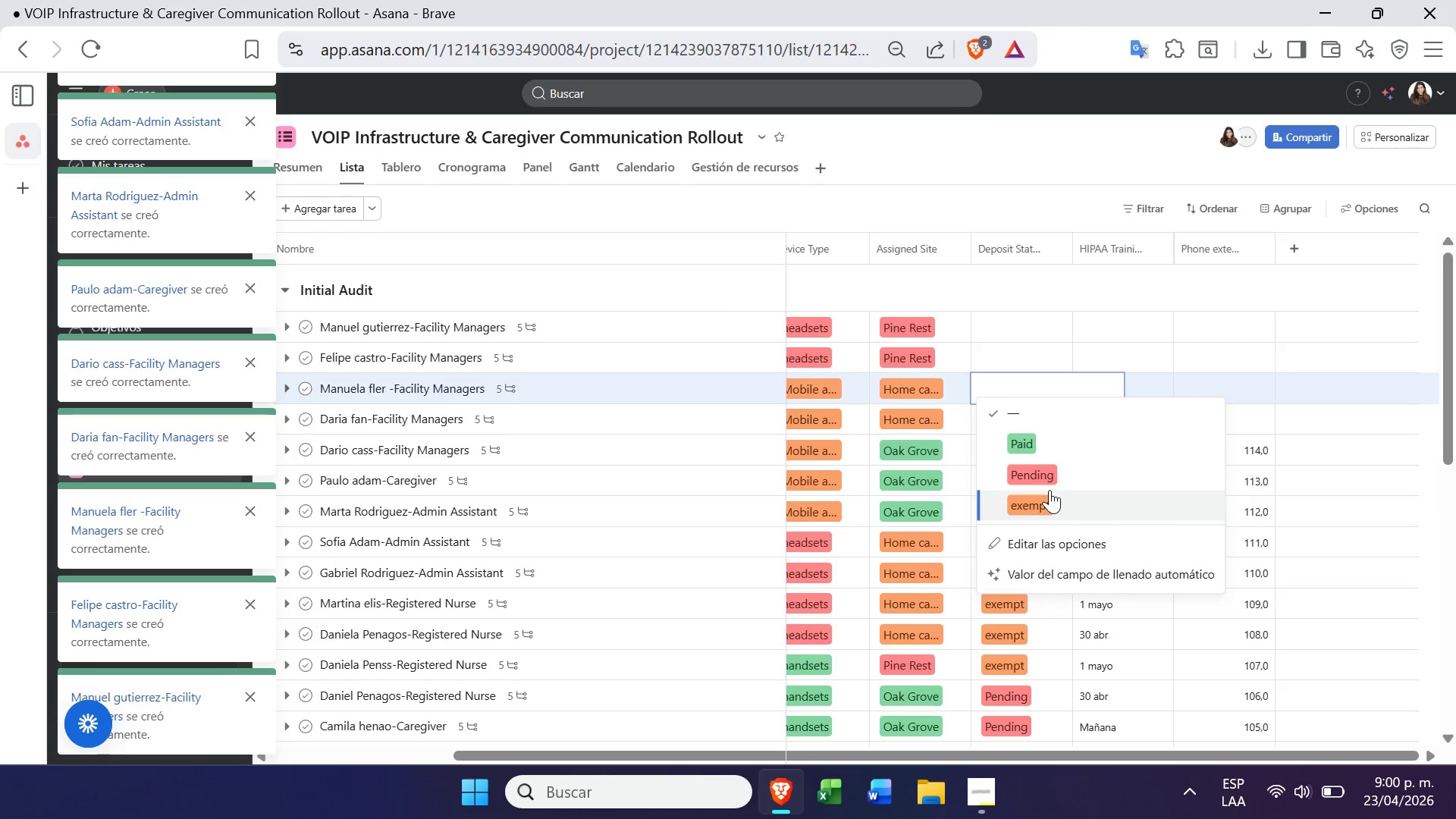 
left_click([1052, 475])
 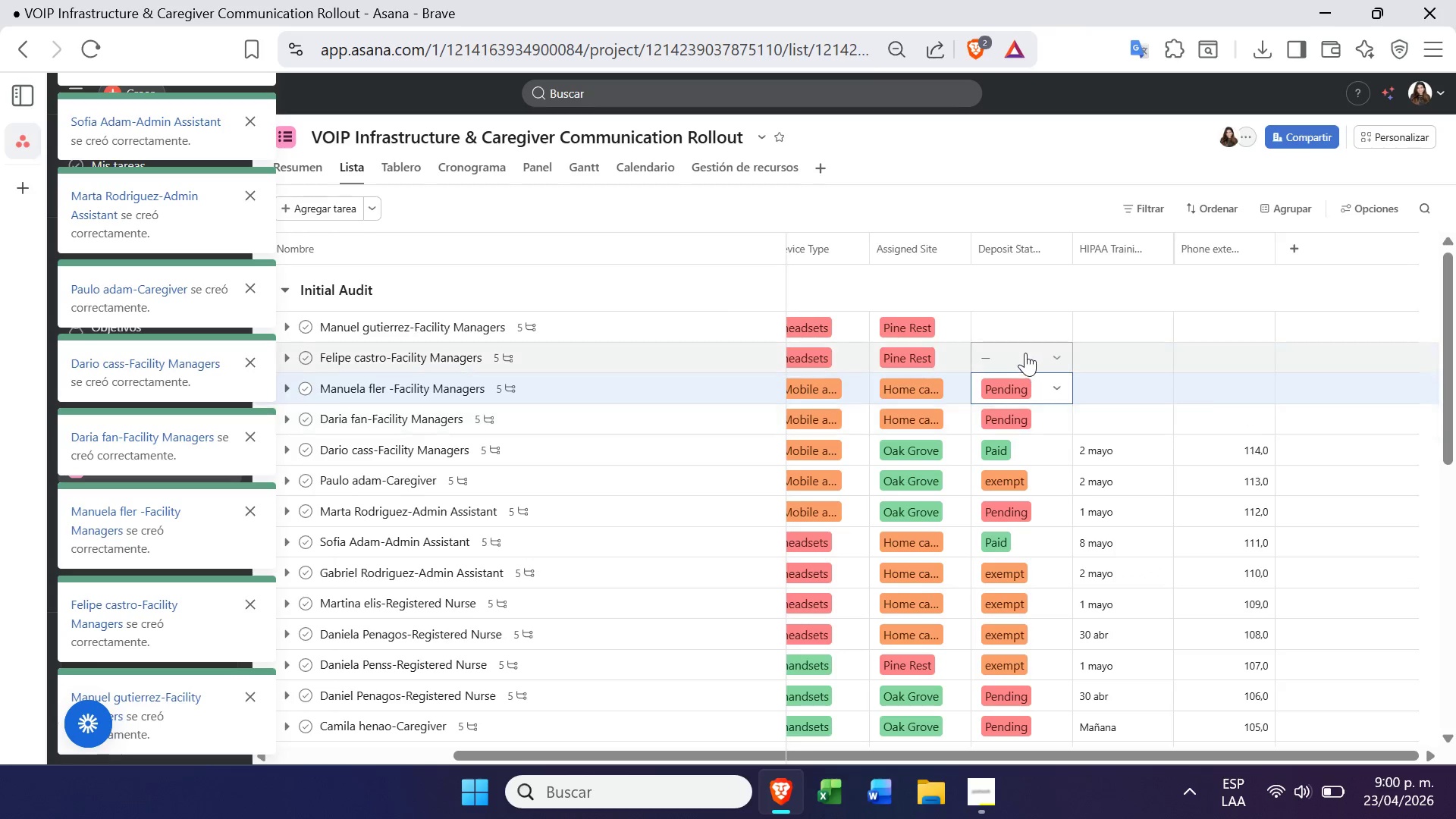 
left_click([1021, 354])
 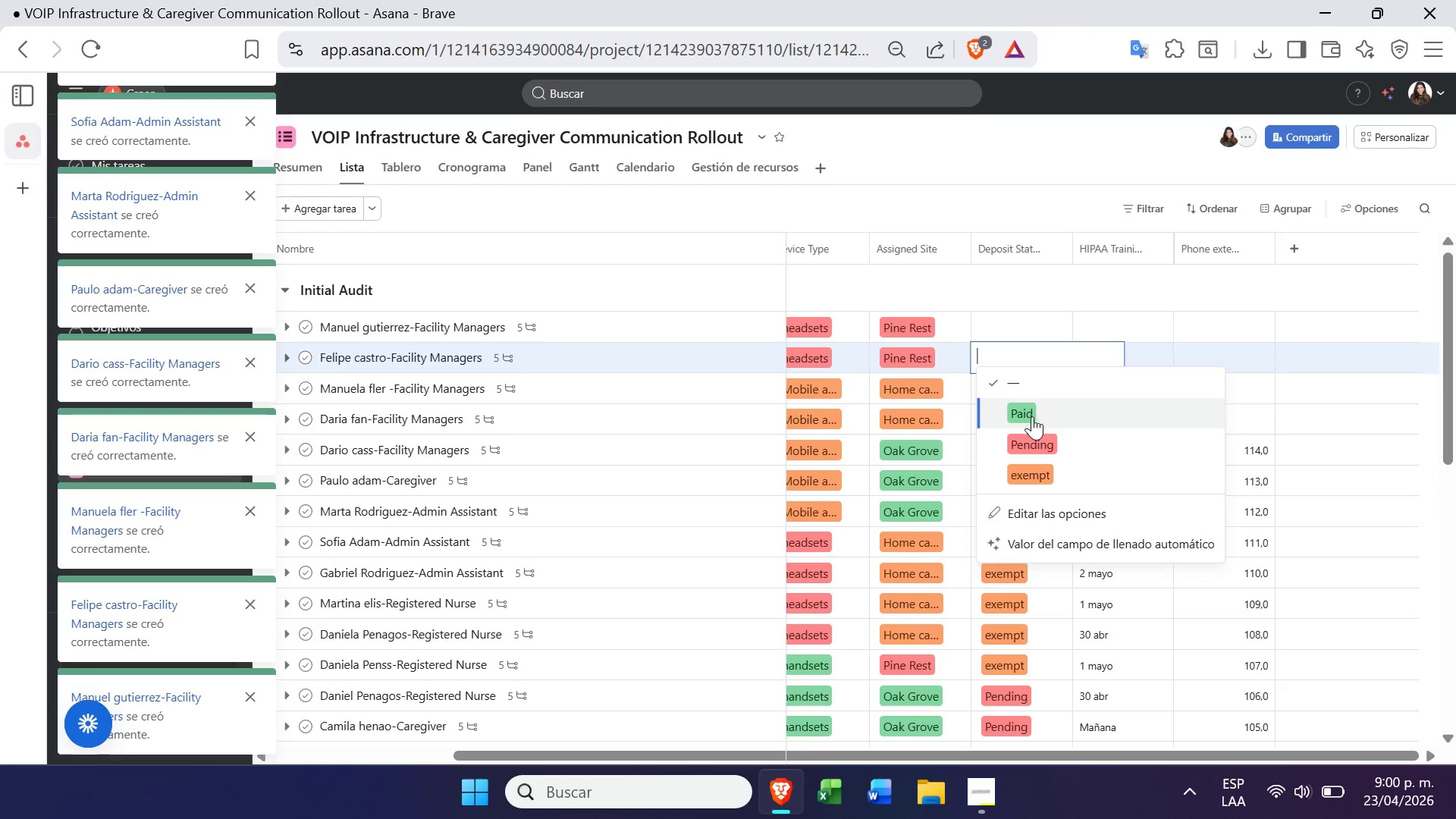 
left_click([1034, 416])
 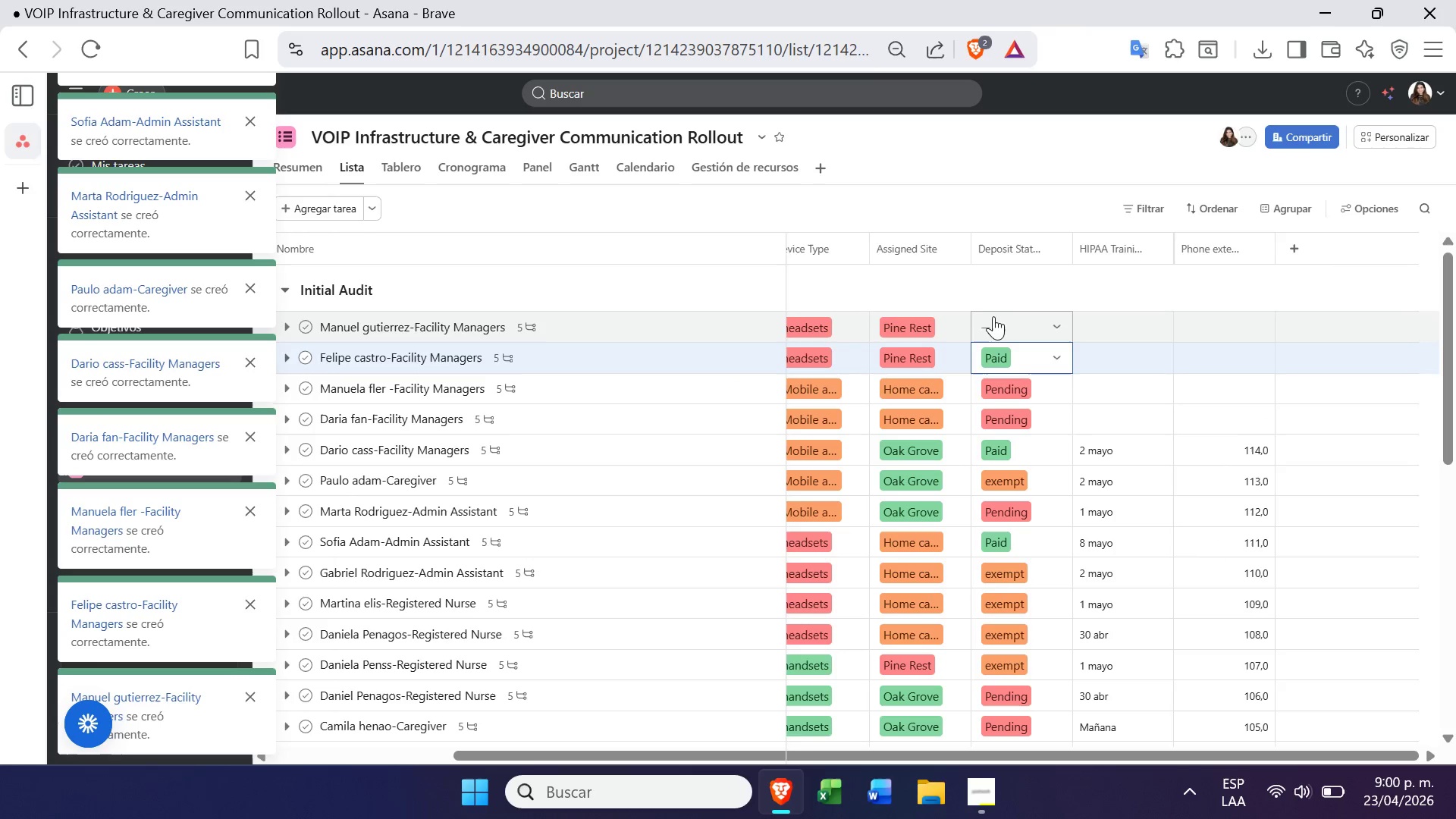 
left_click([993, 317])
 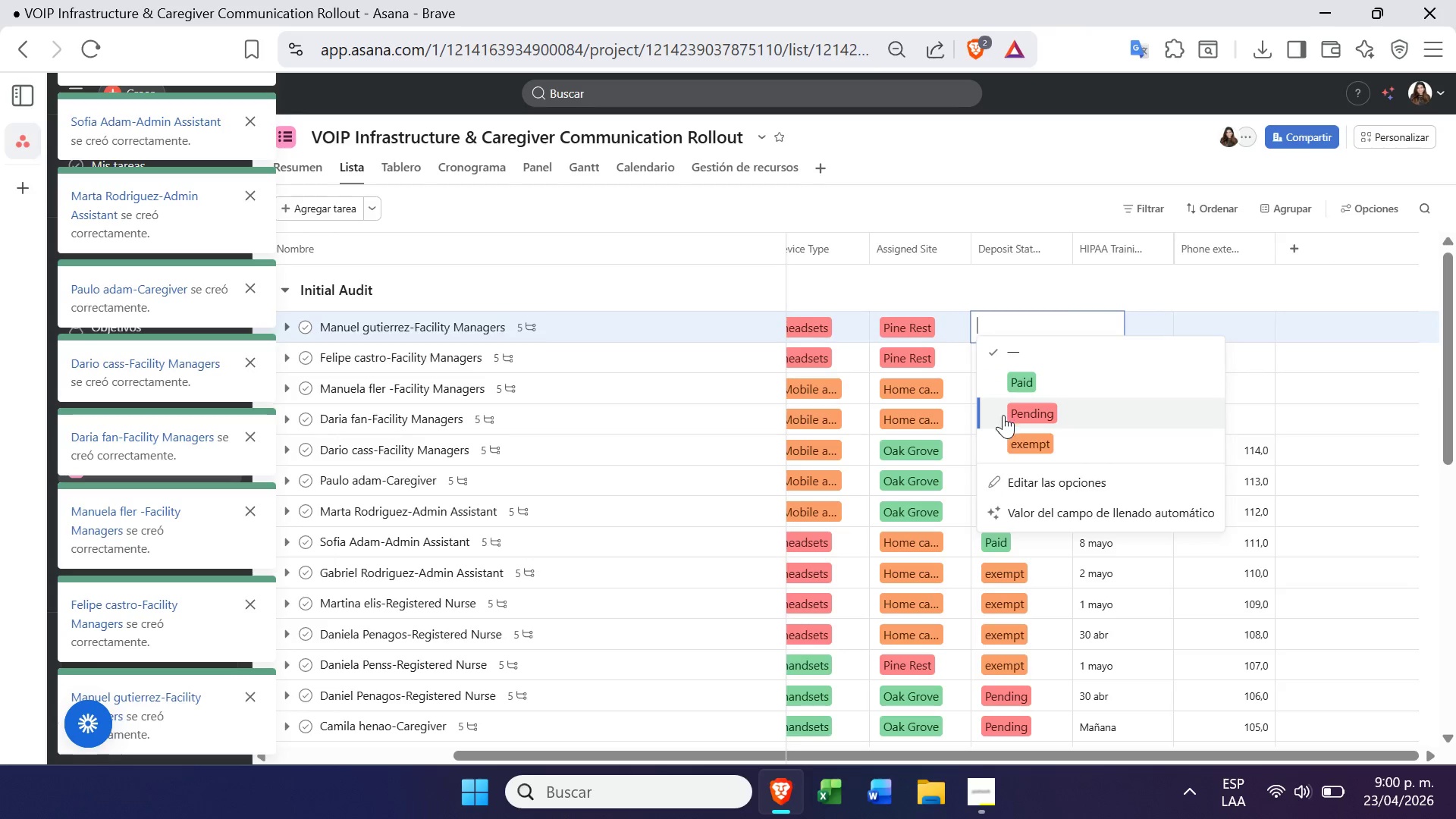 
left_click([1006, 434])
 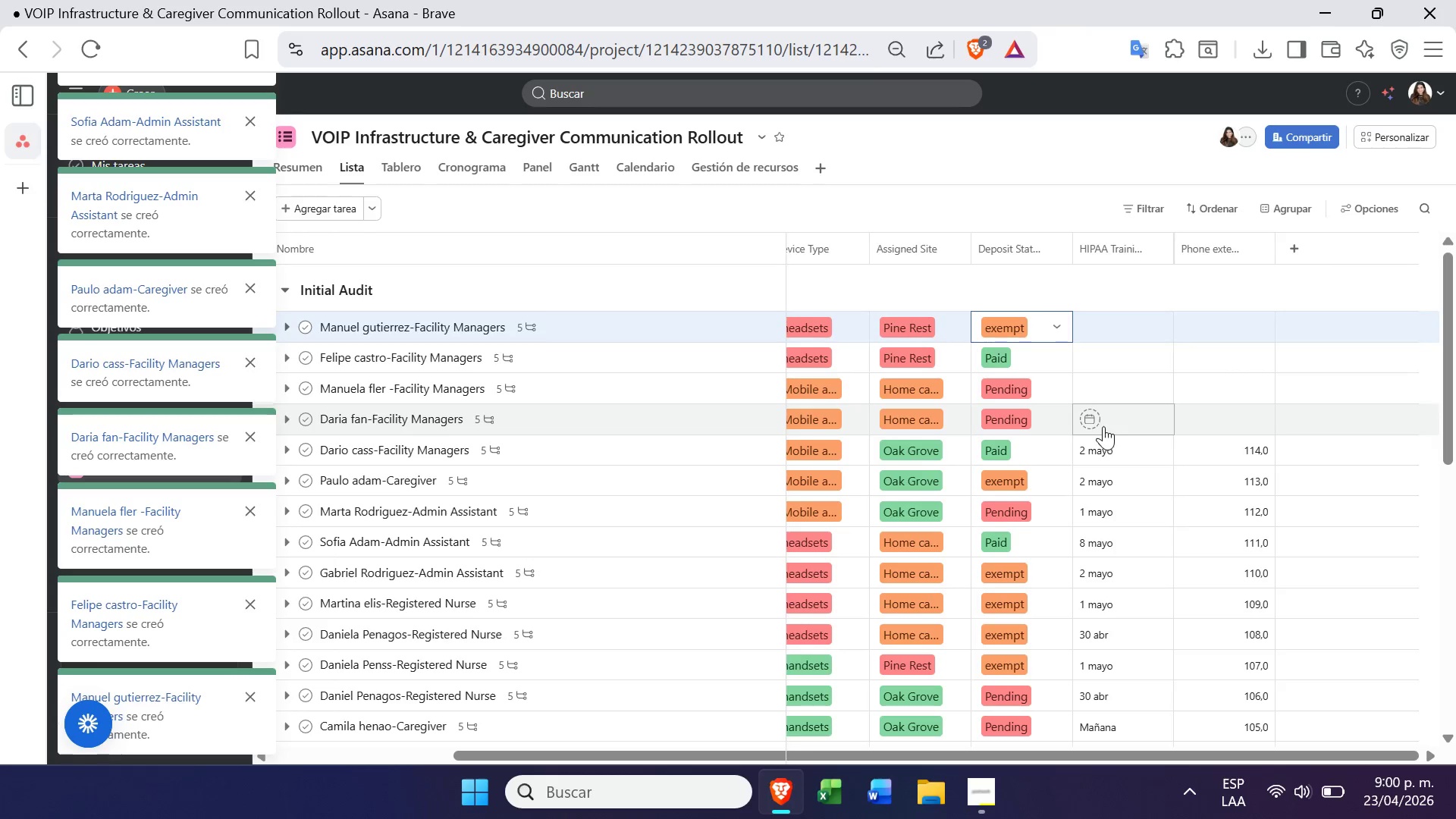 
left_click([1101, 425])
 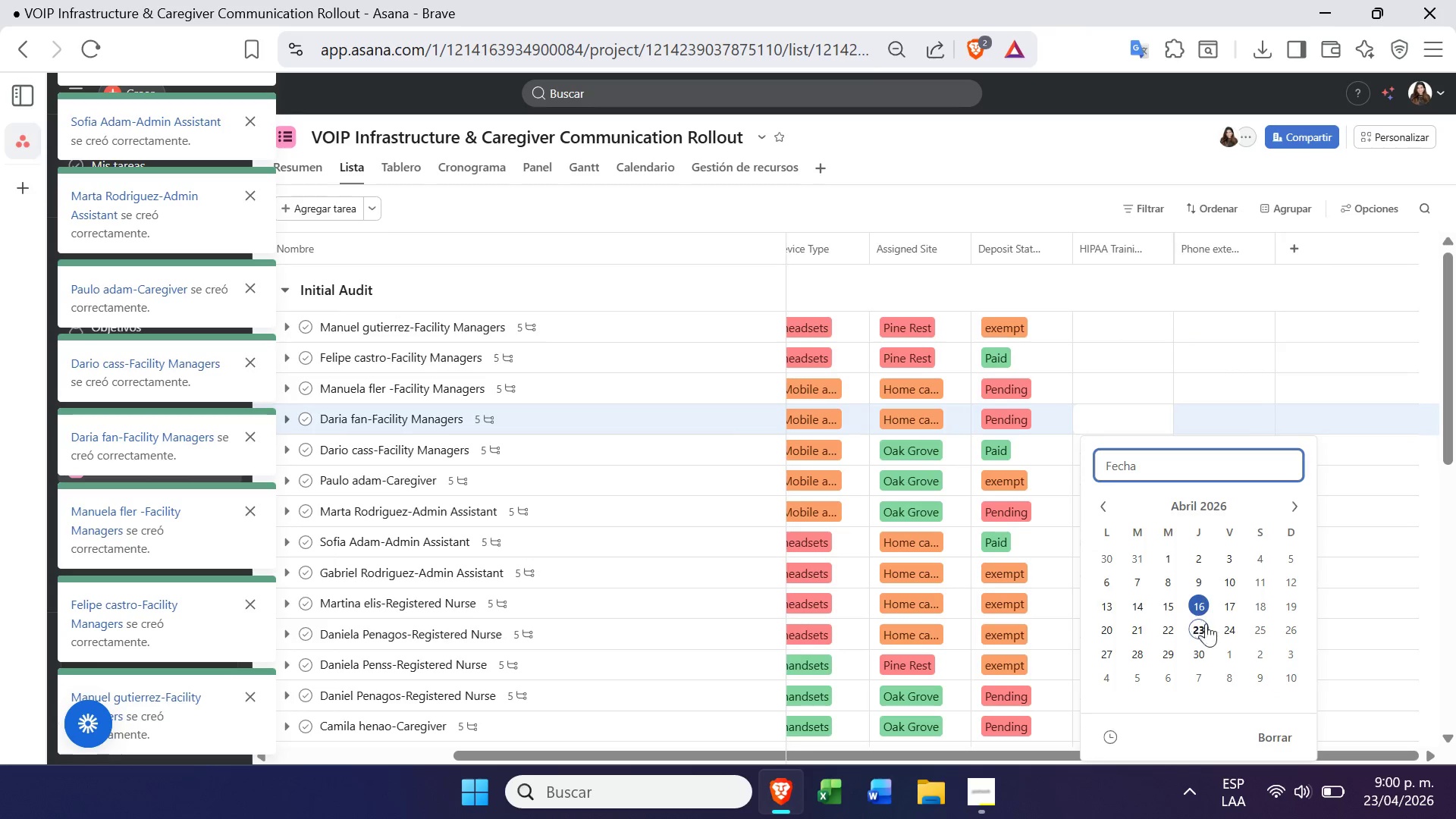 
left_click([1227, 649])
 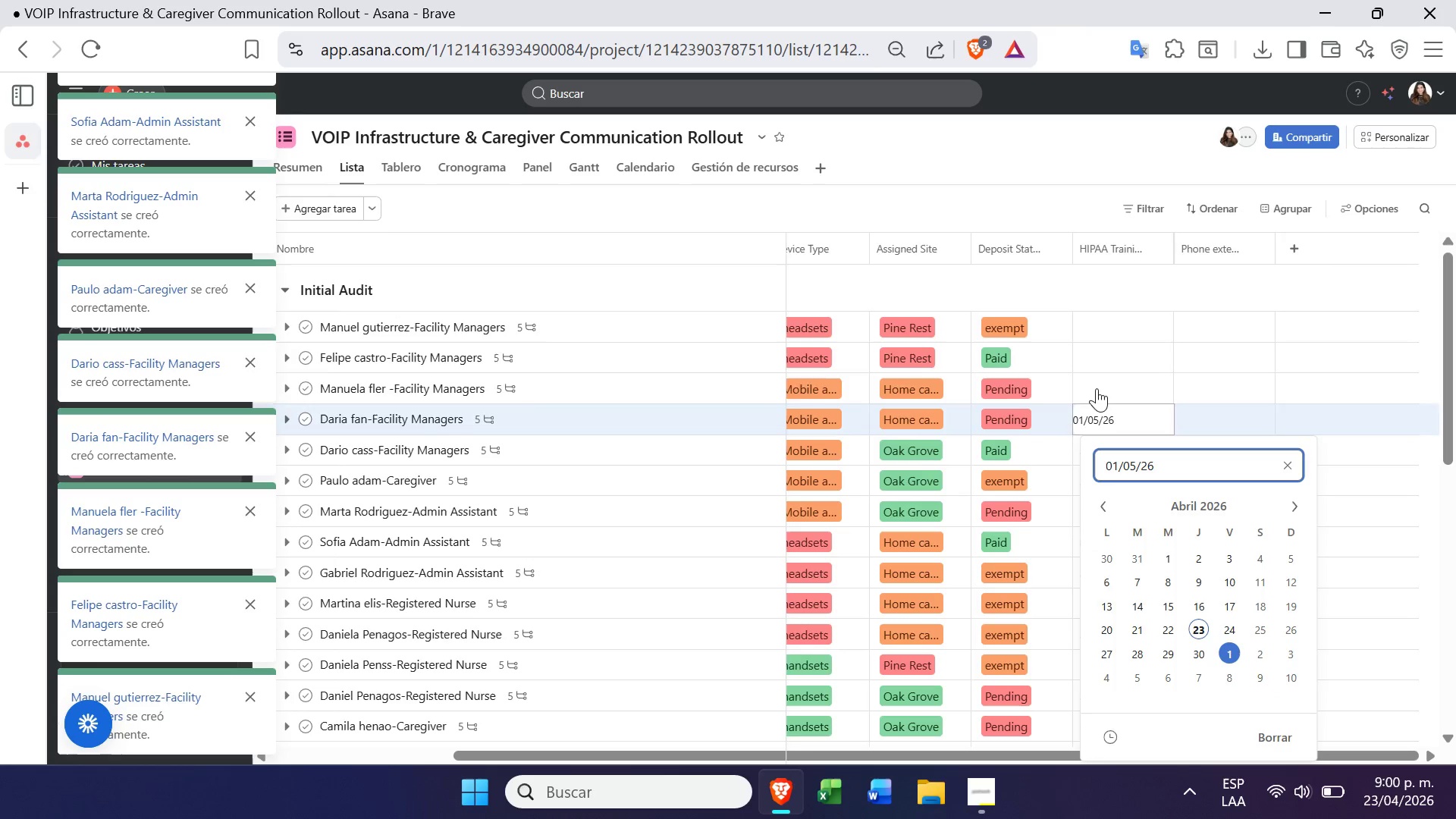 
left_click([1094, 388])
 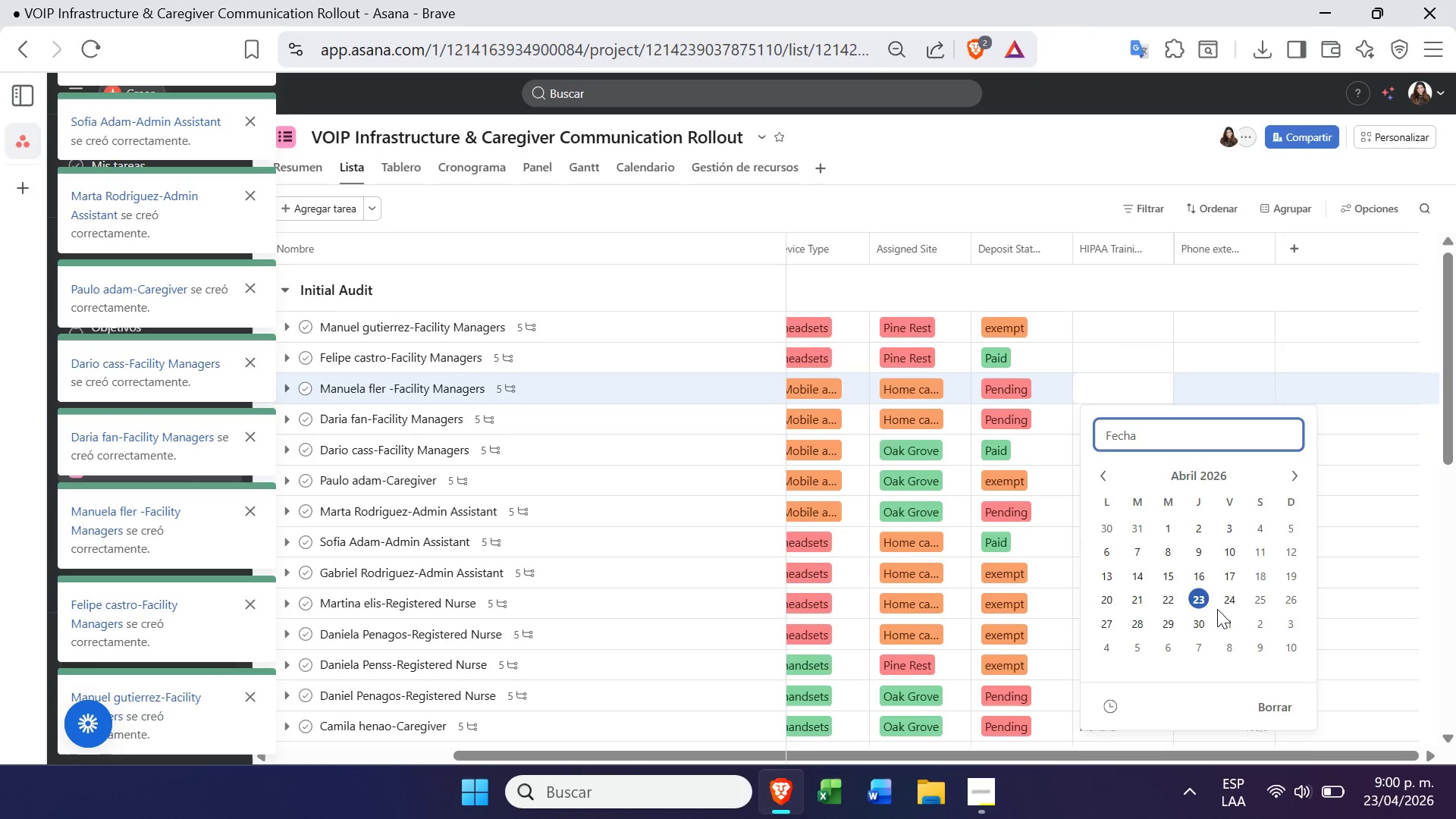 
left_click([1226, 617])
 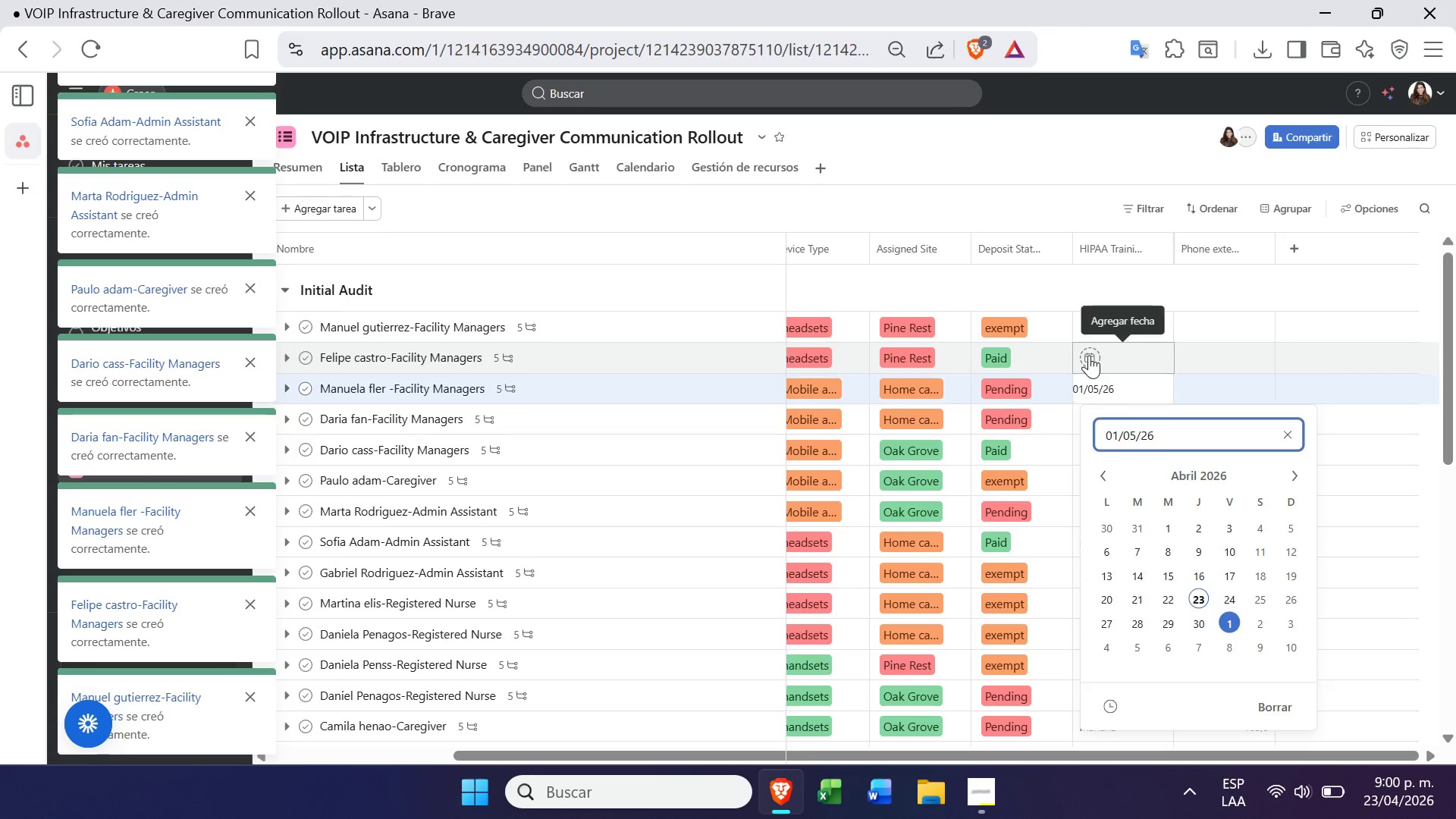 
left_click([1087, 355])
 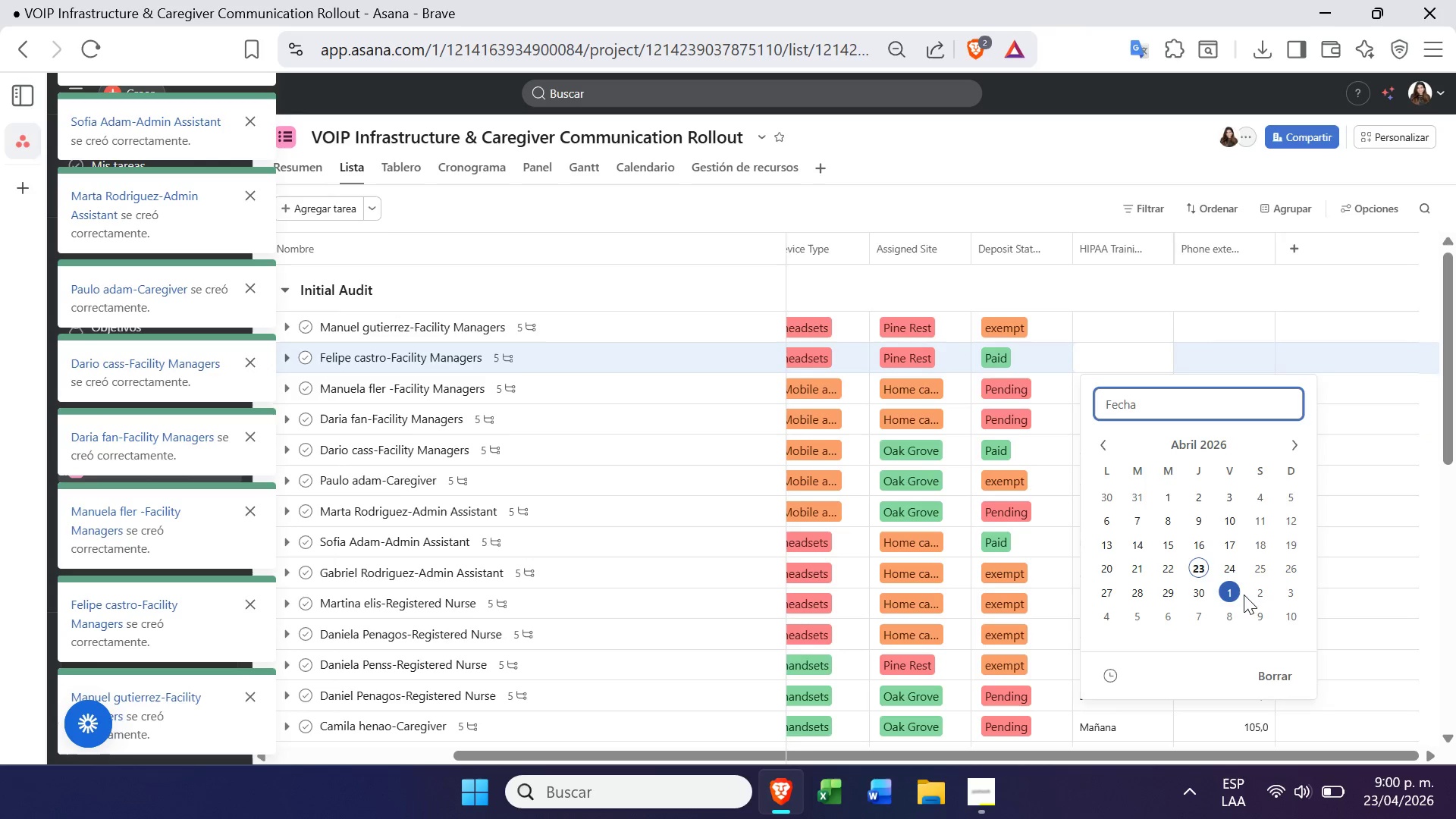 
left_click([1251, 591])
 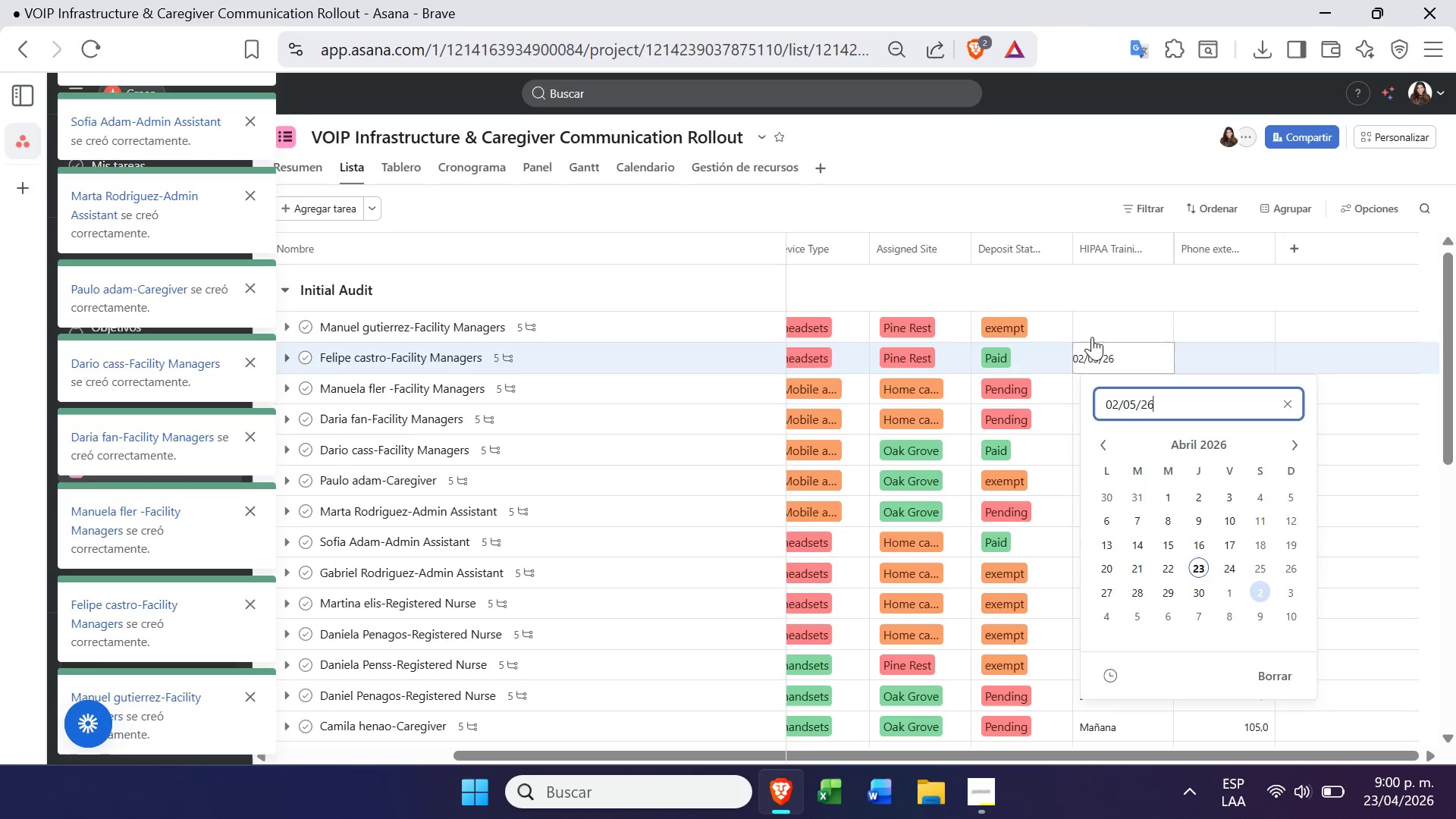 
left_click([1086, 329])
 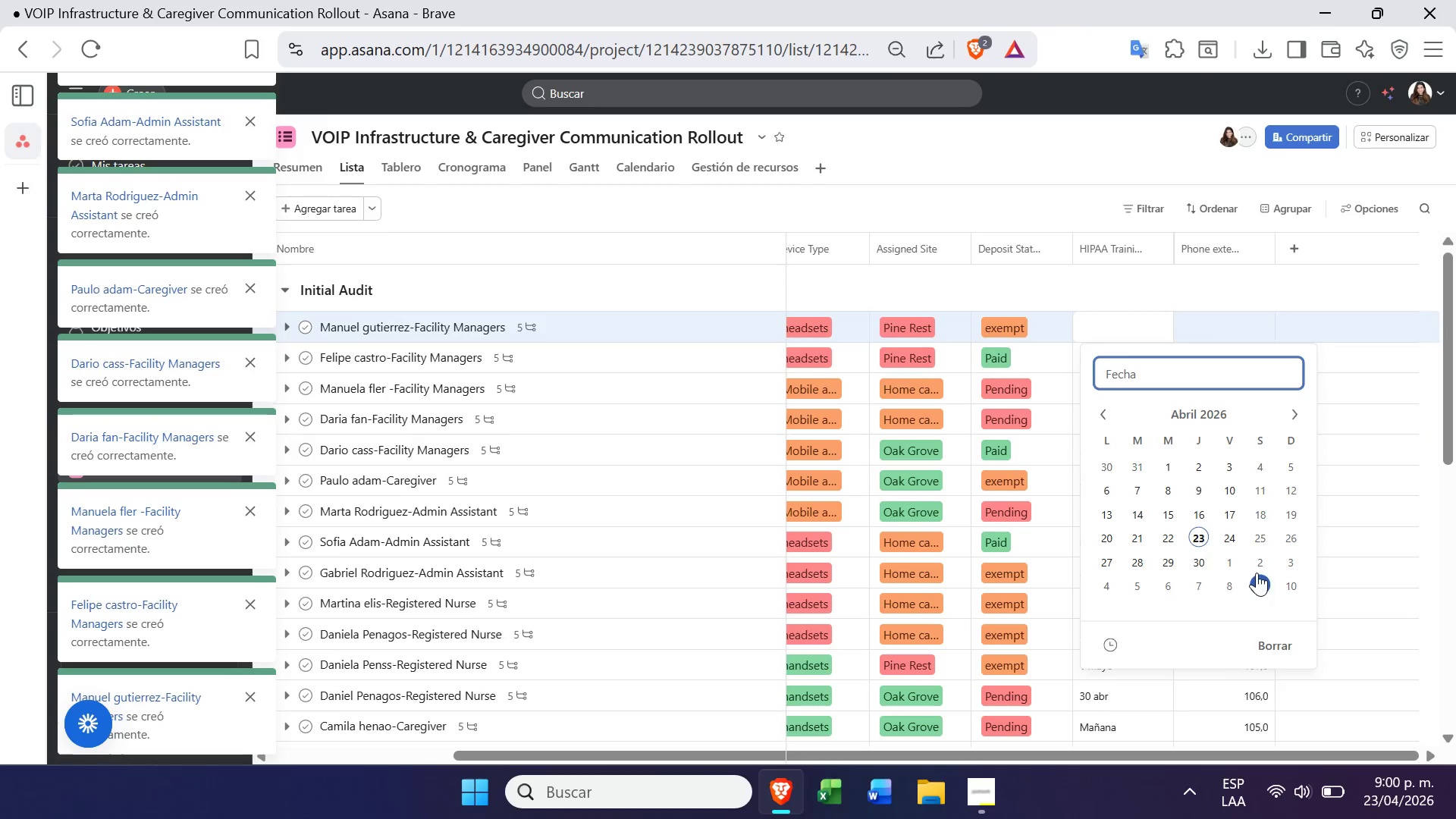 
left_click([1255, 570])
 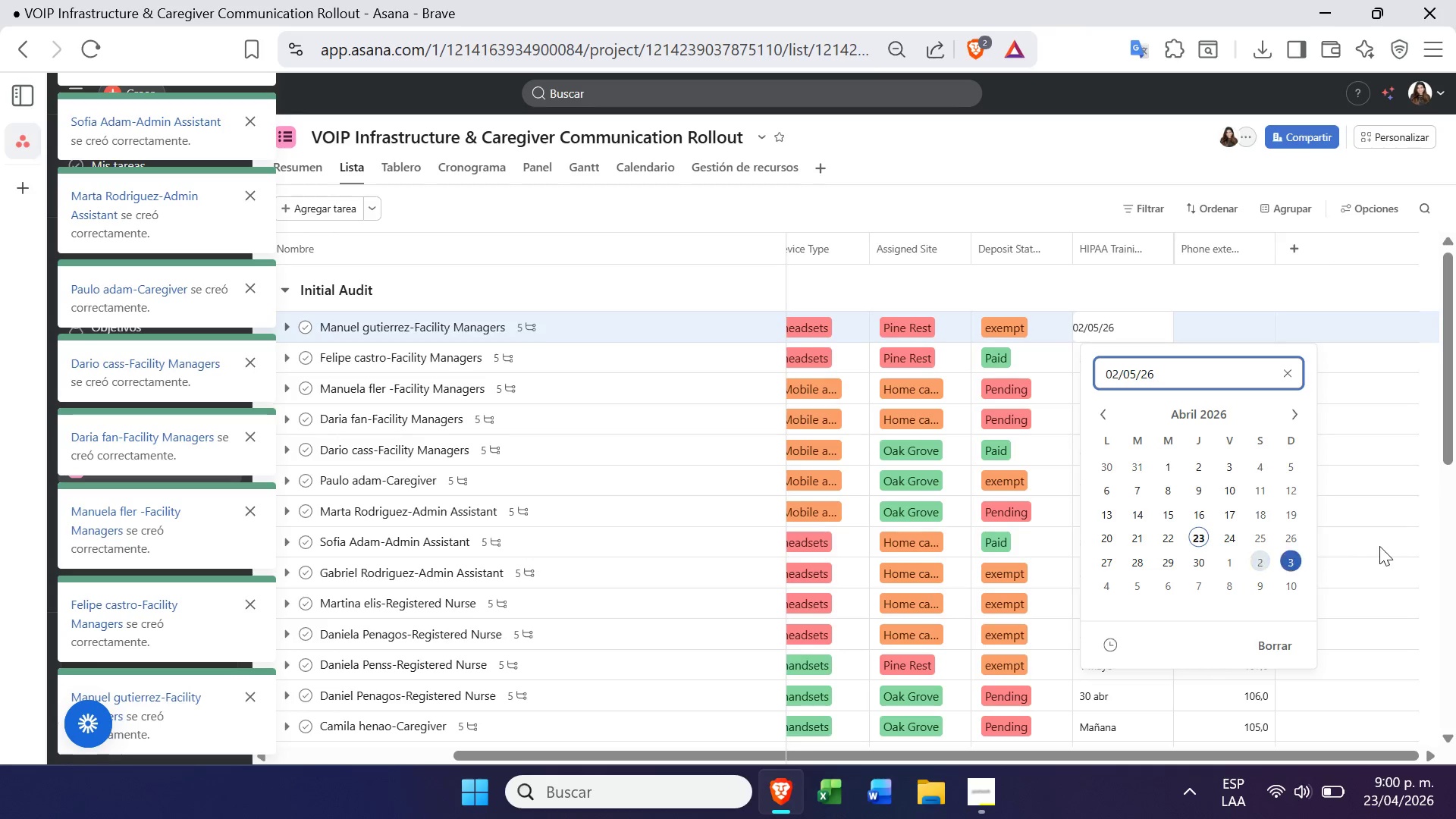 
left_click([1383, 546])
 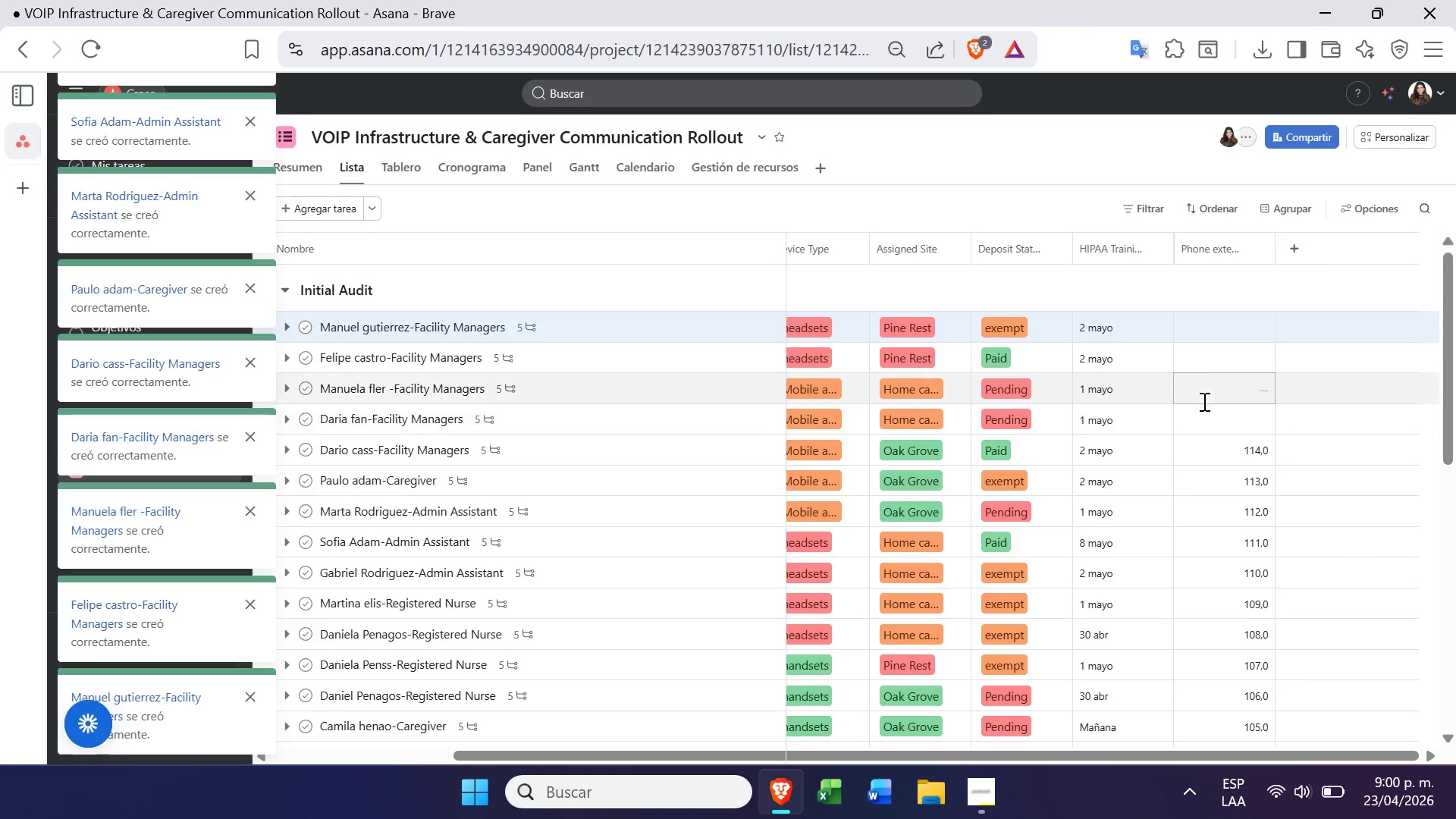 
left_click([1203, 417])
 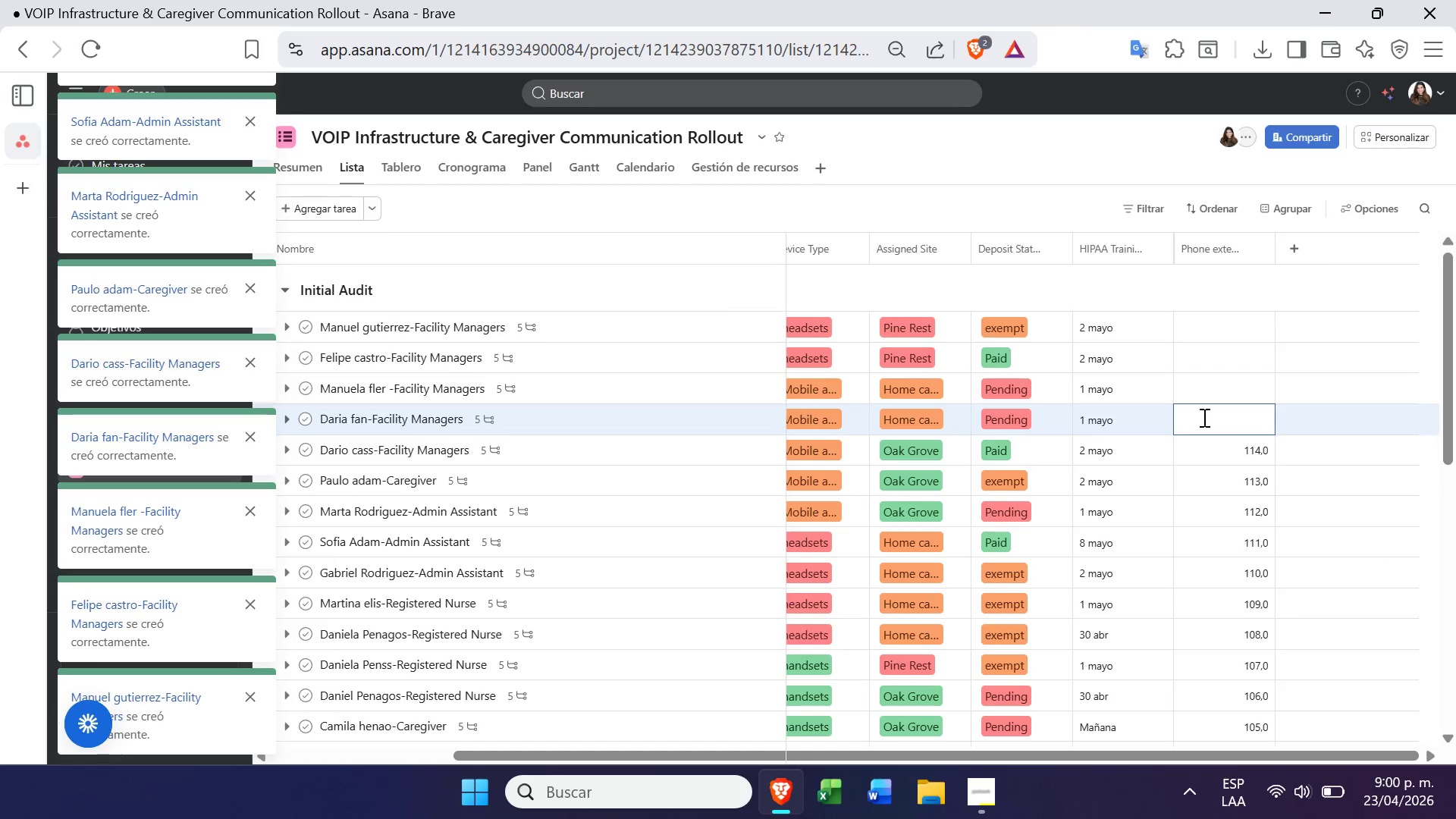 
type(115)
 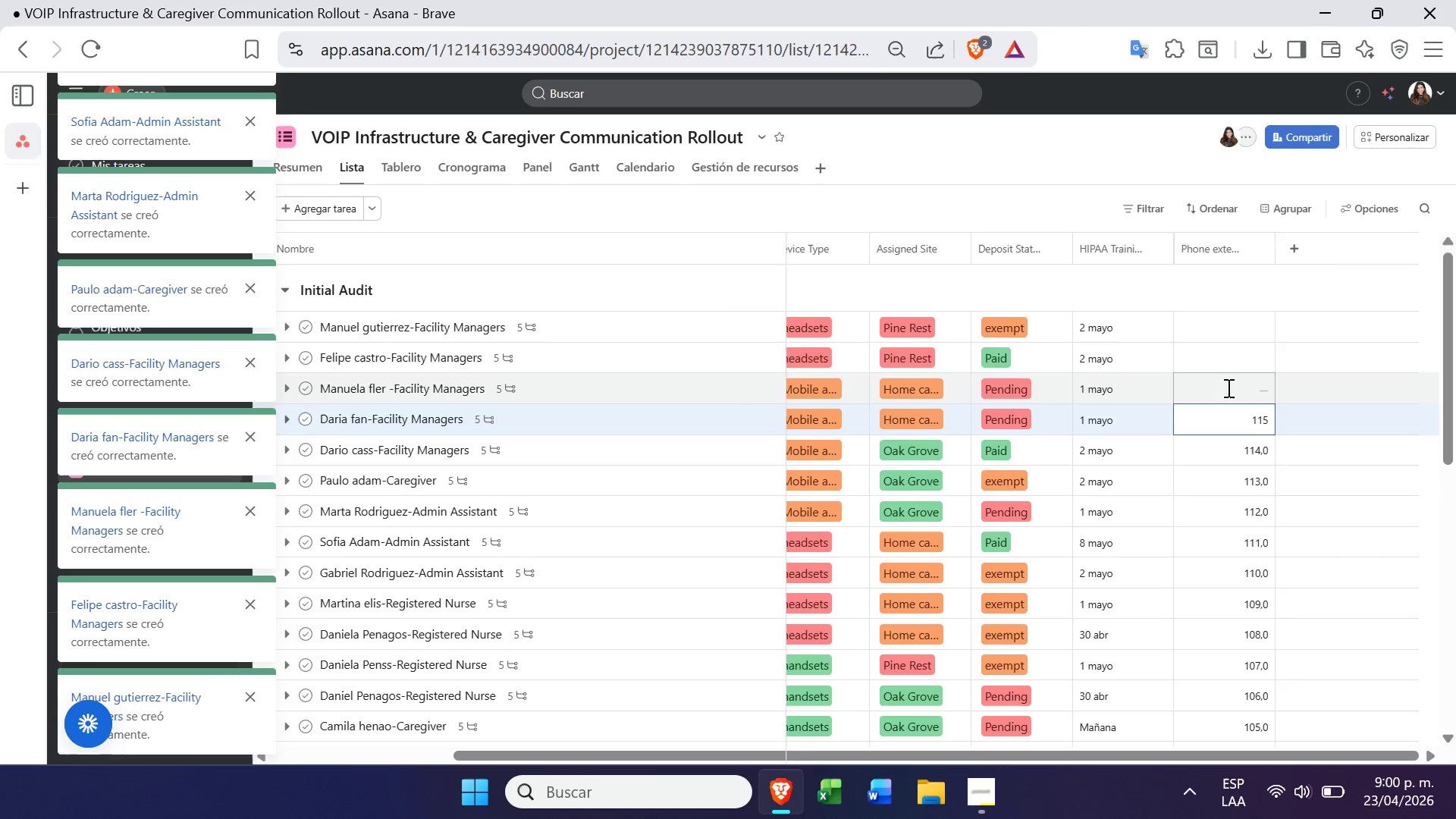 
left_click([1226, 388])
 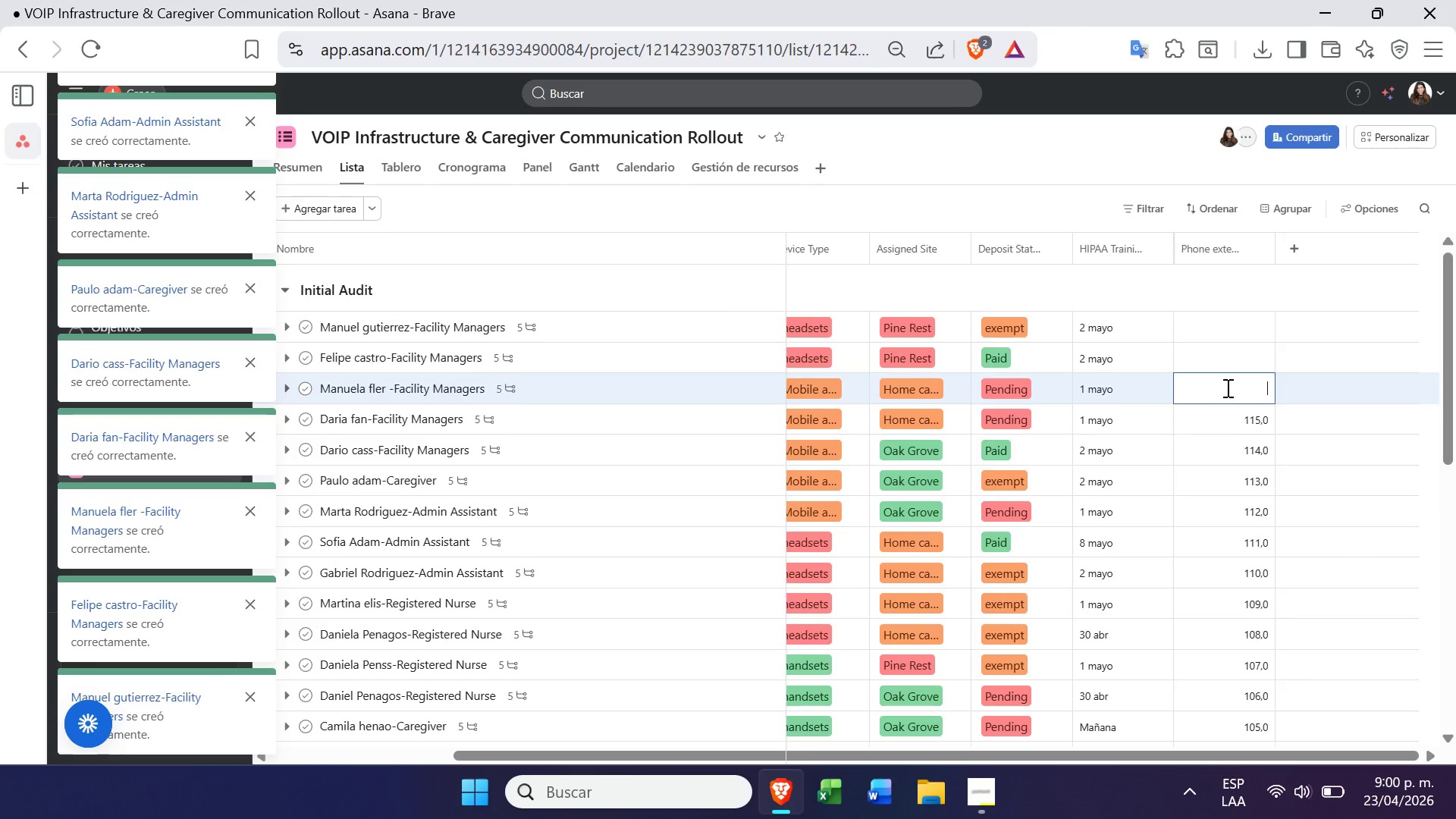 
type(116)
 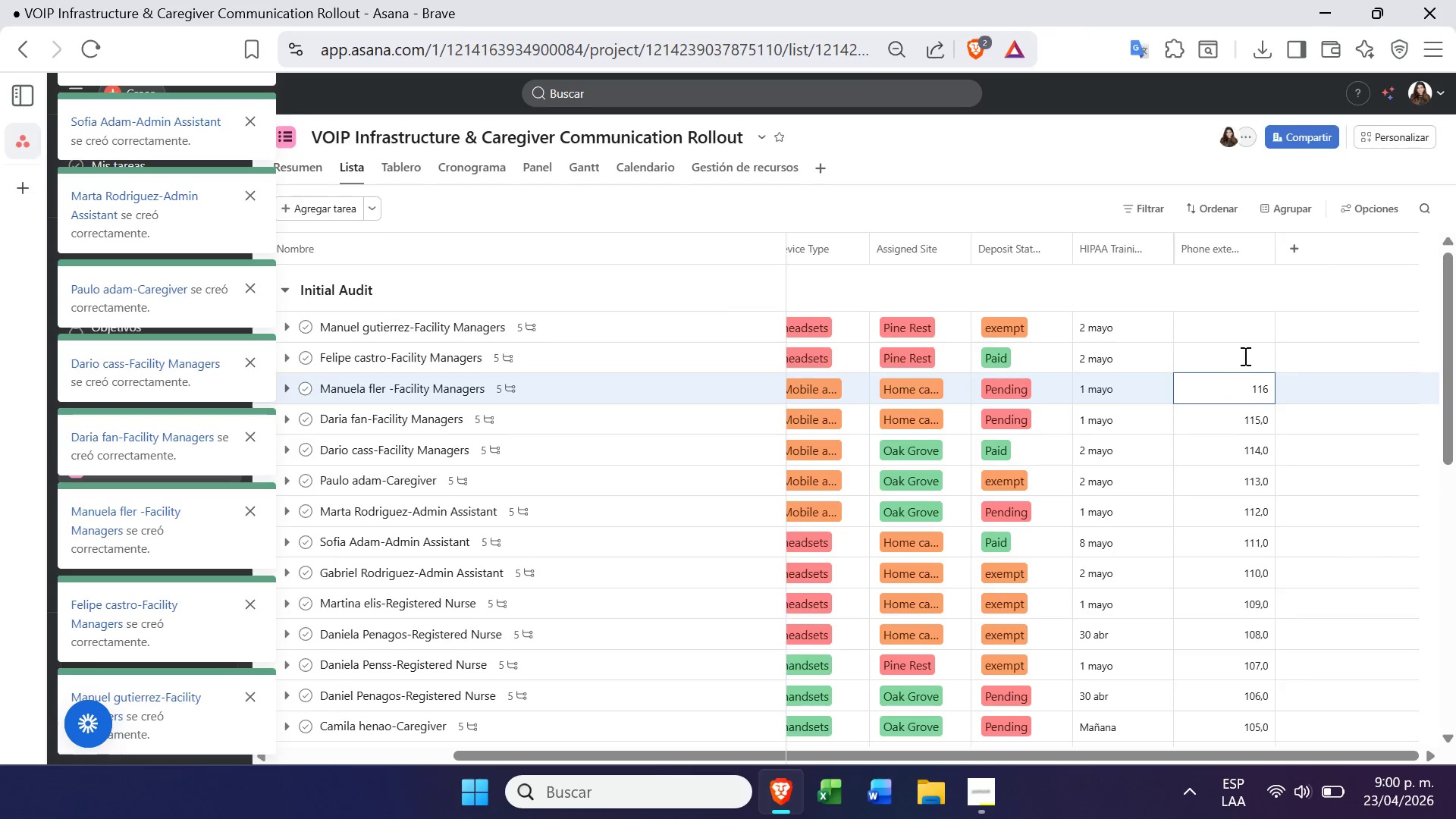 
left_click([1247, 351])
 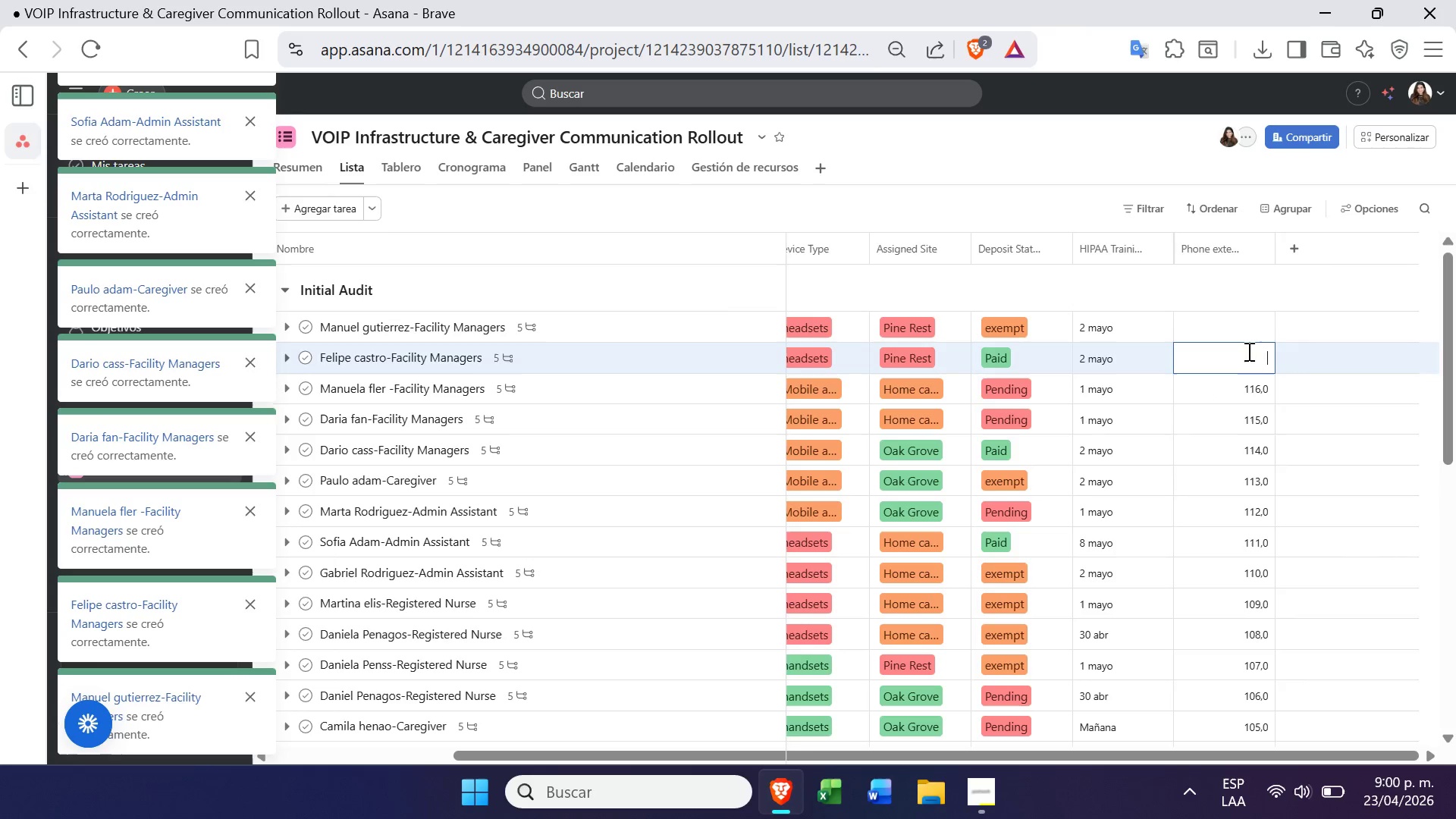 
type(117)
 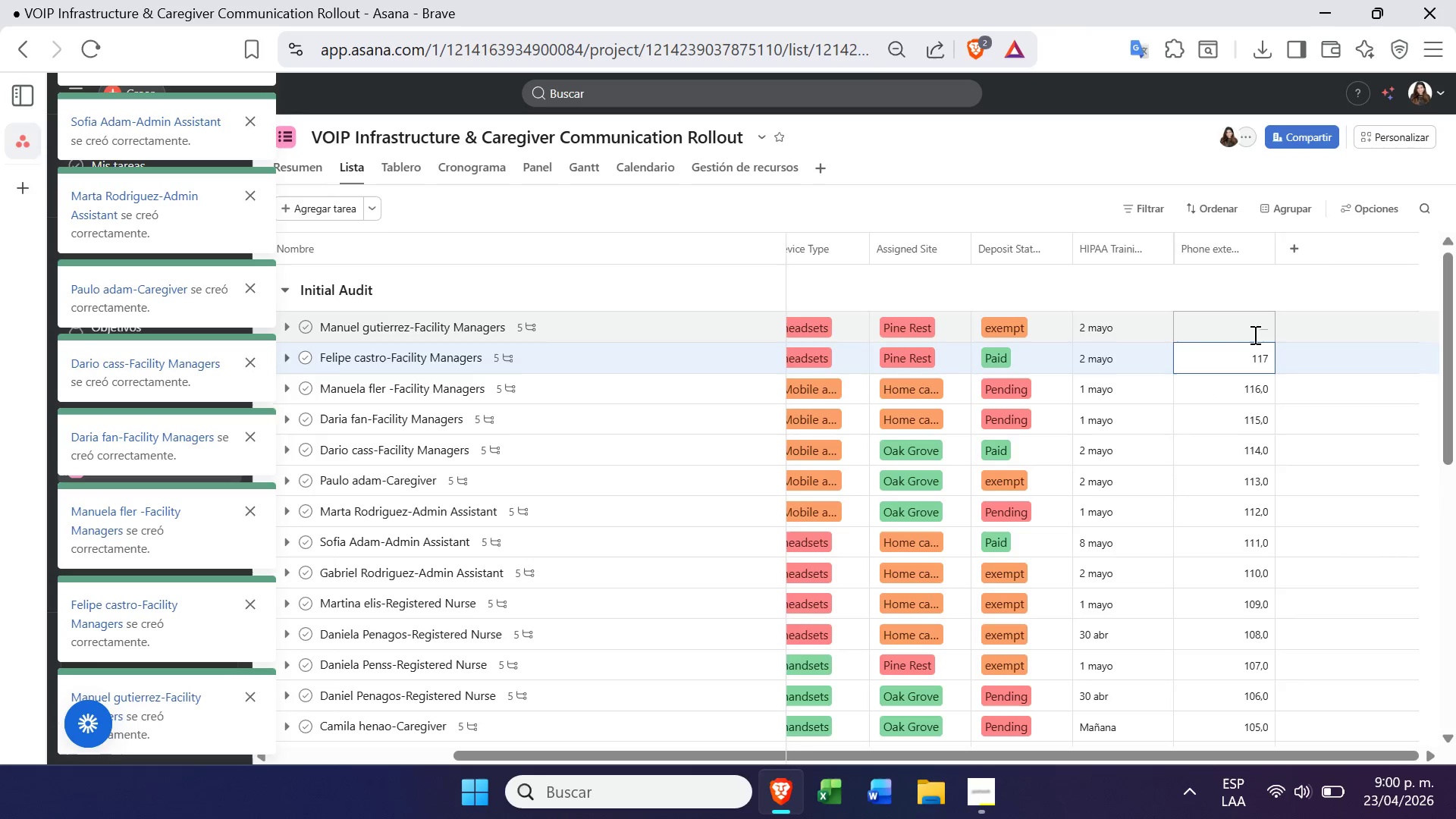 
left_click([1257, 328])
 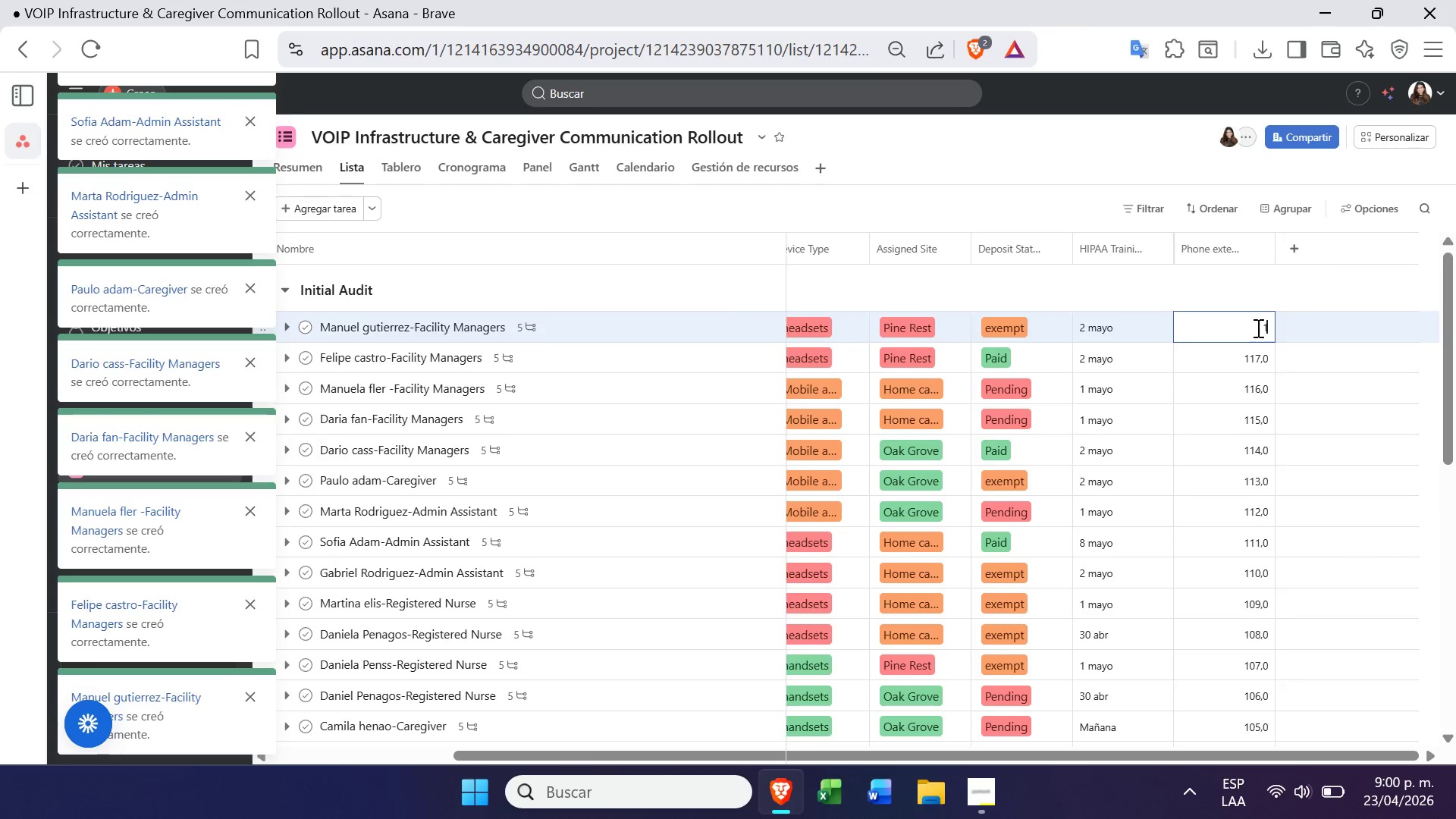 
type(118)
 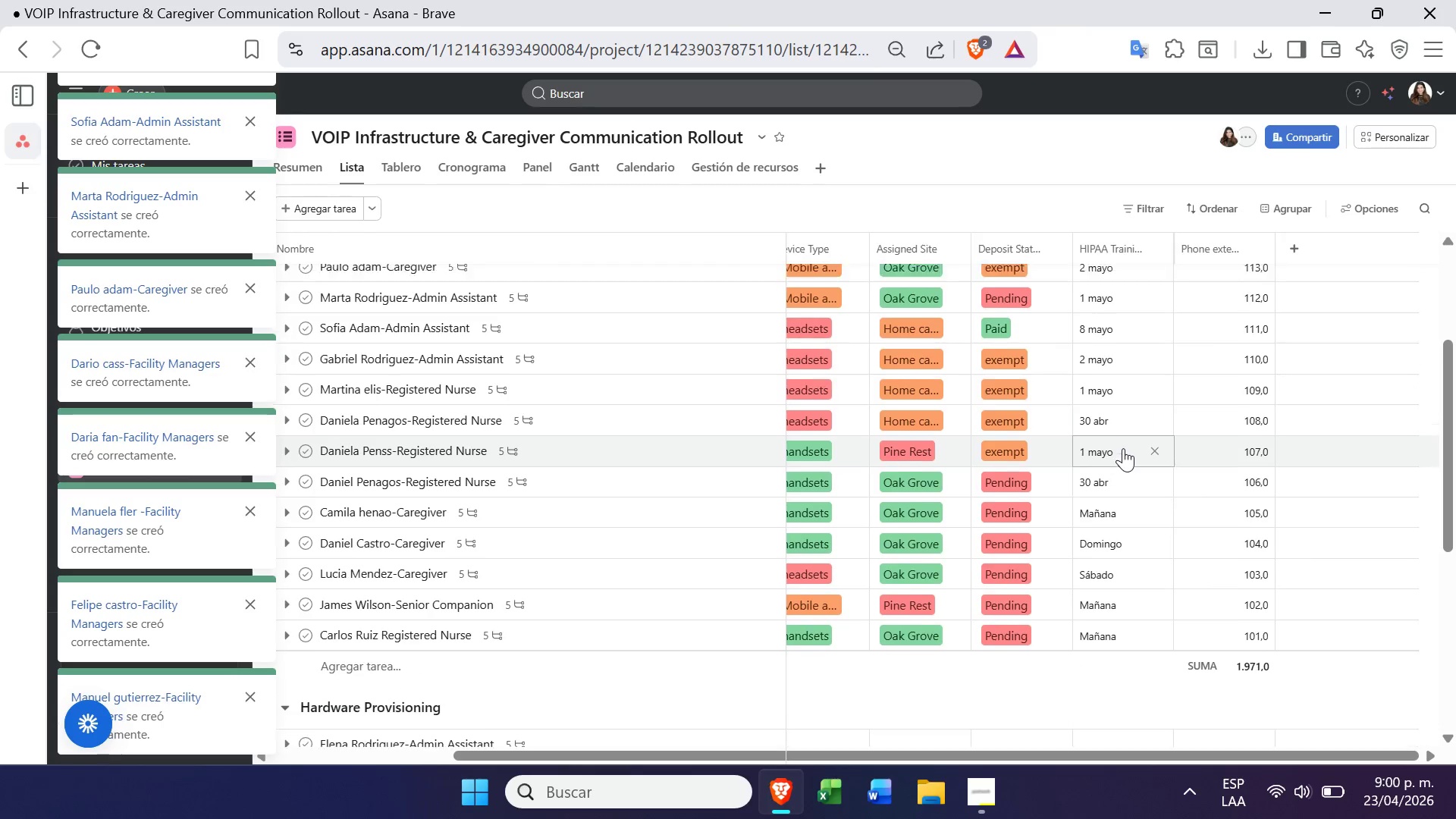 
wait(5.54)
 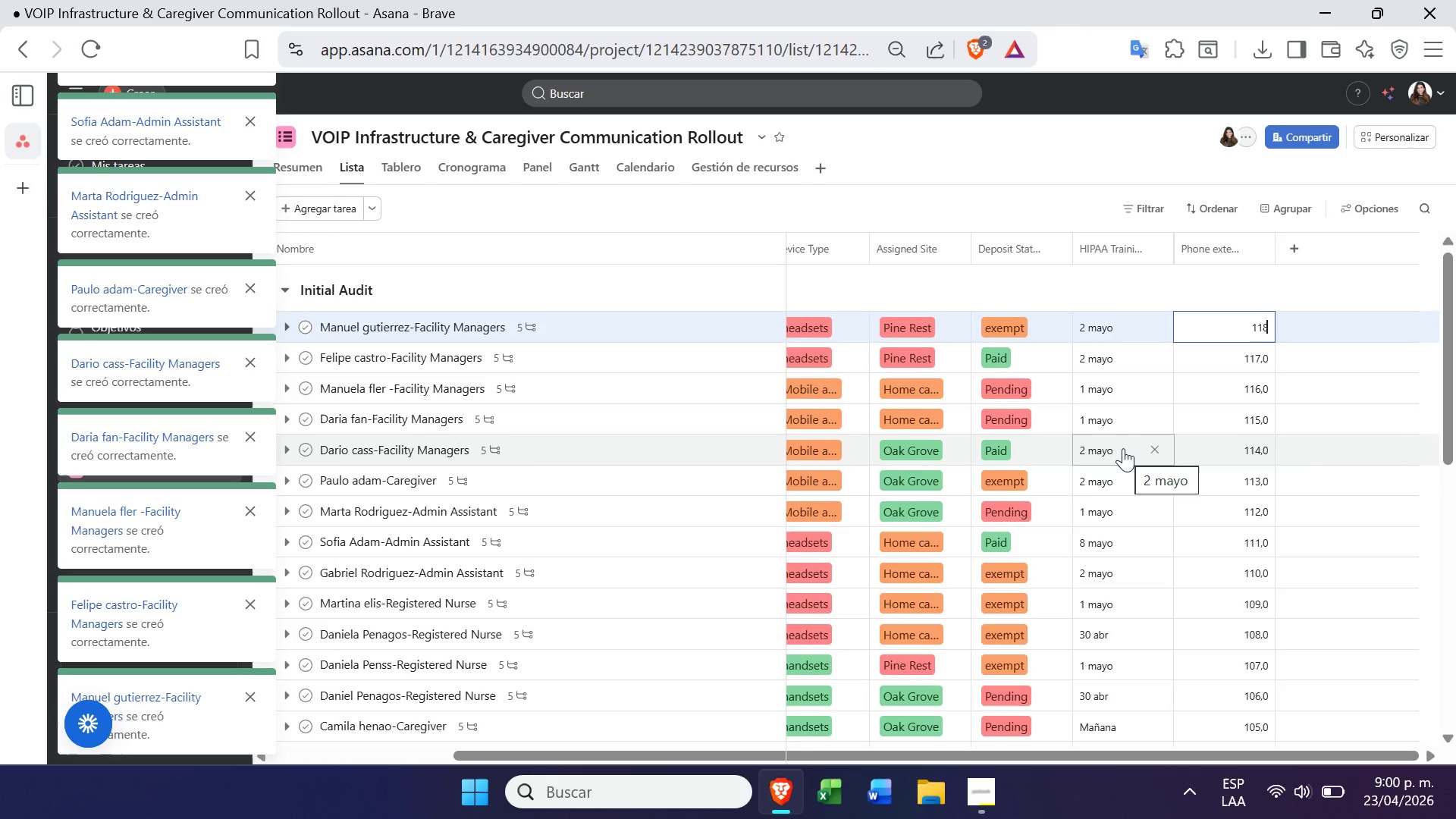 
mouse_move([1184, 499])
 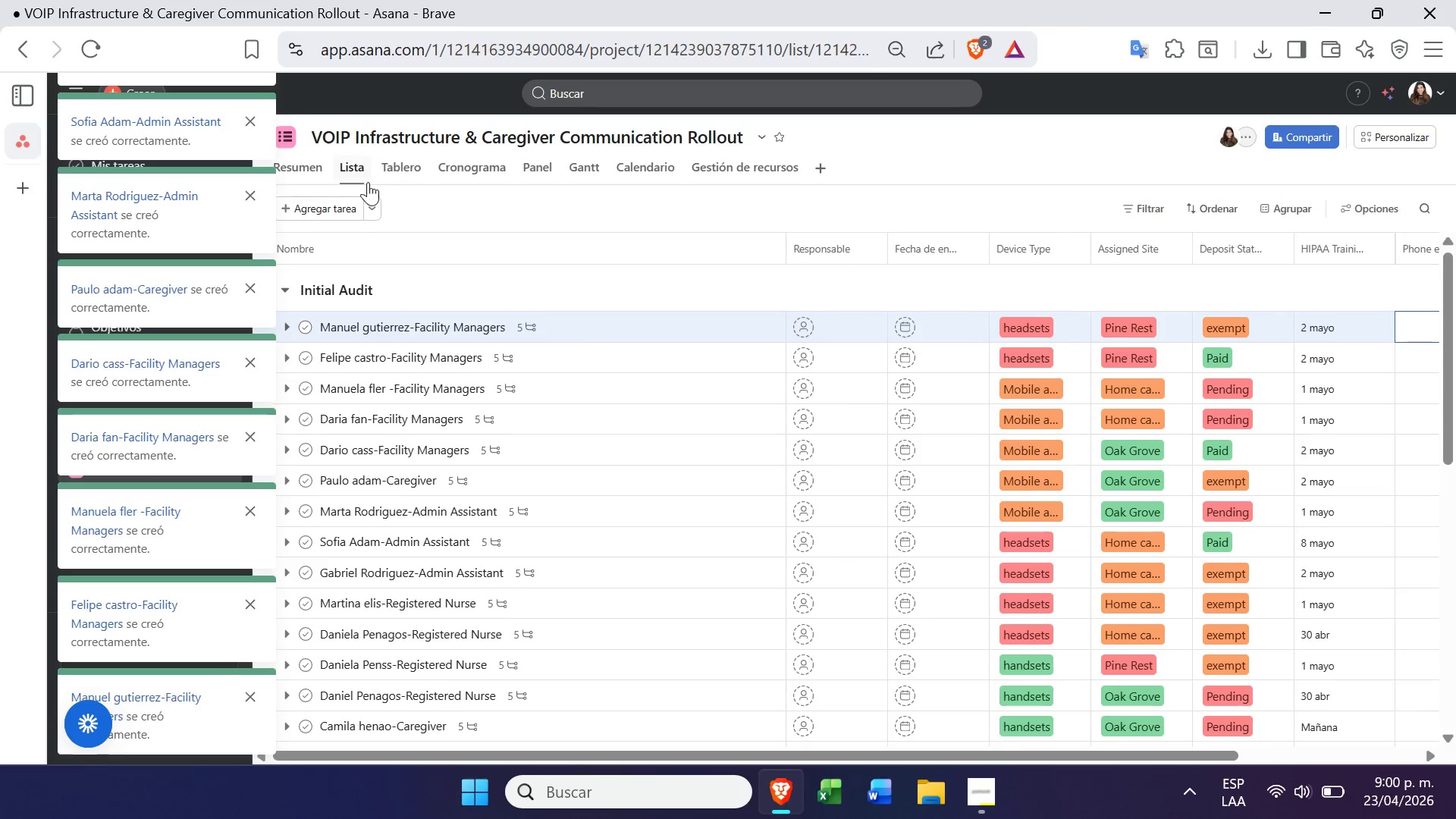 
left_click([391, 165])
 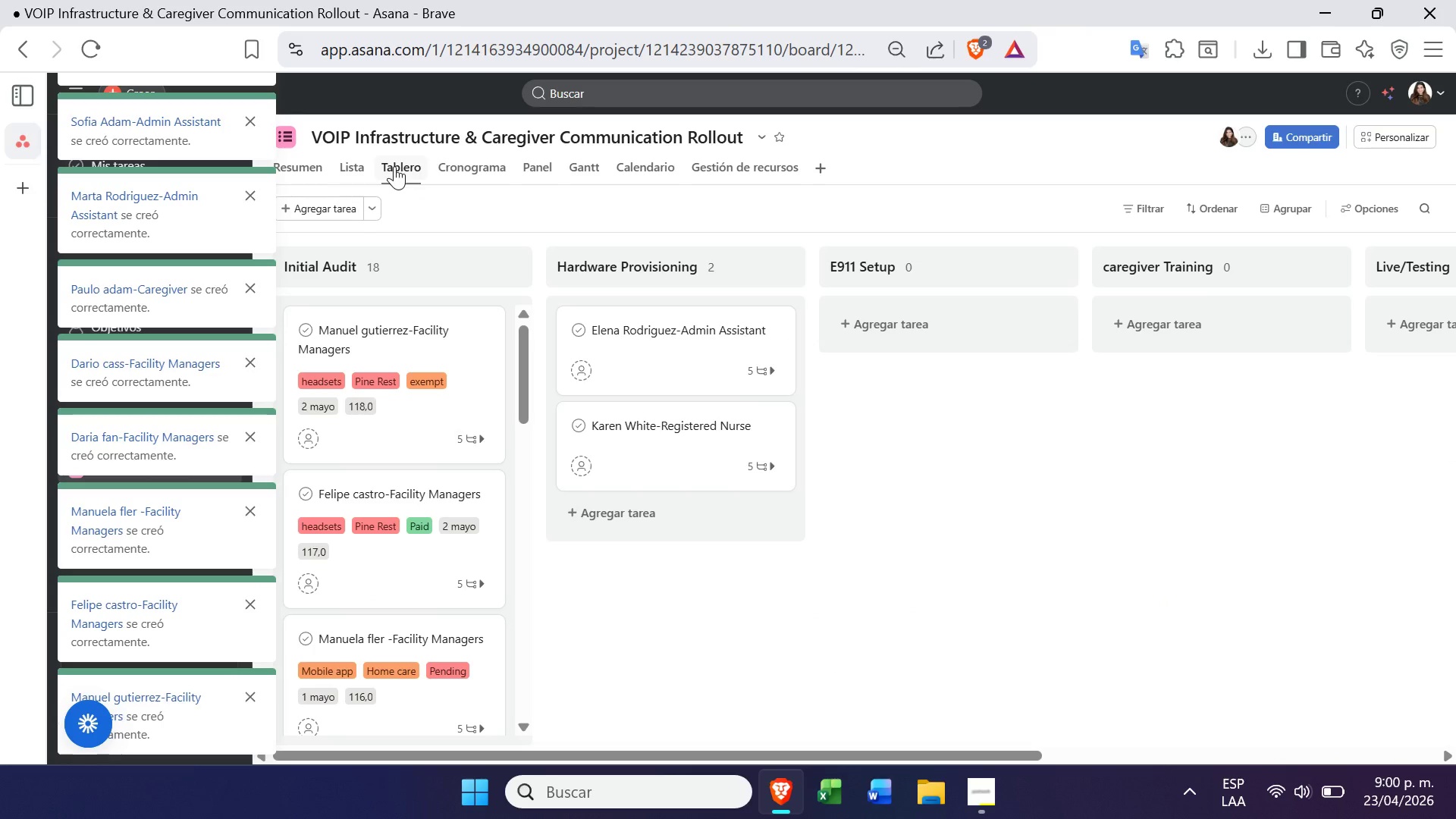 
left_click([686, 370])
 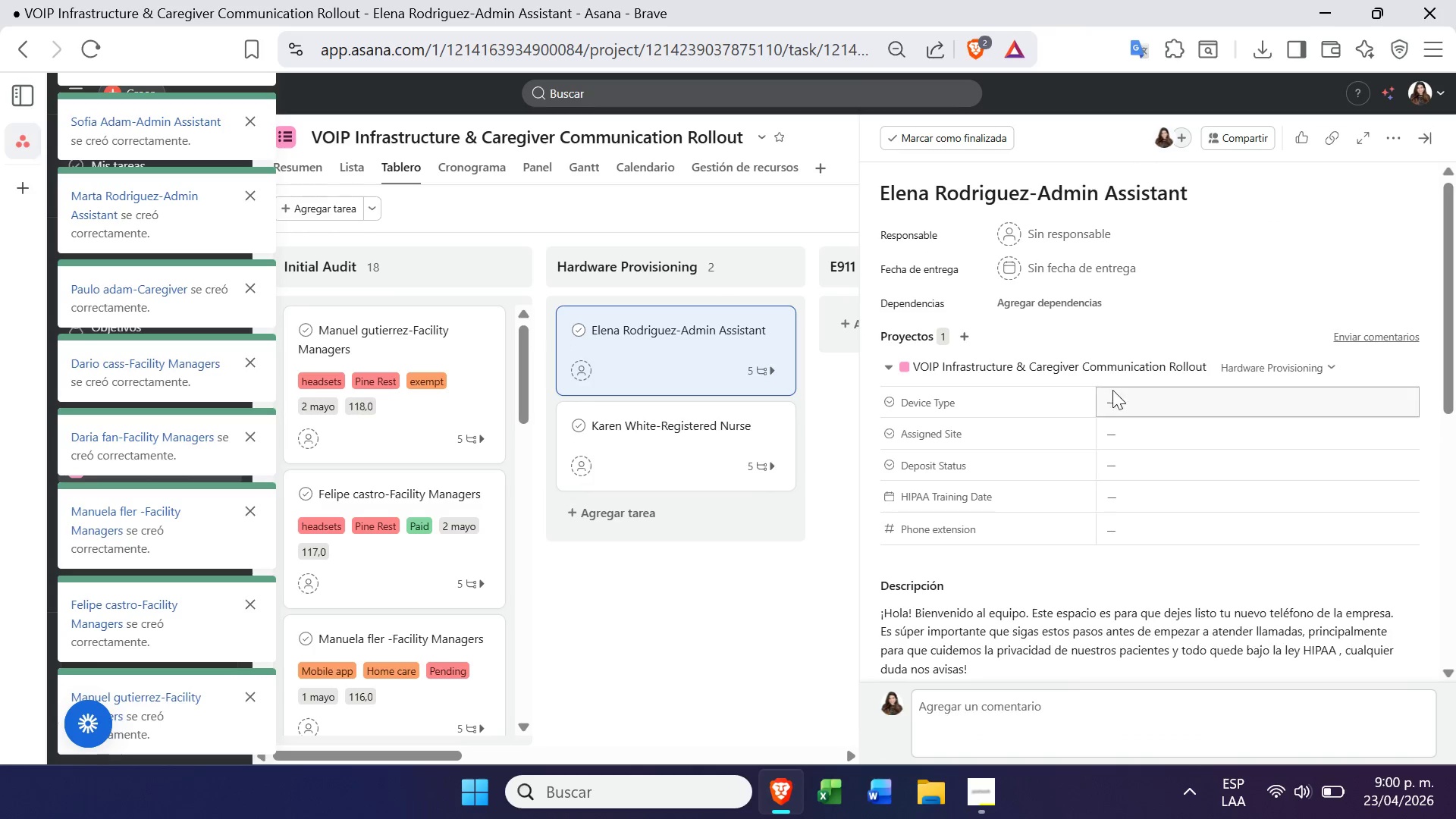 
left_click([1118, 400])
 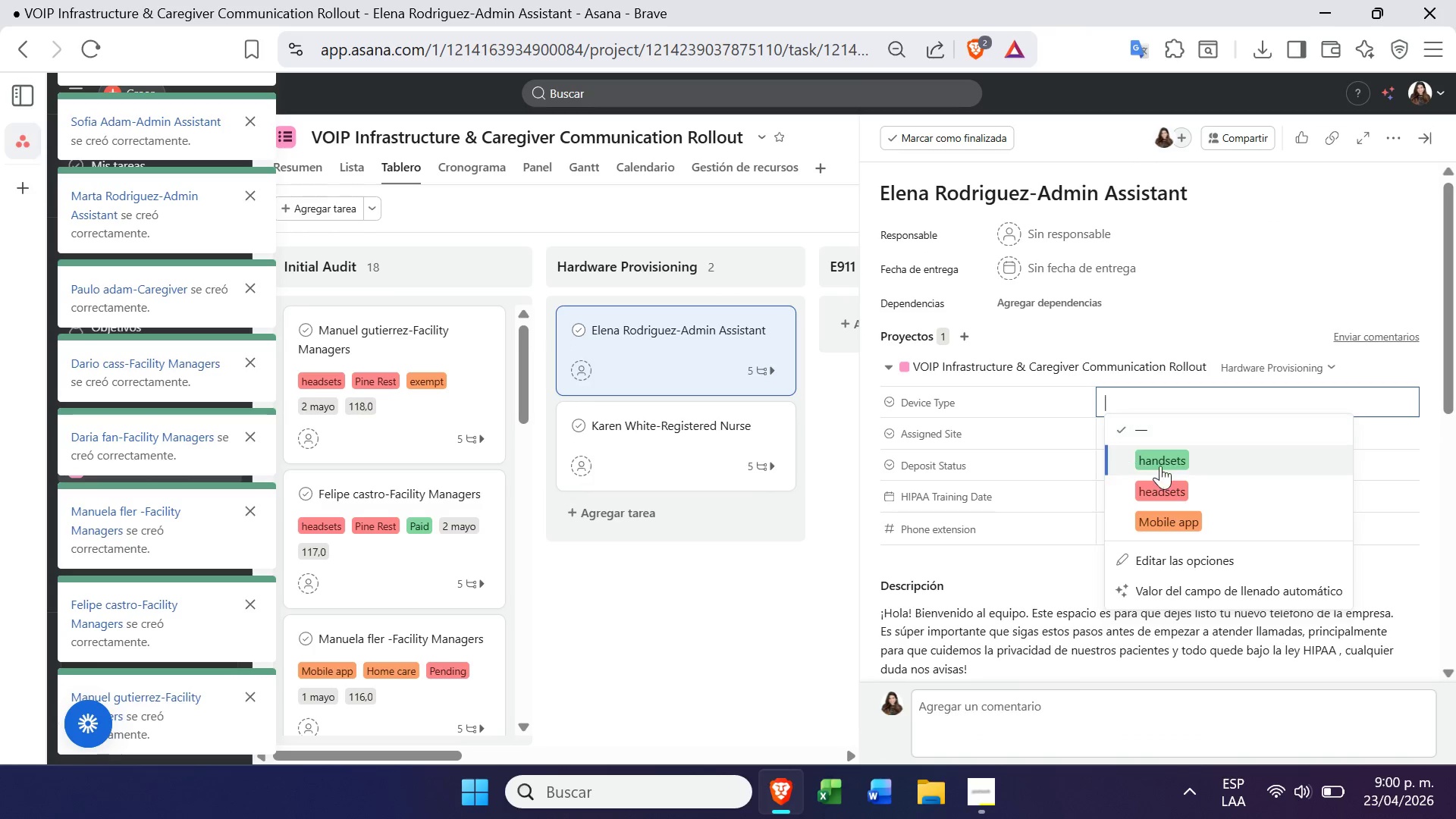 
left_click([1165, 467])
 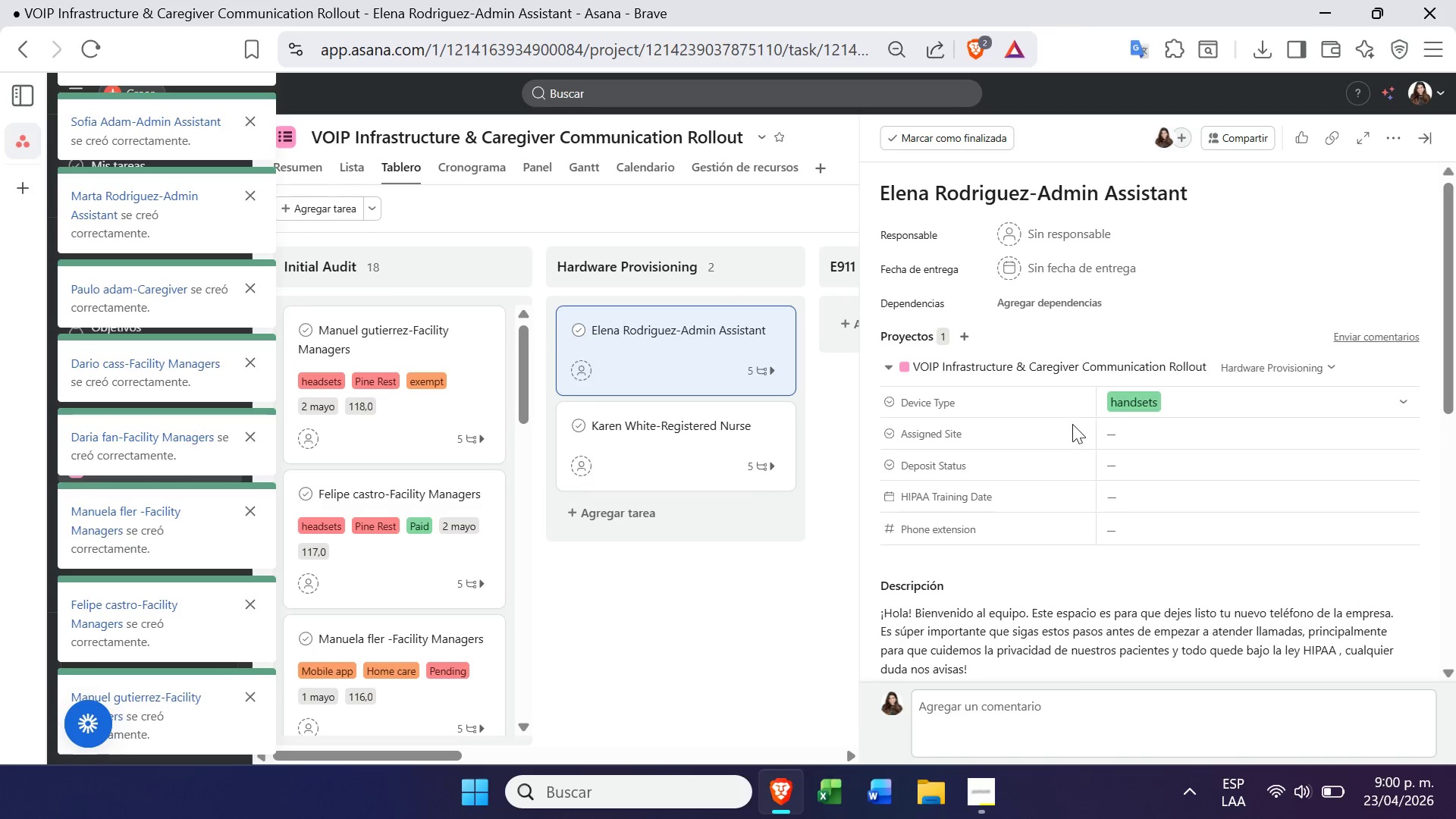 
left_click([1125, 444])
 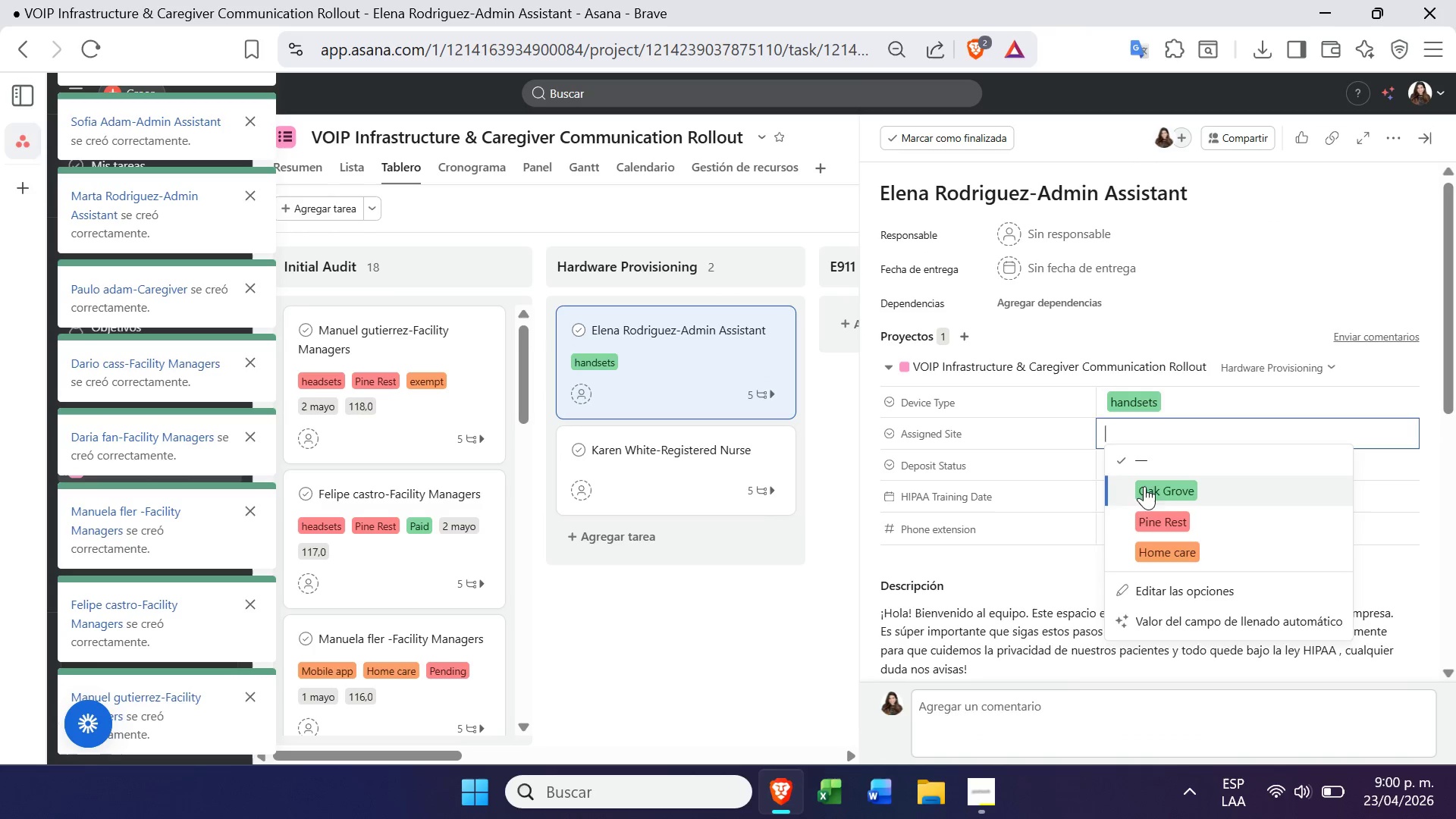 
left_click([1144, 500])
 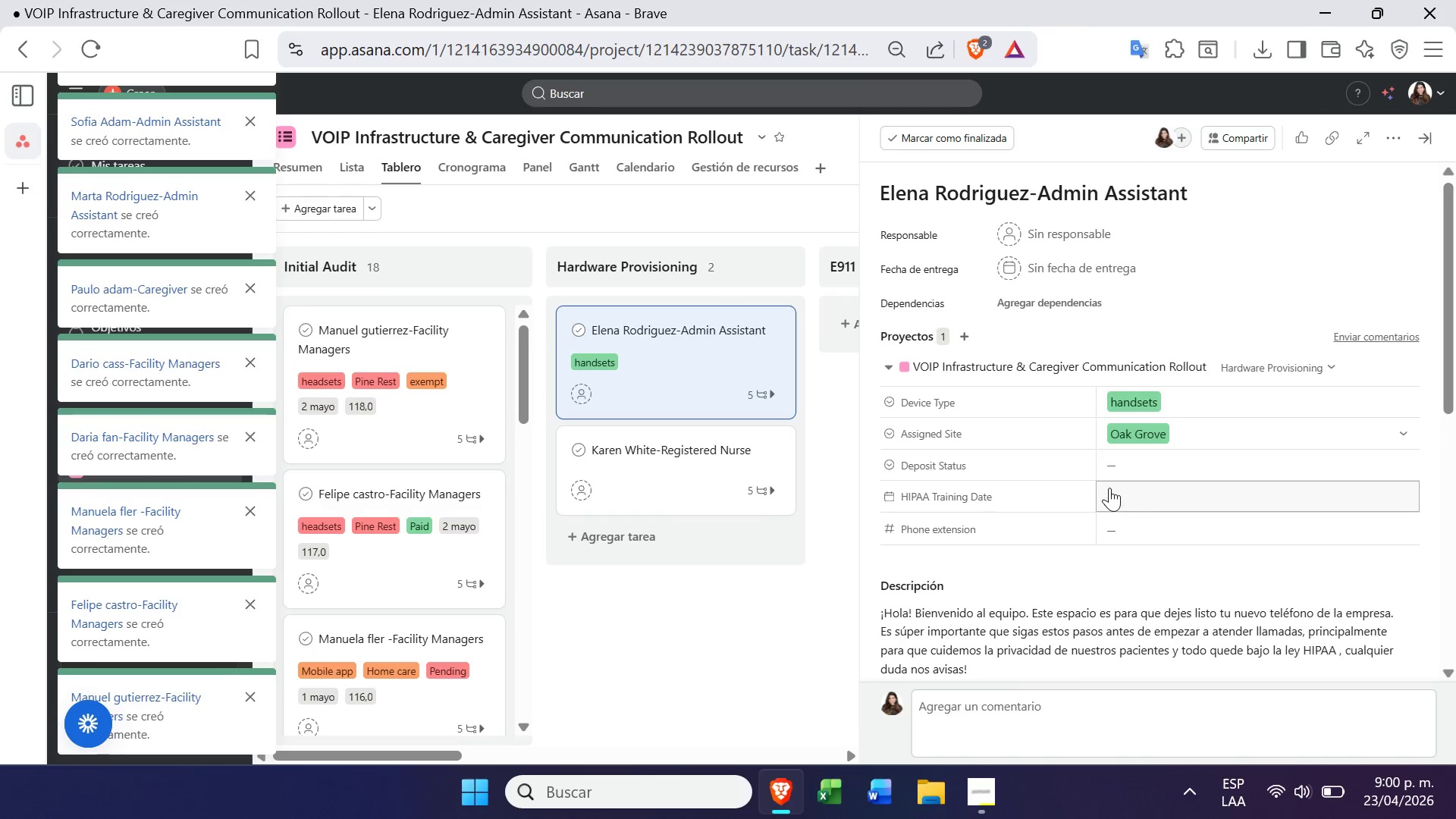 
left_click([1109, 486])
 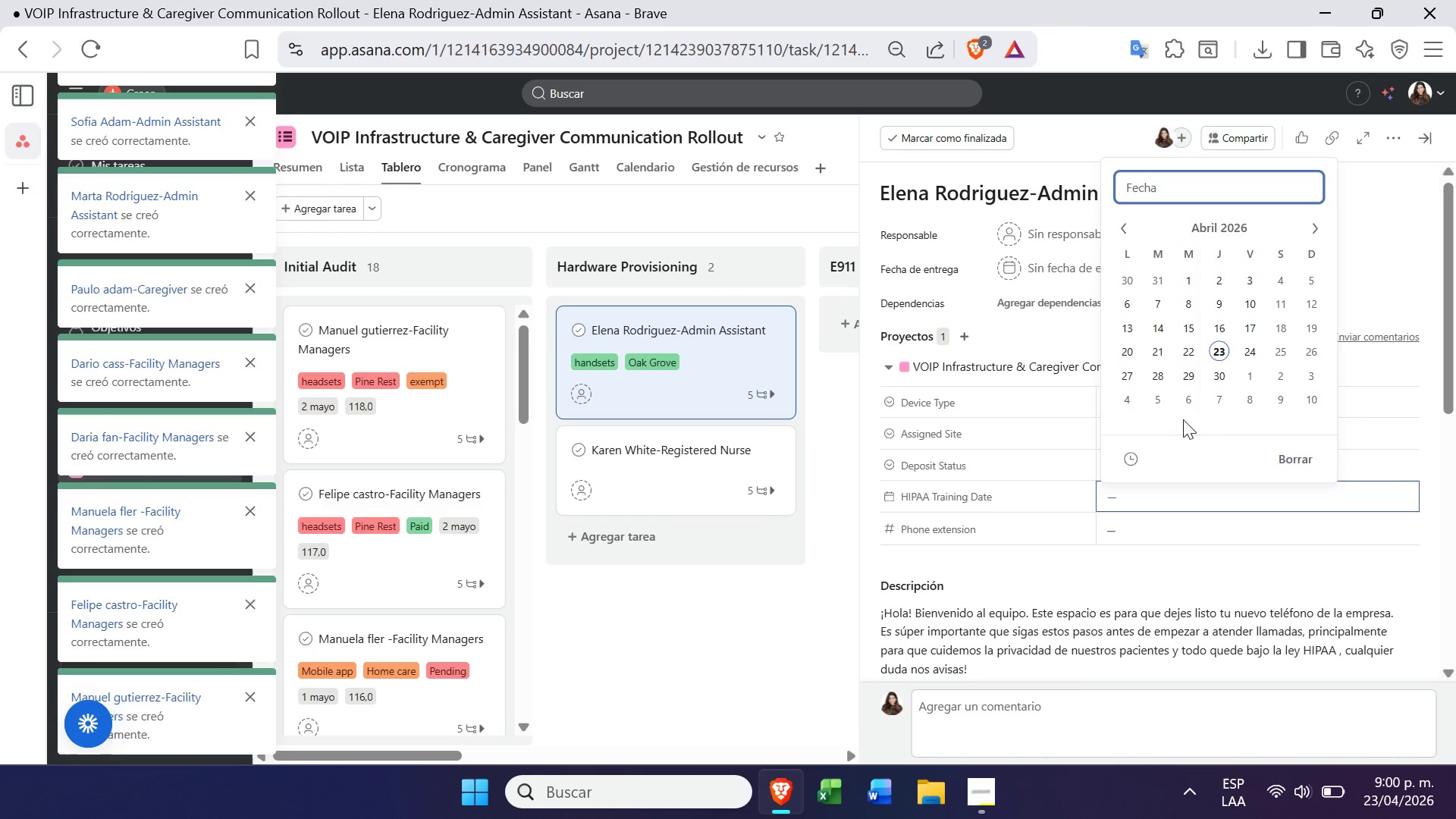 
left_click([1219, 378])
 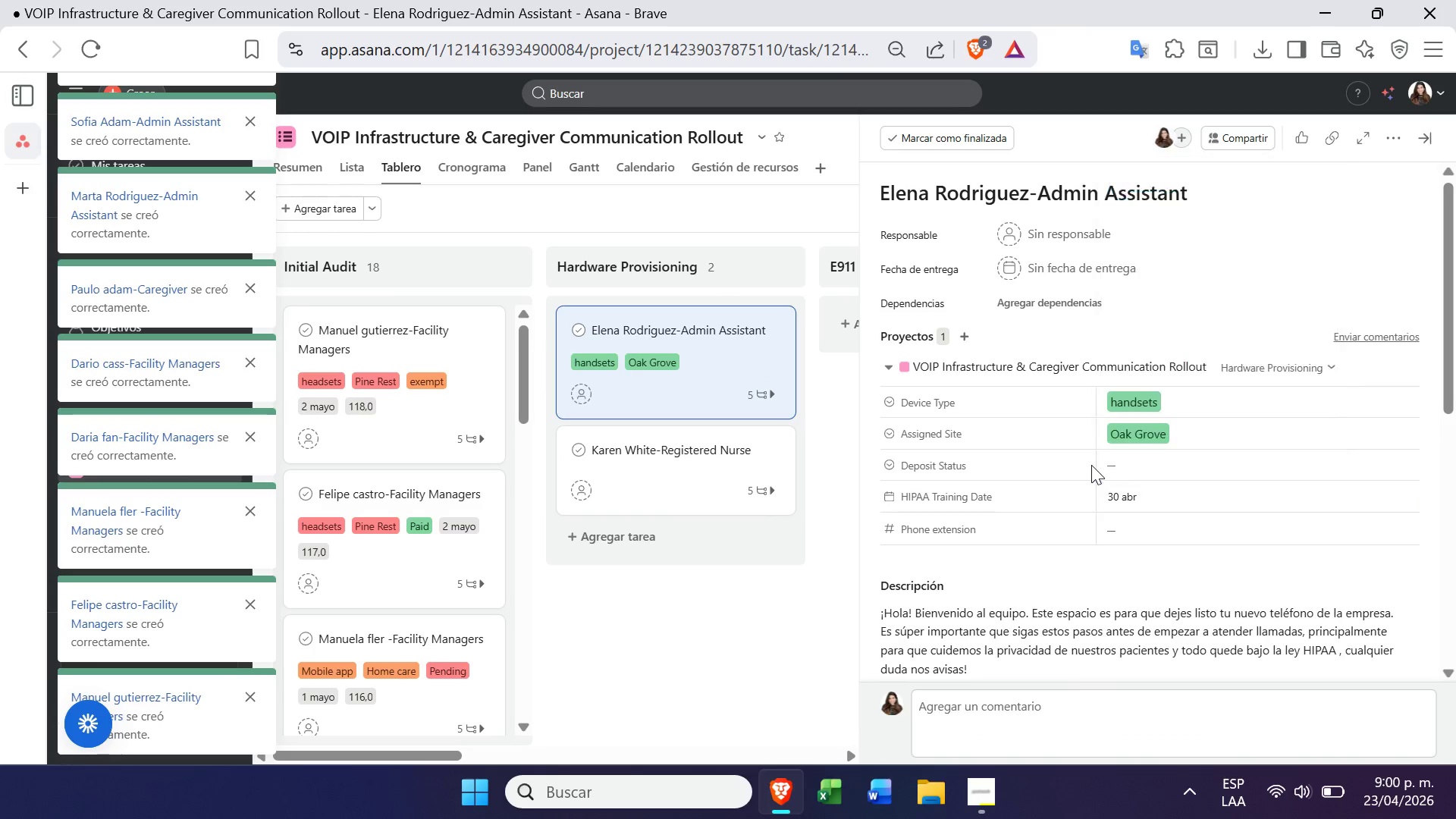 
double_click([1104, 465])
 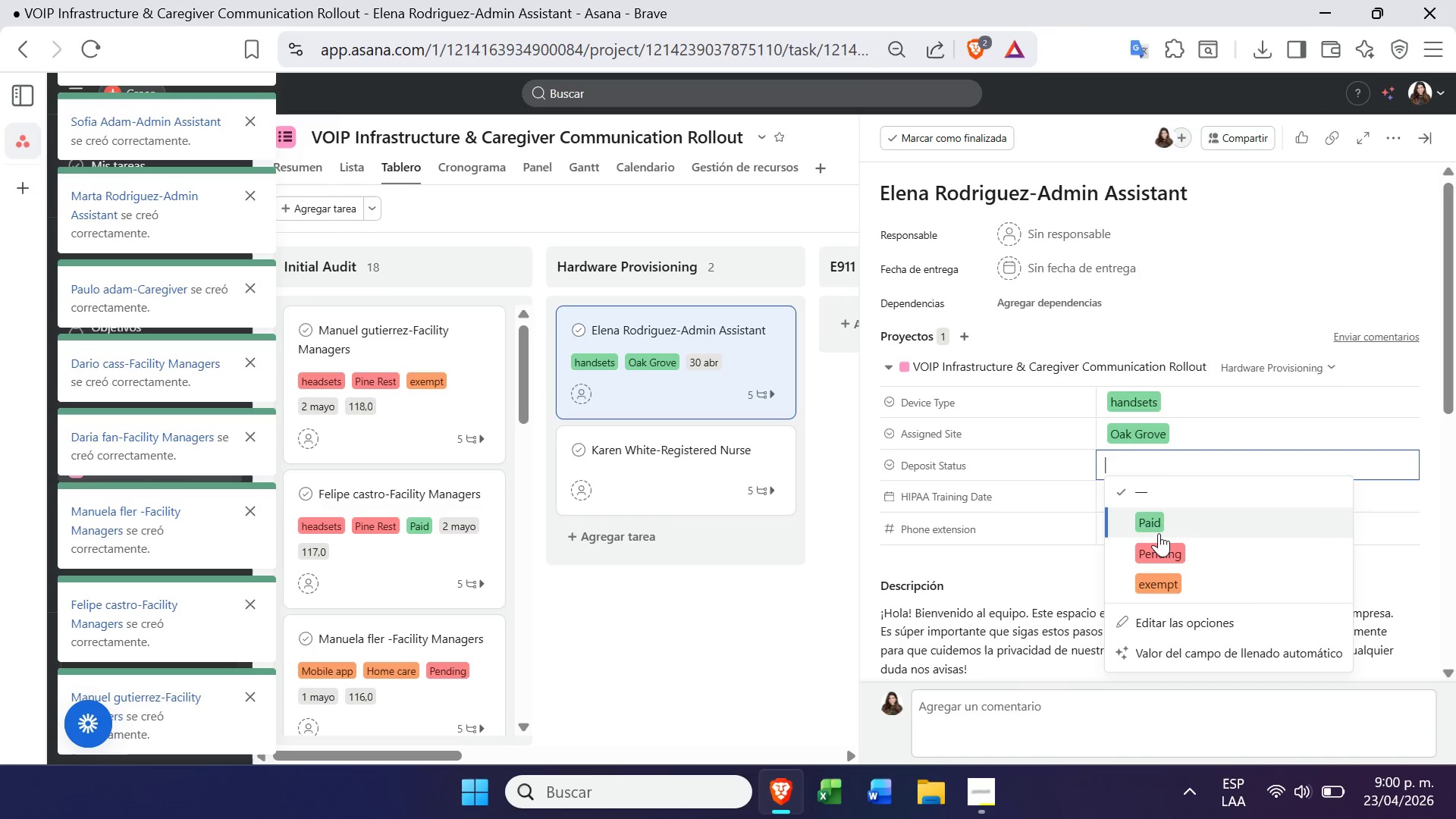 
left_click([1156, 542])
 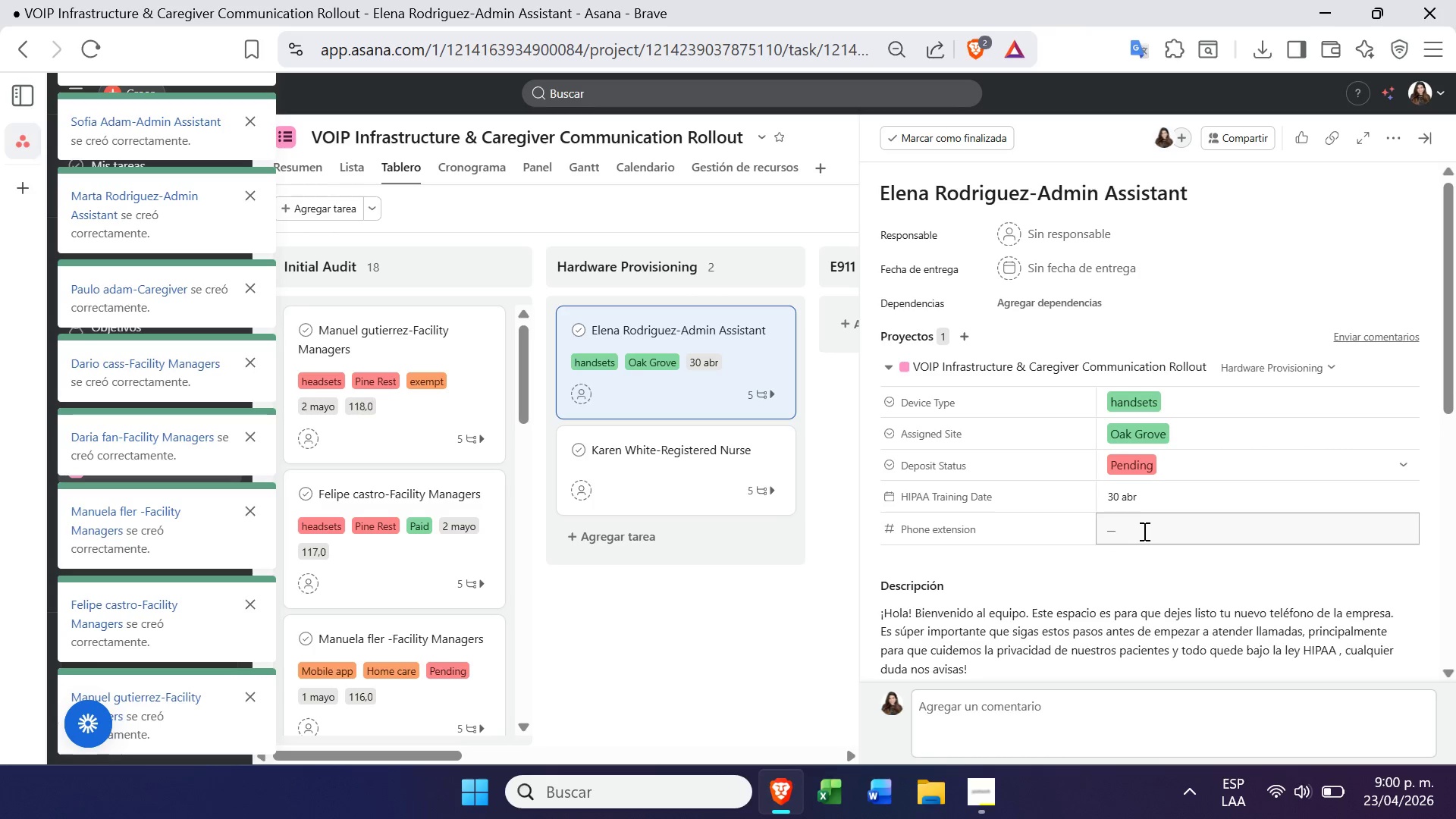 
left_click([1142, 529])
 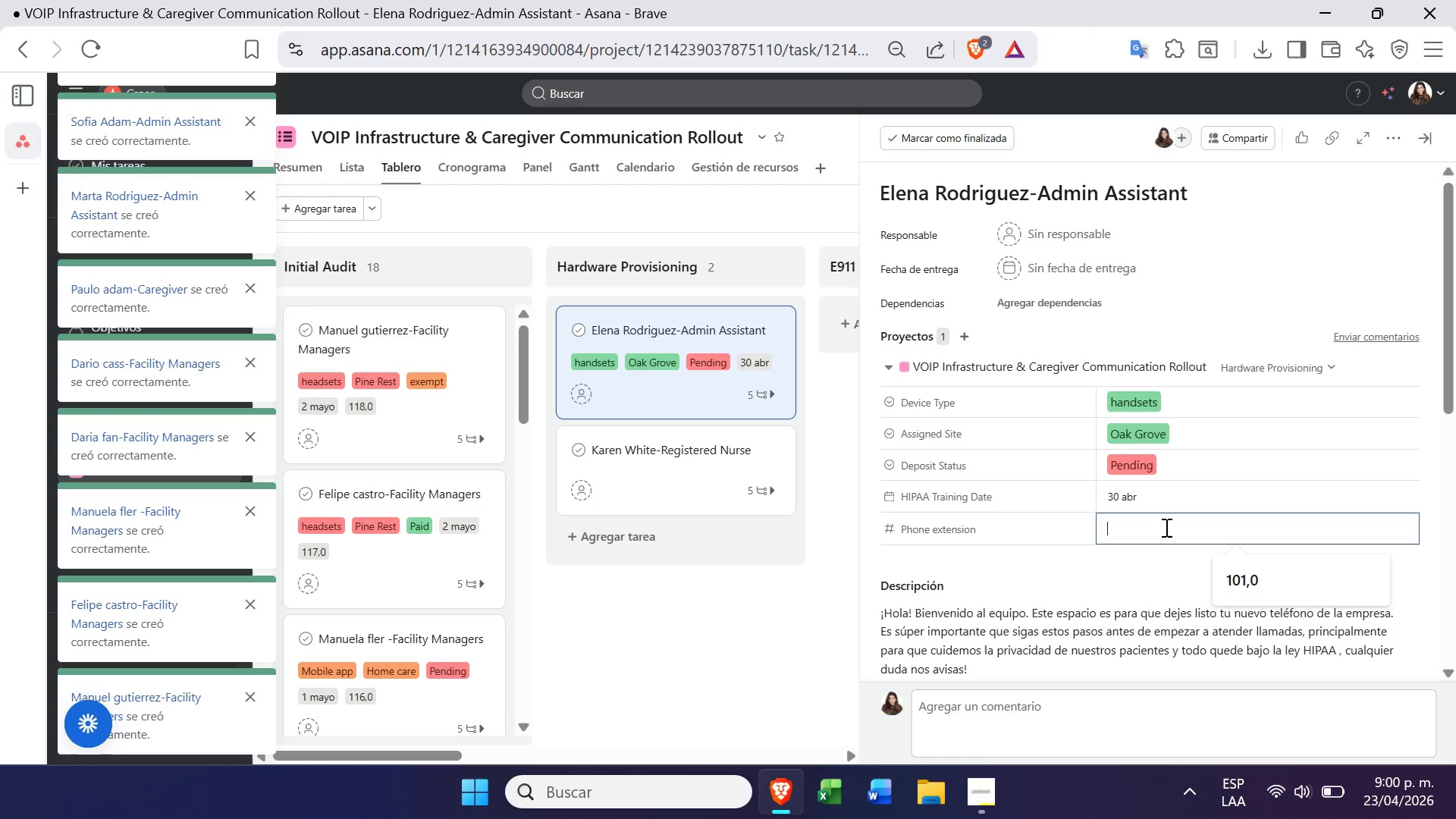 
type(119)
 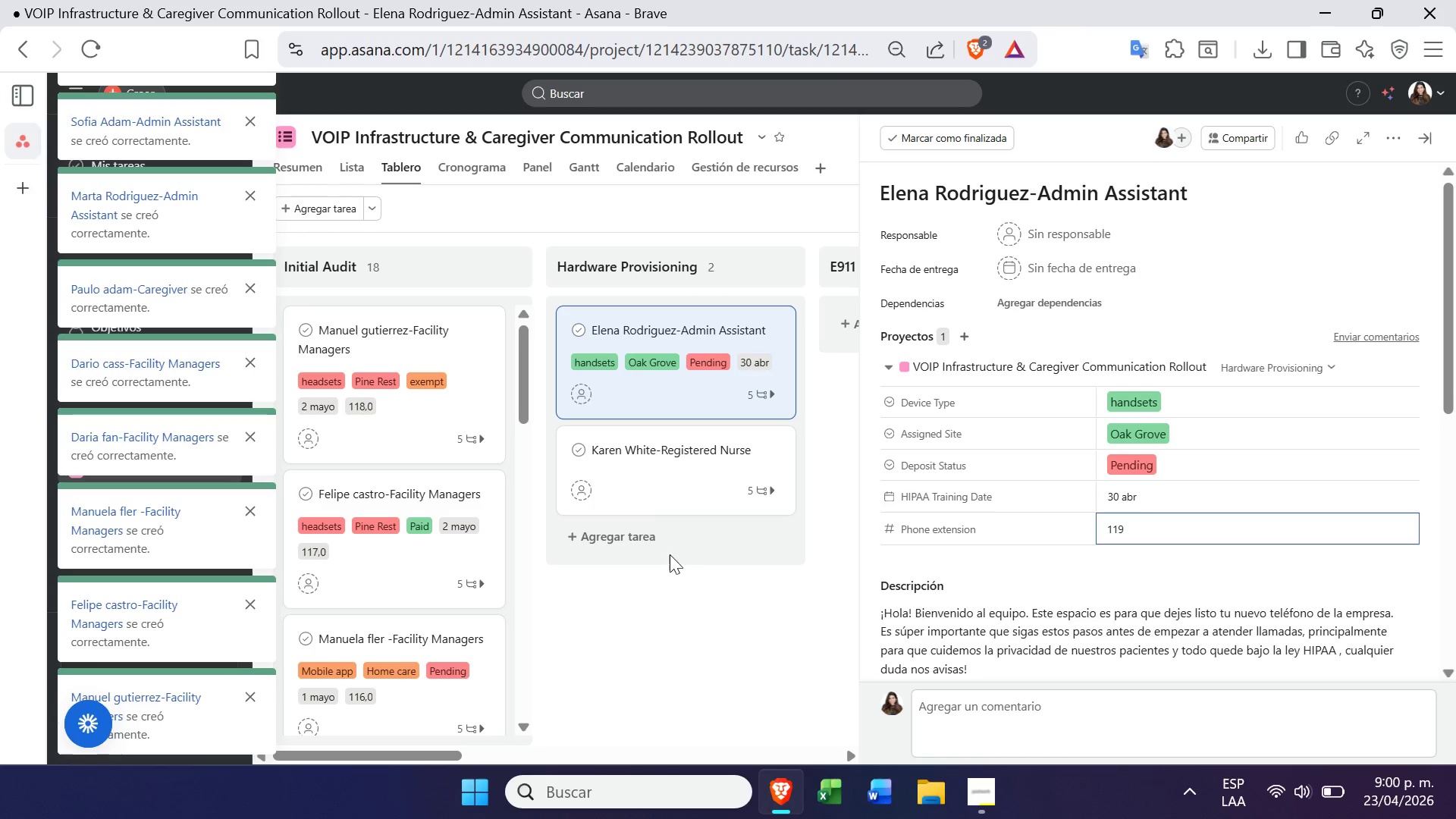 
left_click([658, 505])
 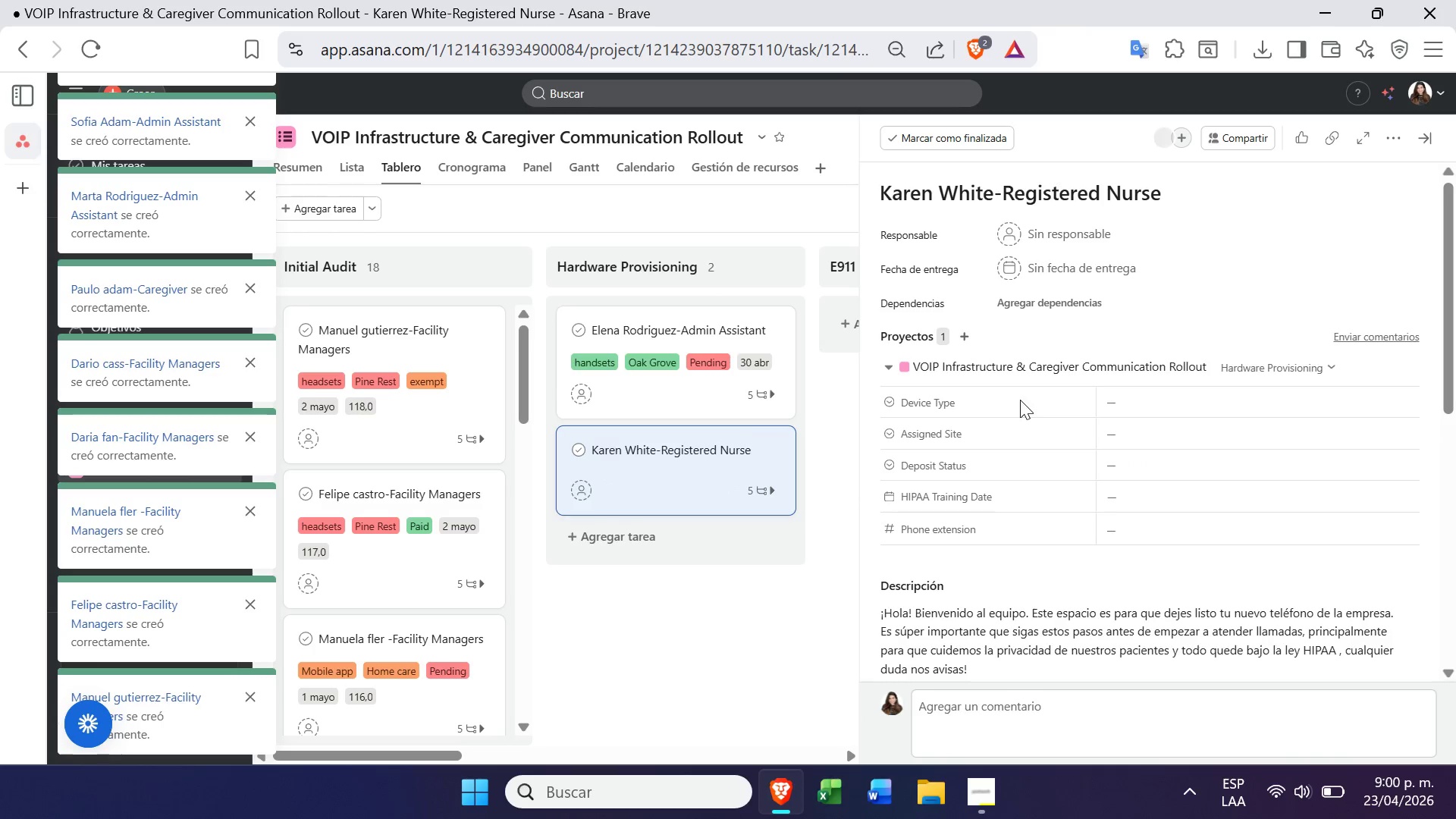 
left_click([1106, 406])
 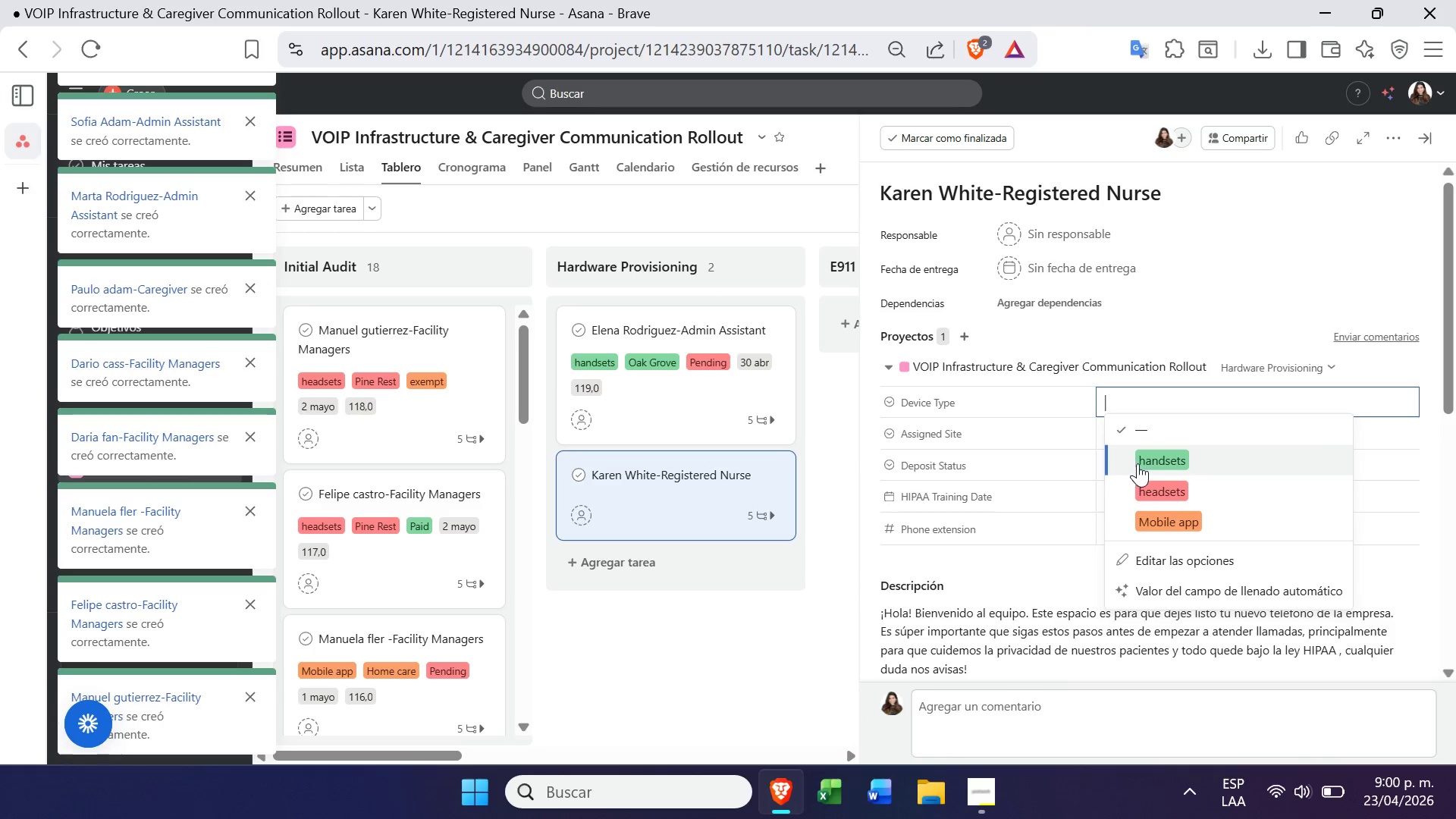 
left_click([1139, 457])
 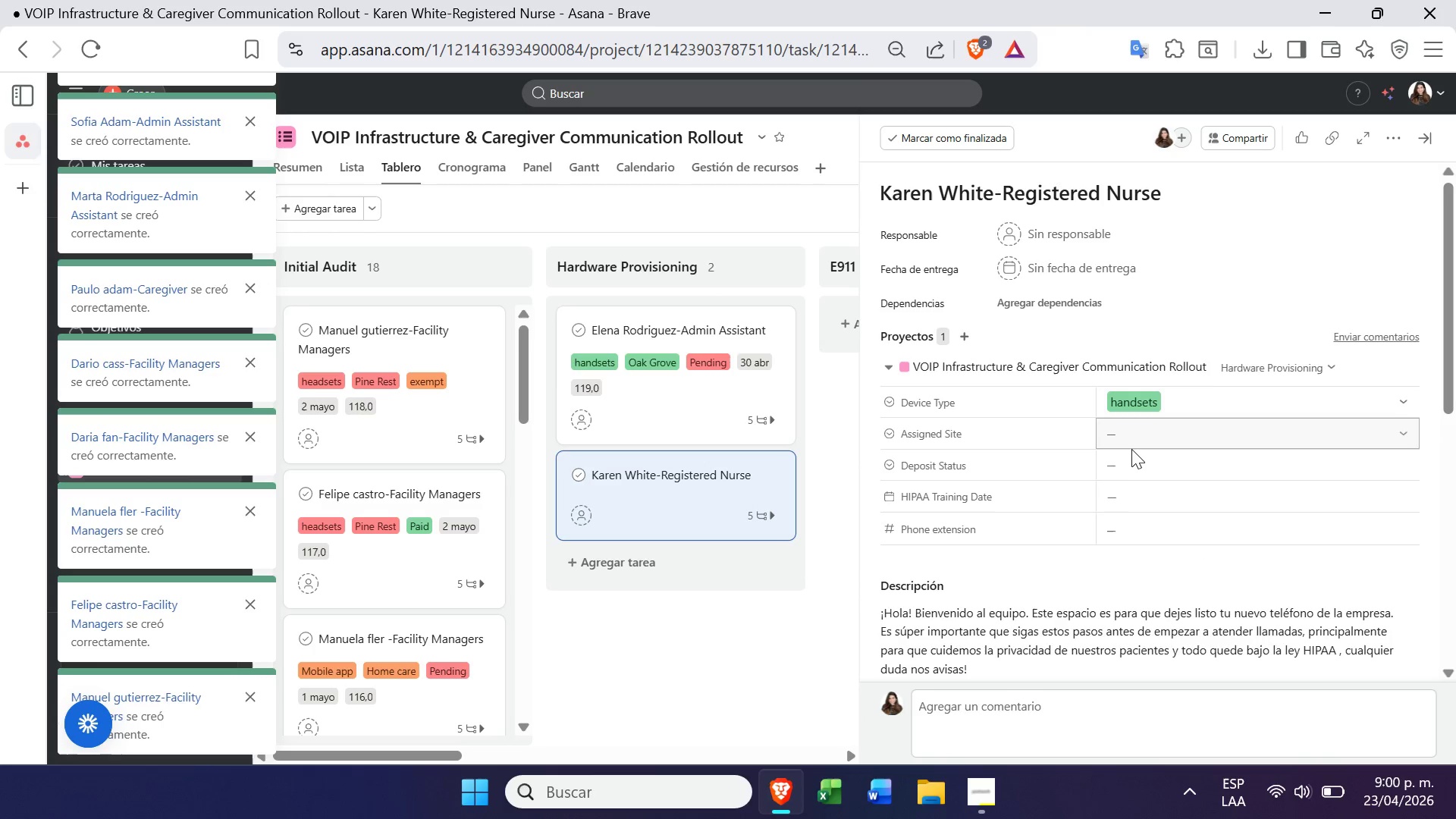 
left_click([1131, 447])
 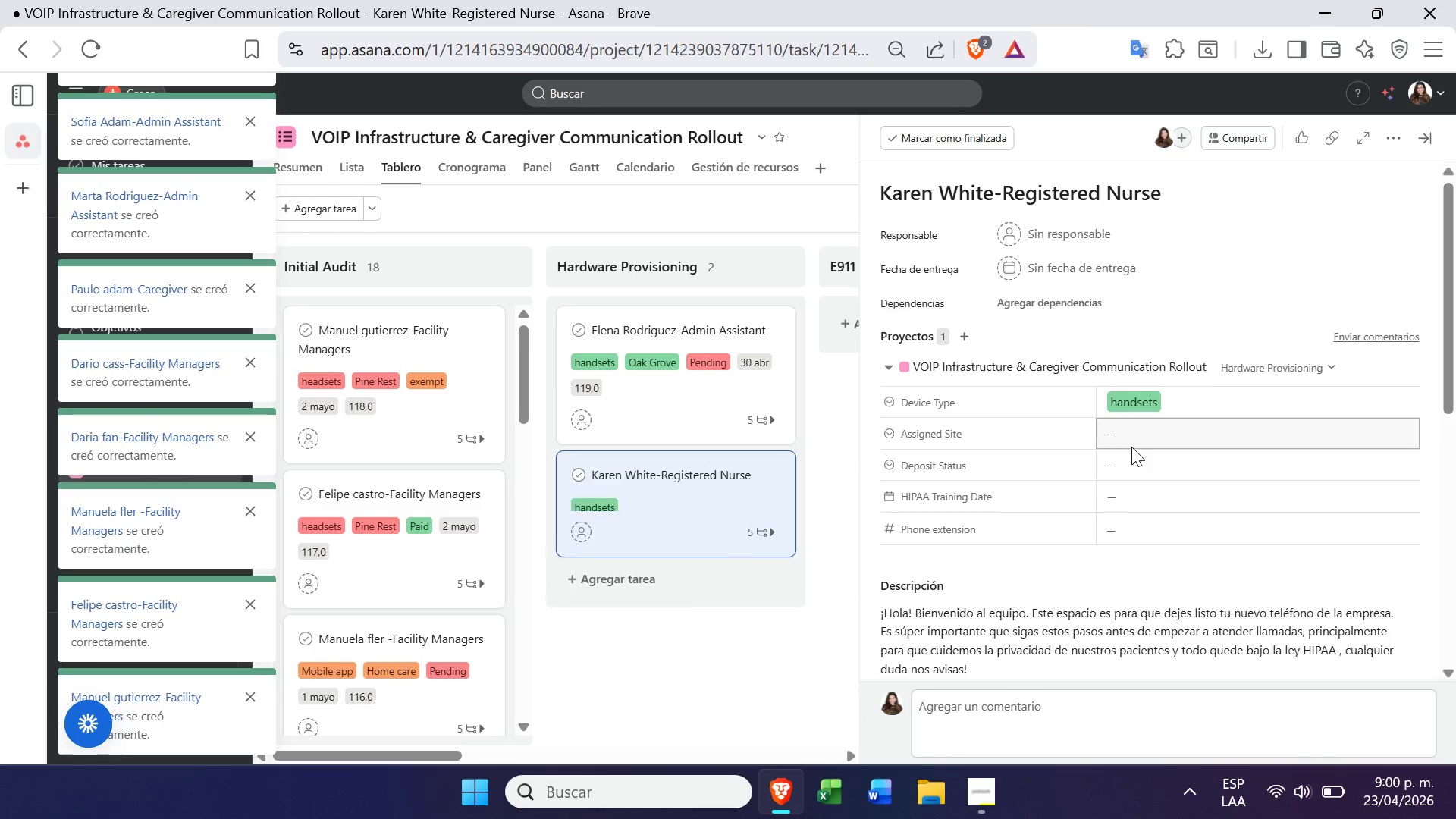 
left_click([1141, 435])
 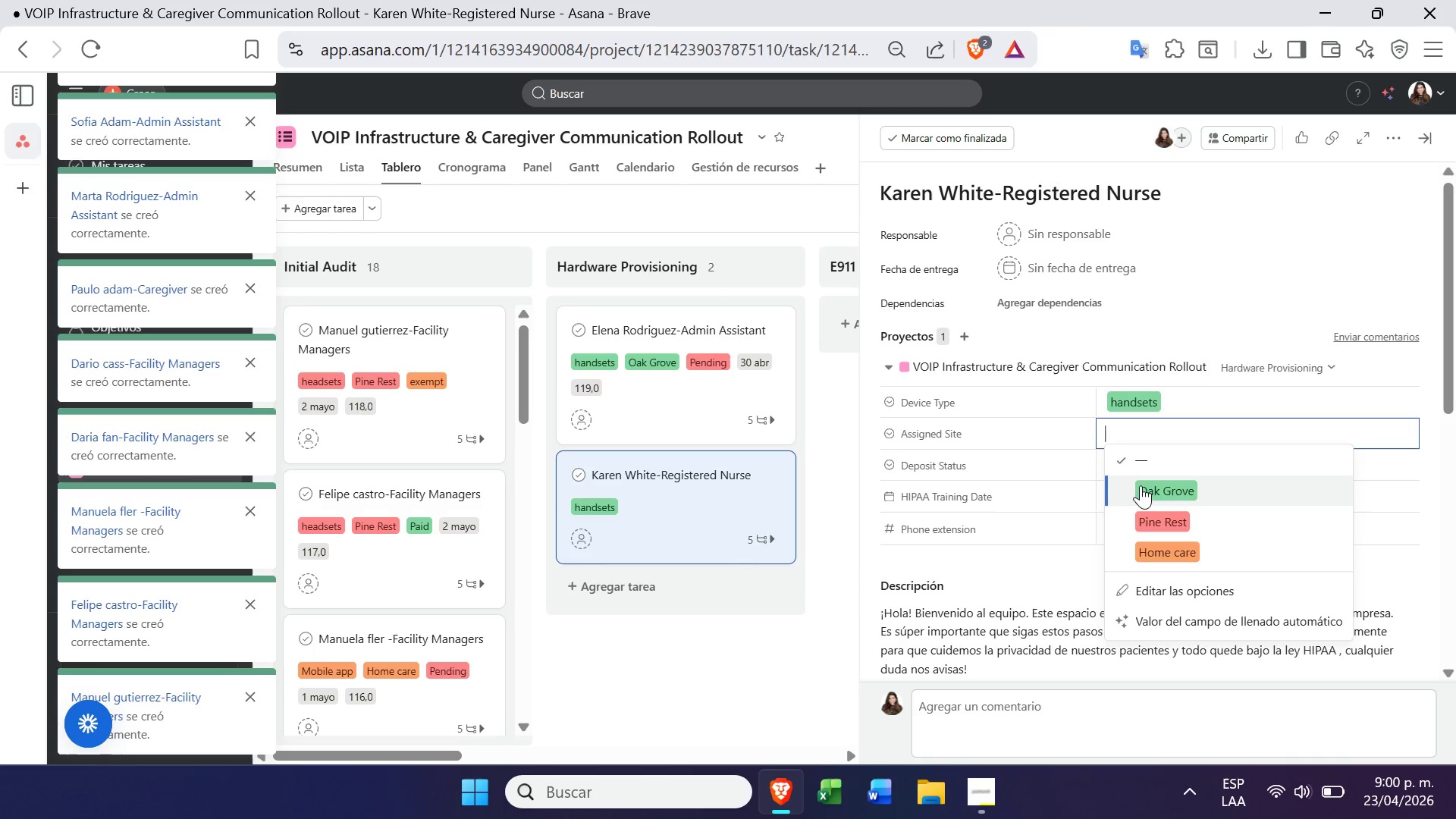 
left_click([1140, 488])
 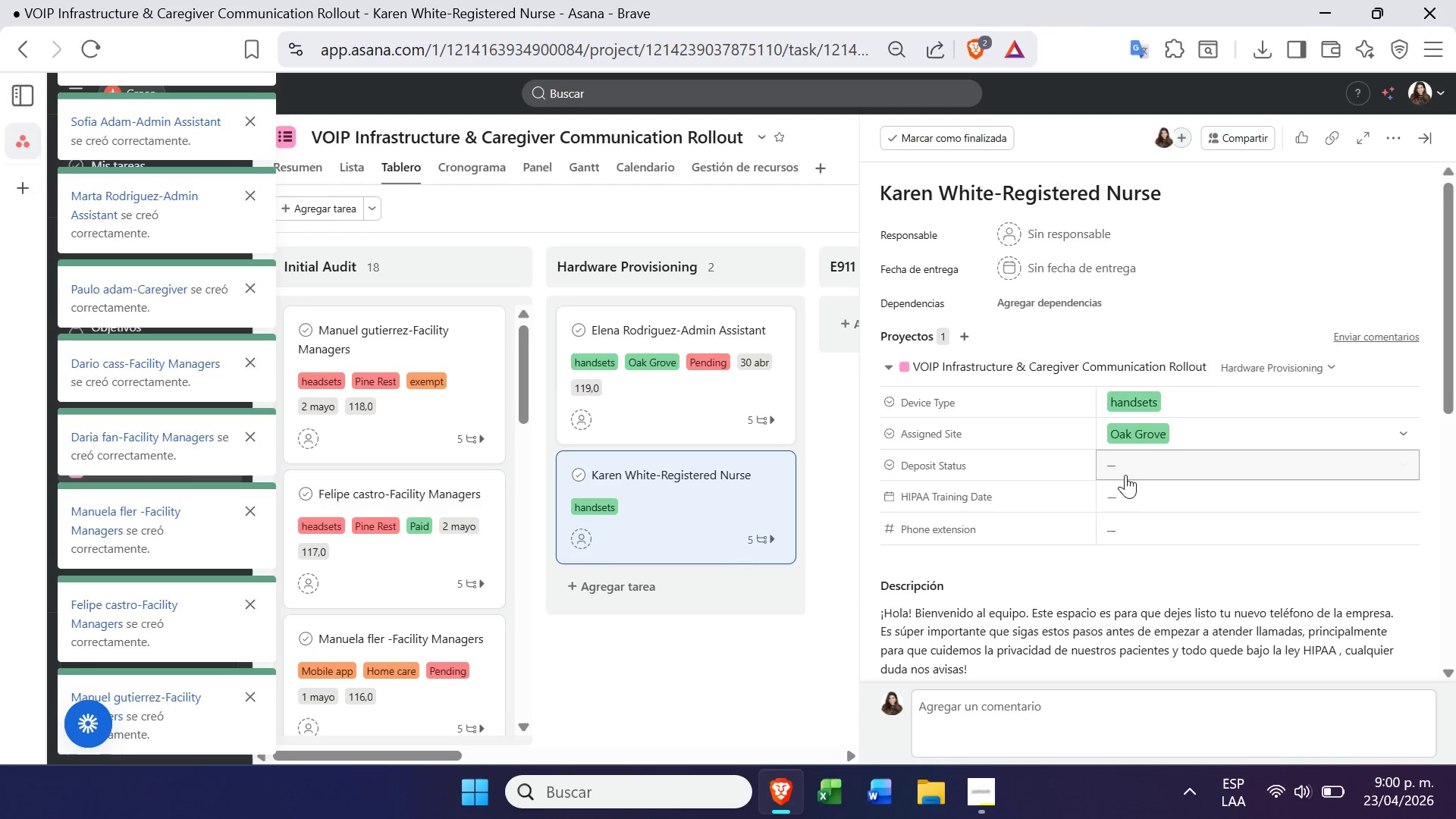 
left_click([1125, 475])
 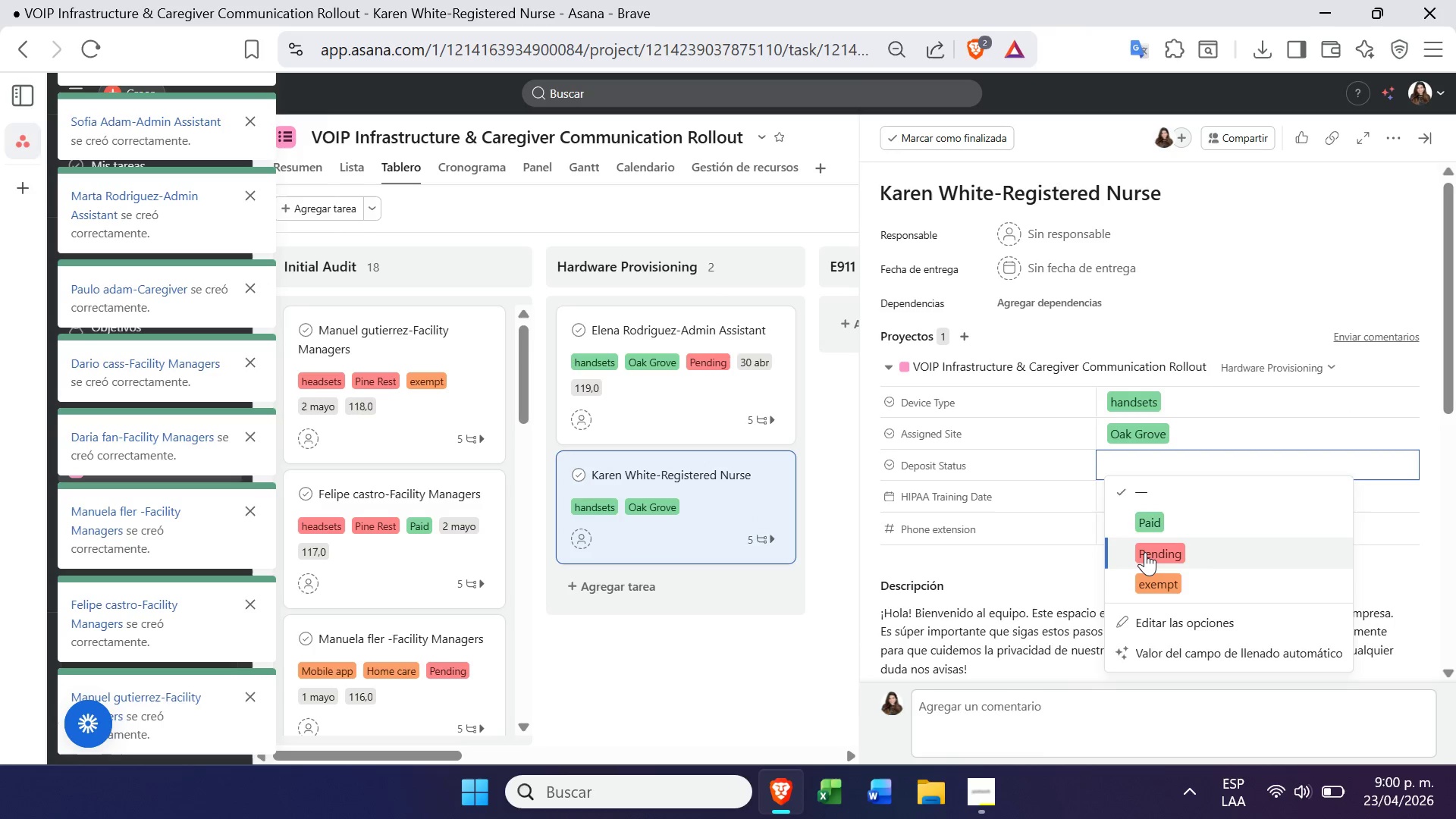 
left_click([1147, 588])
 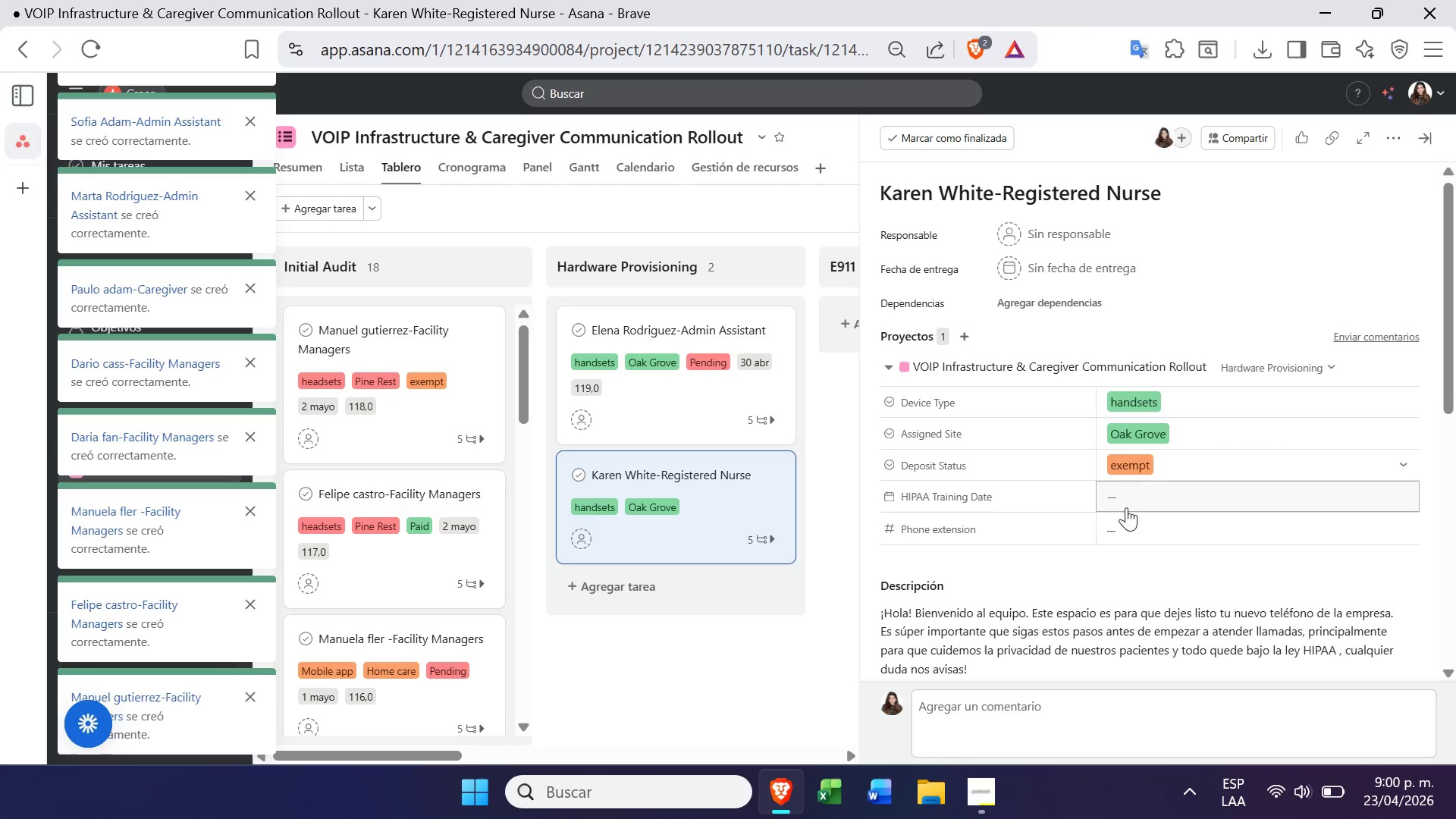 
left_click([1130, 494])
 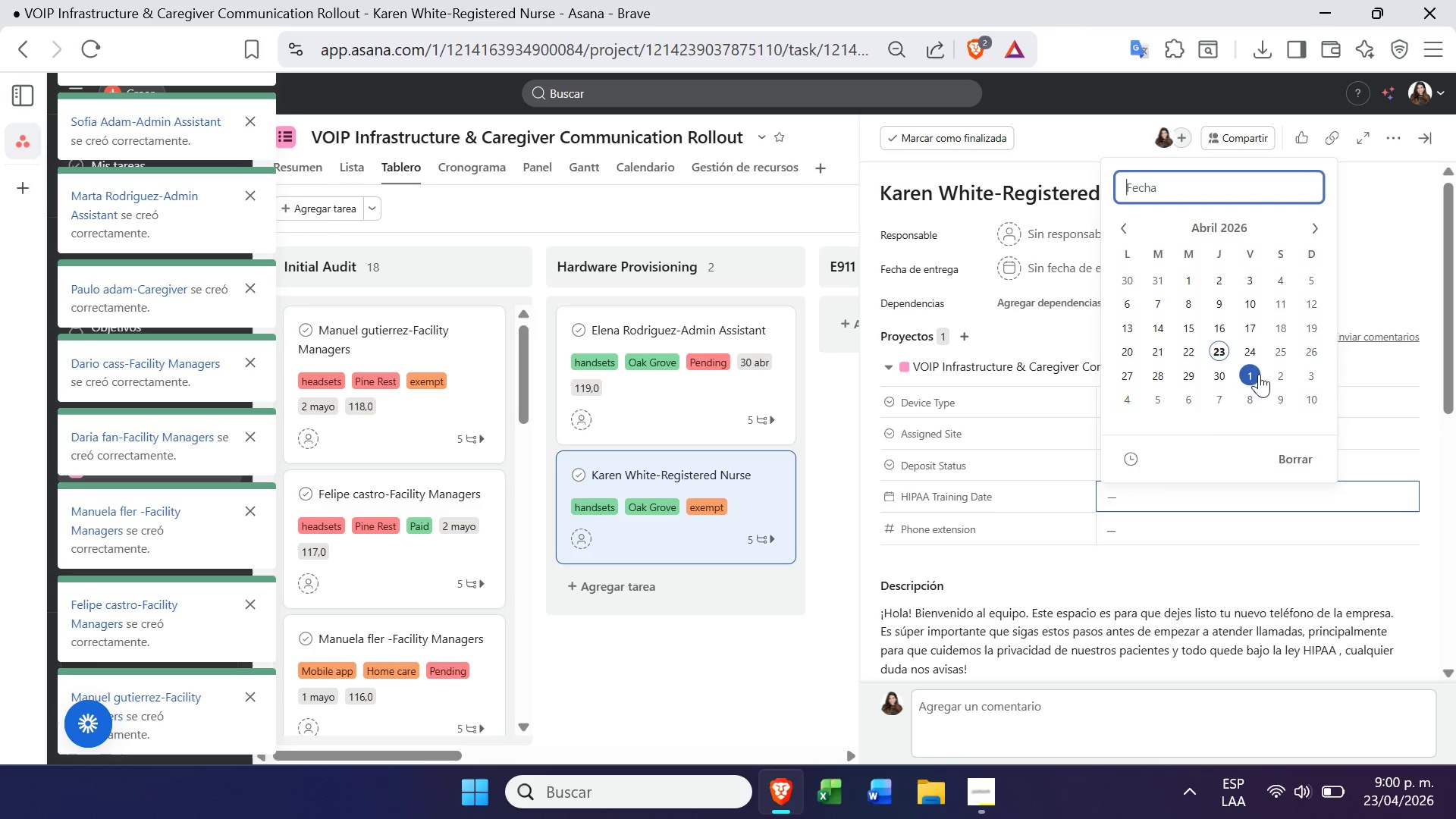 
left_click([1269, 378])
 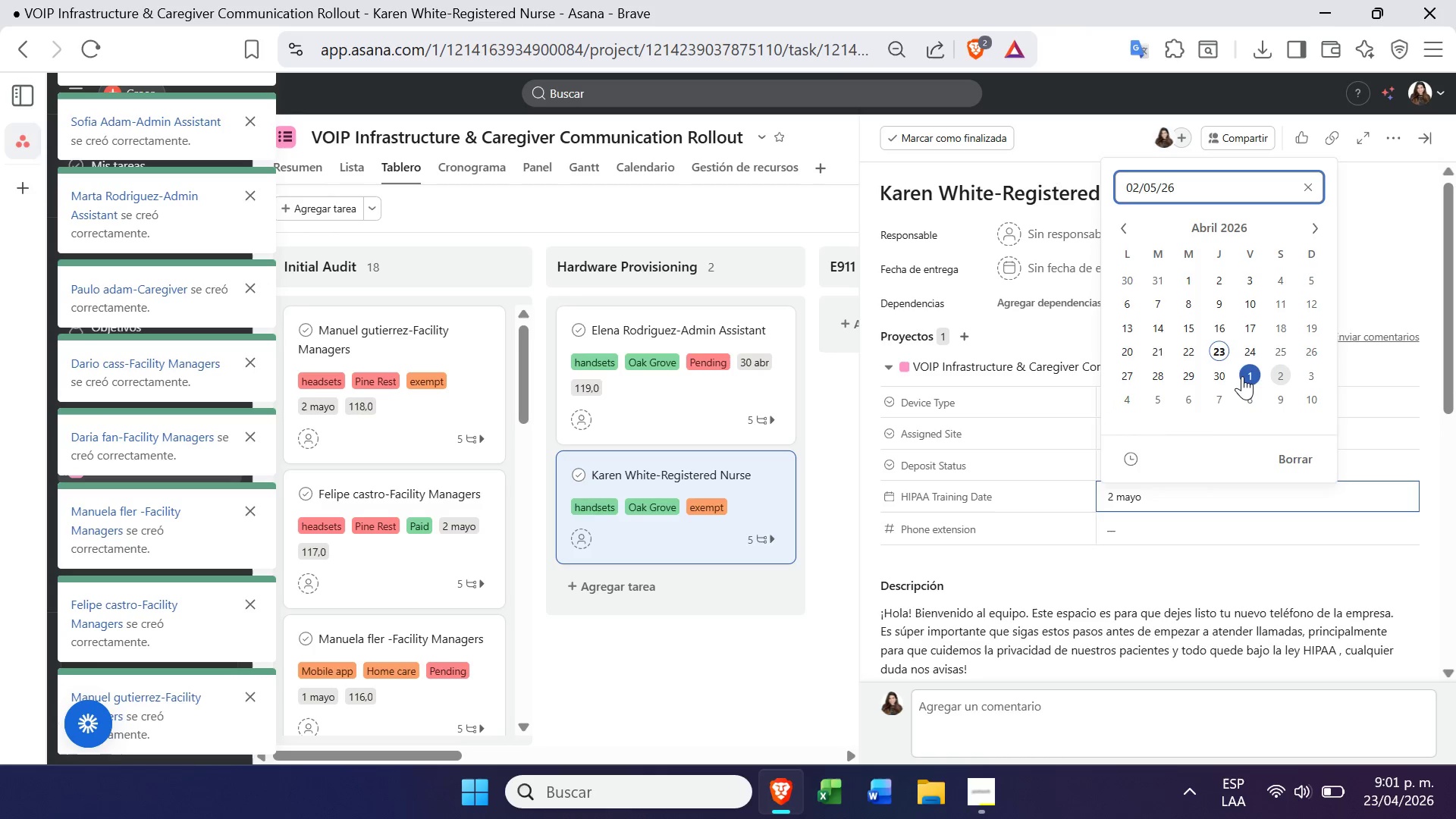 
left_click([1245, 375])
 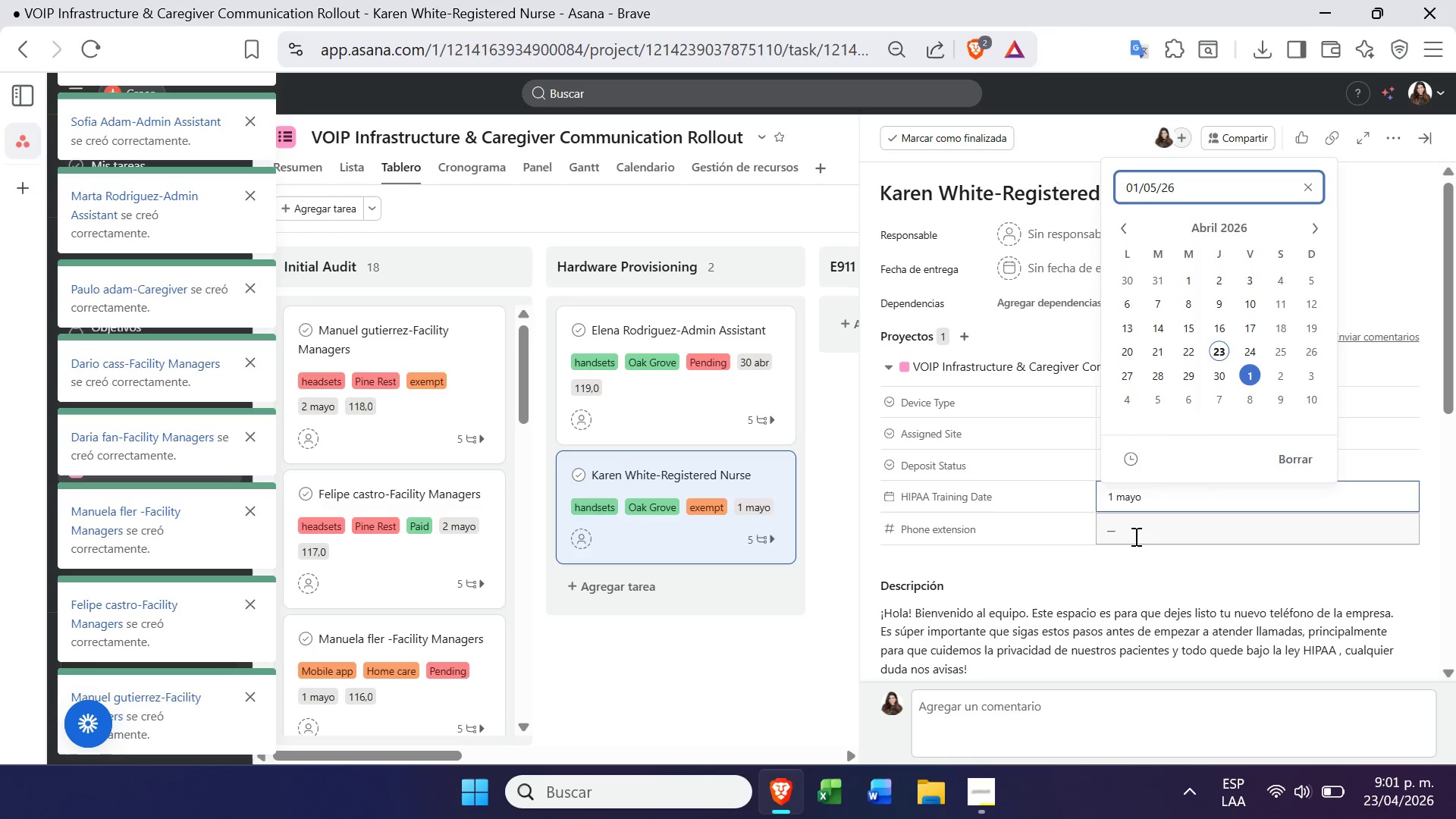 
left_click([1135, 531])
 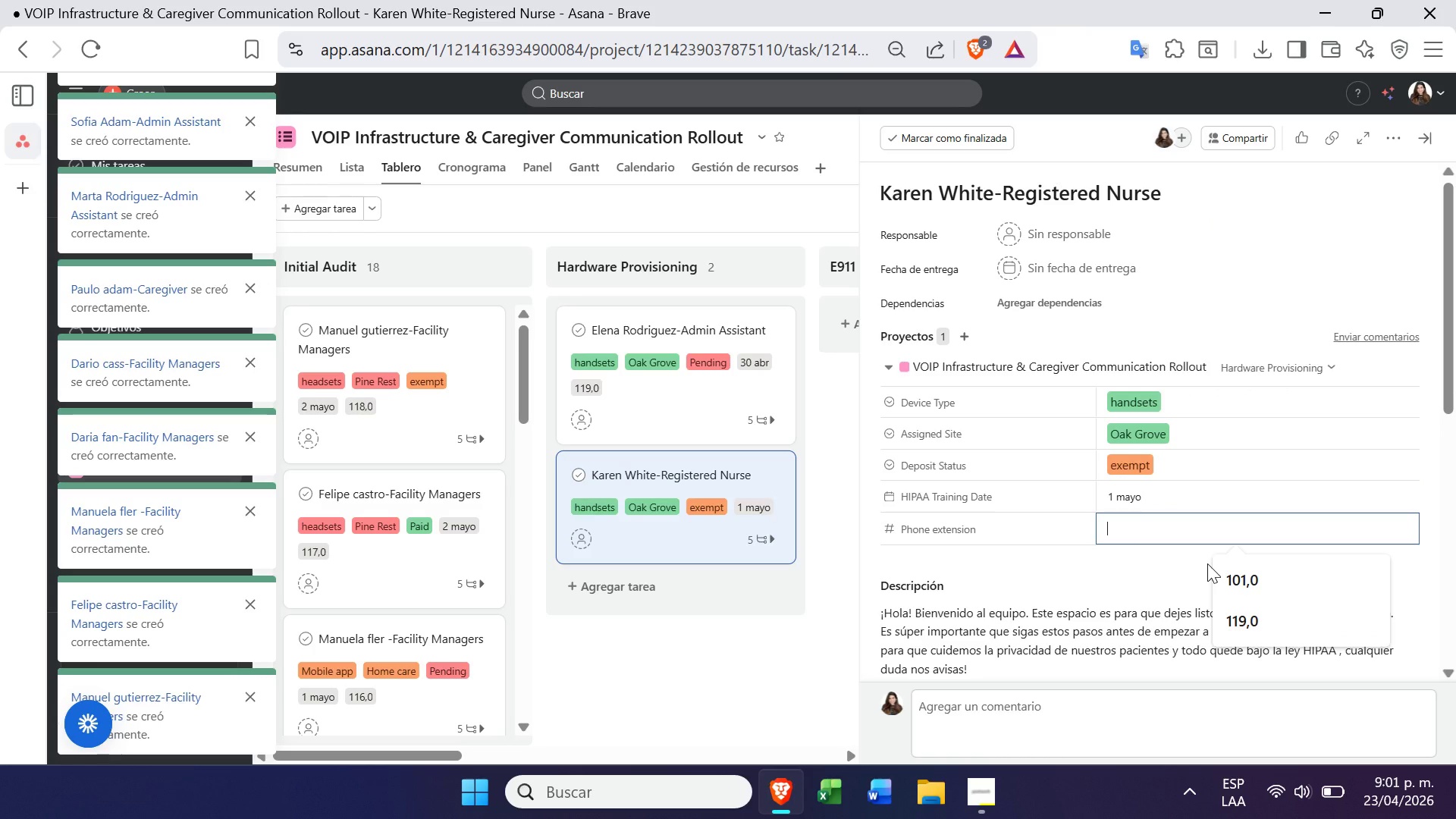 
type(120)
 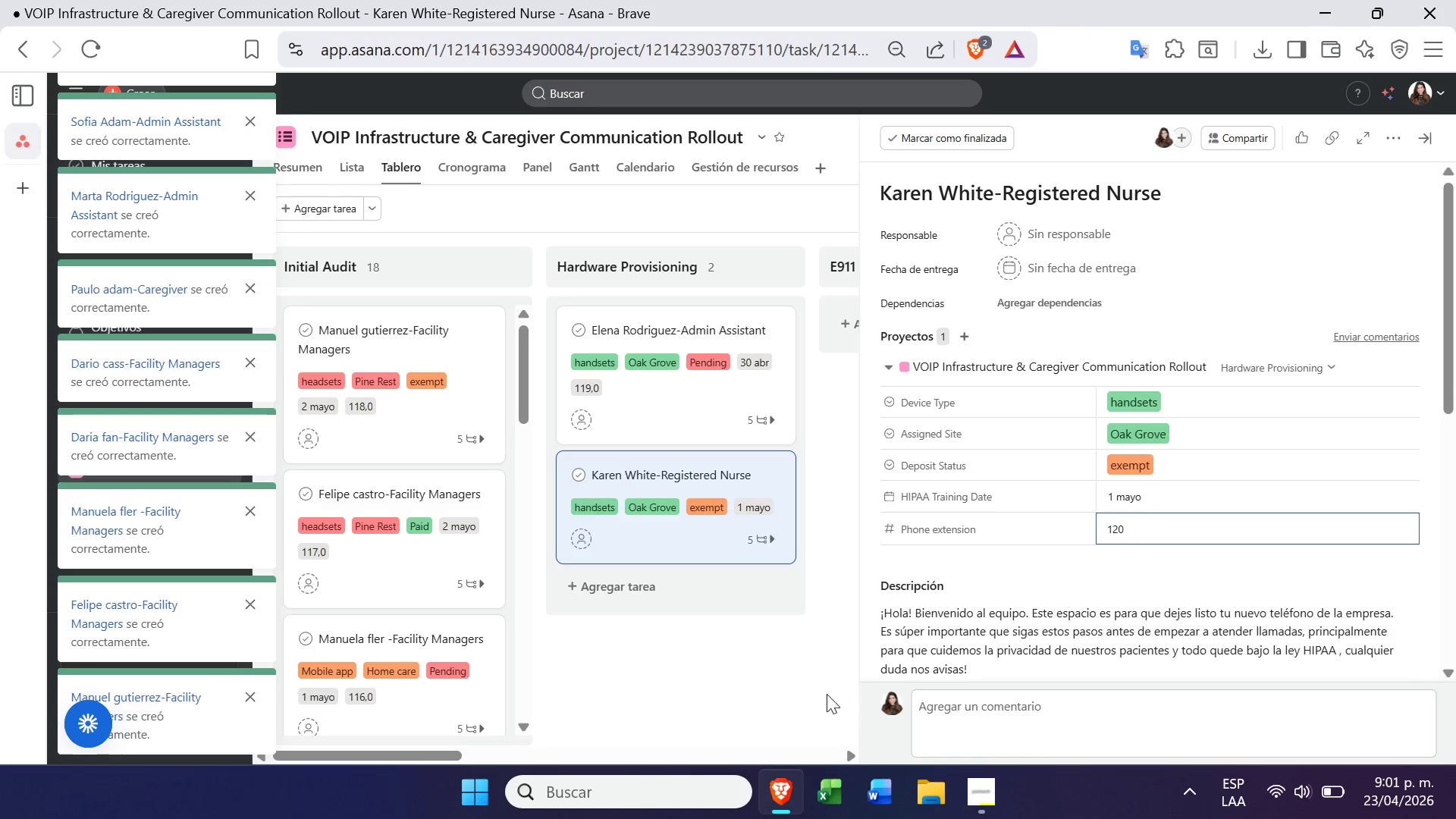 
left_click([757, 693])
 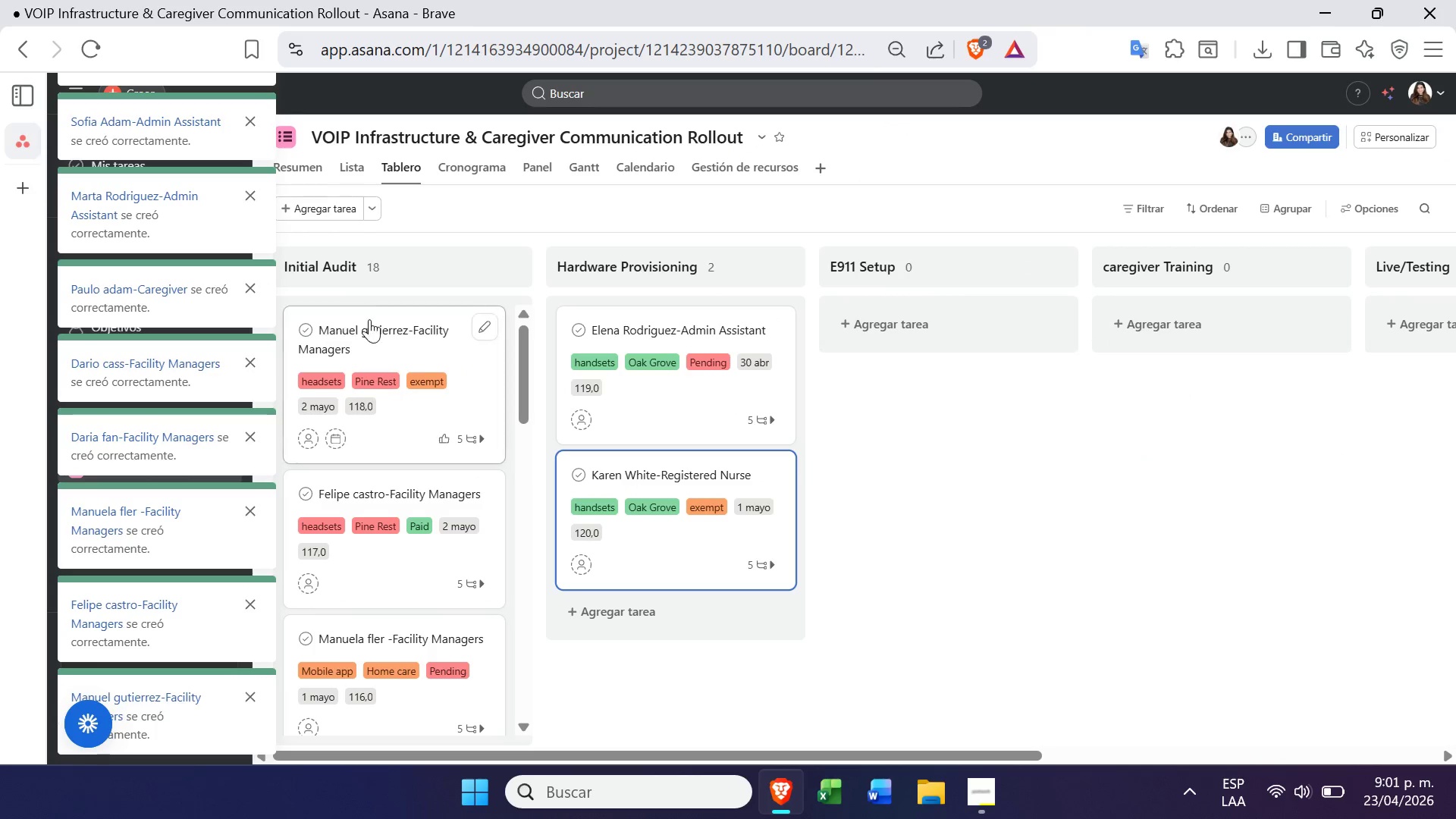 
left_click_drag(start_coordinate=[456, 347], to_coordinate=[999, 350])
 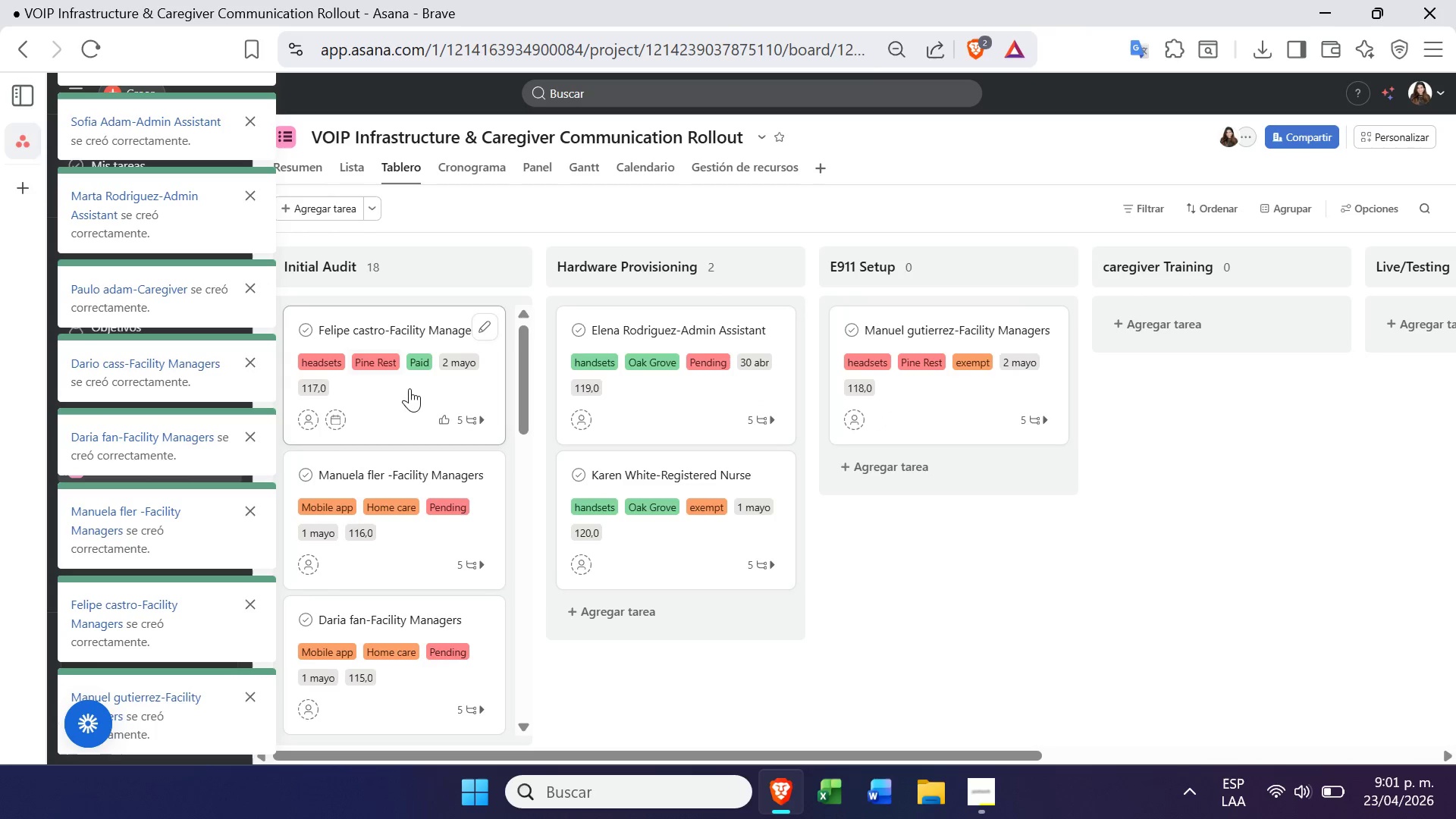 
left_click_drag(start_coordinate=[411, 389], to_coordinate=[987, 488])
 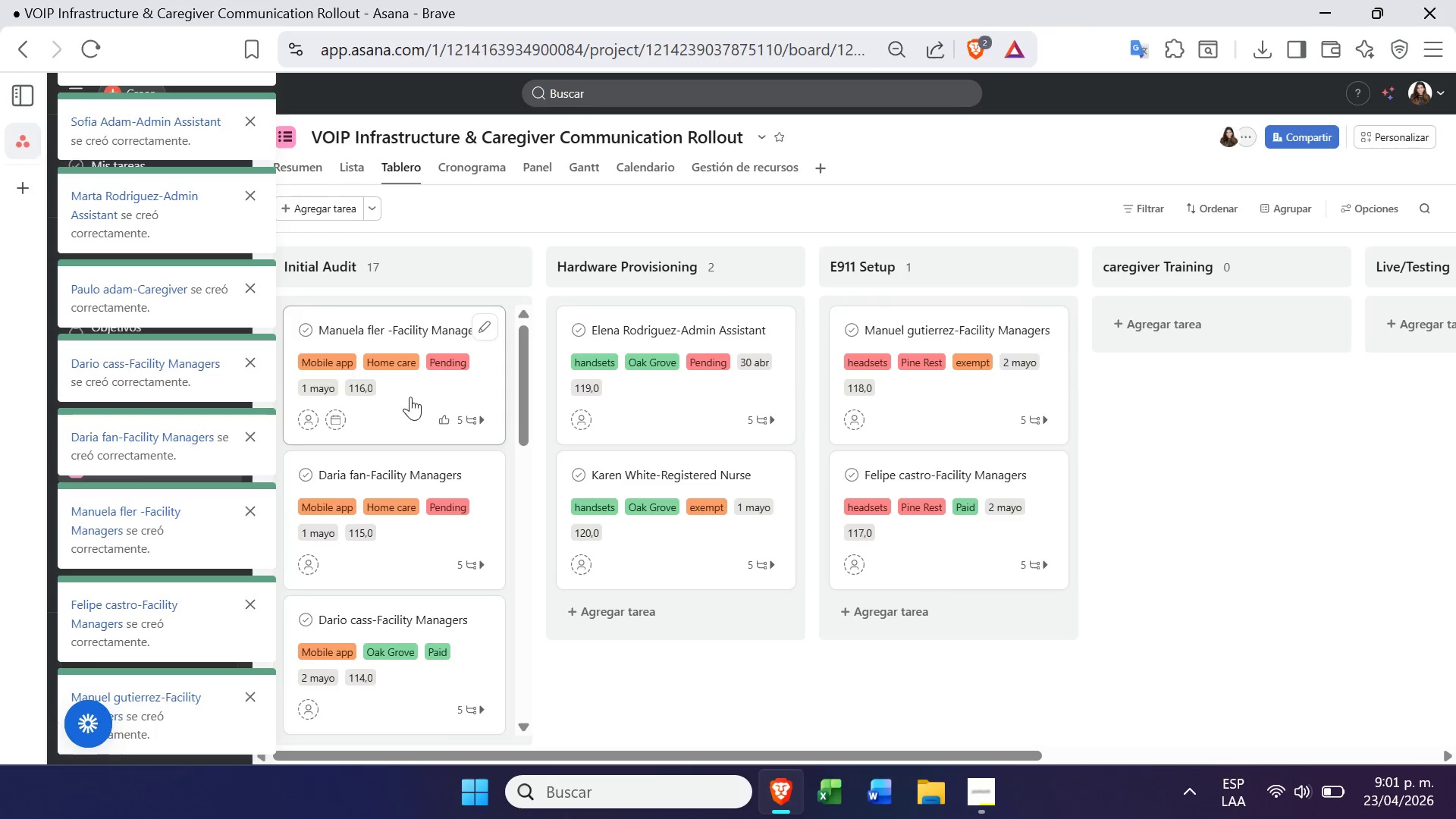 
left_click_drag(start_coordinate=[410, 397], to_coordinate=[1210, 306])
 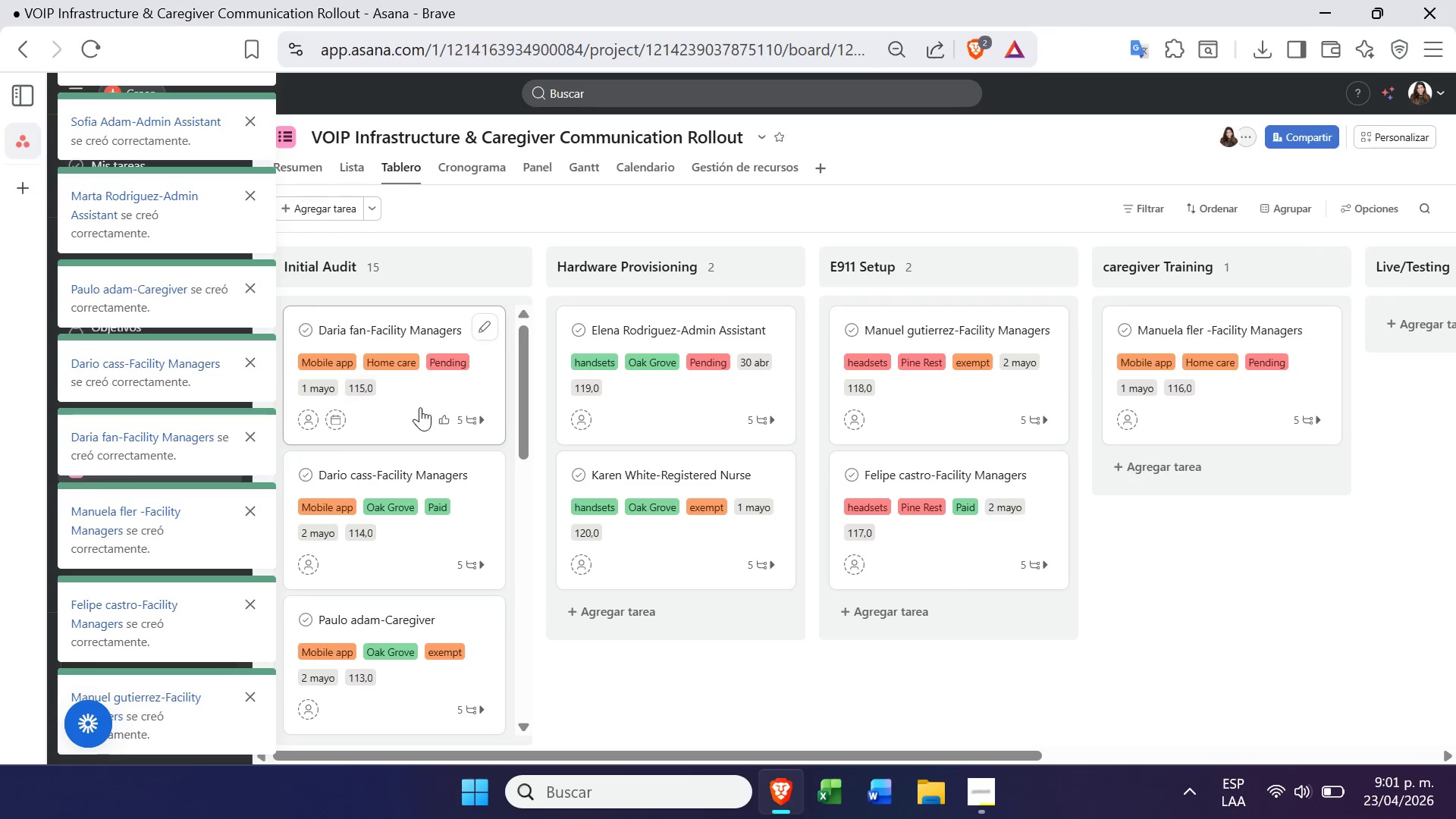 
left_click_drag(start_coordinate=[420, 407], to_coordinate=[1238, 505])
 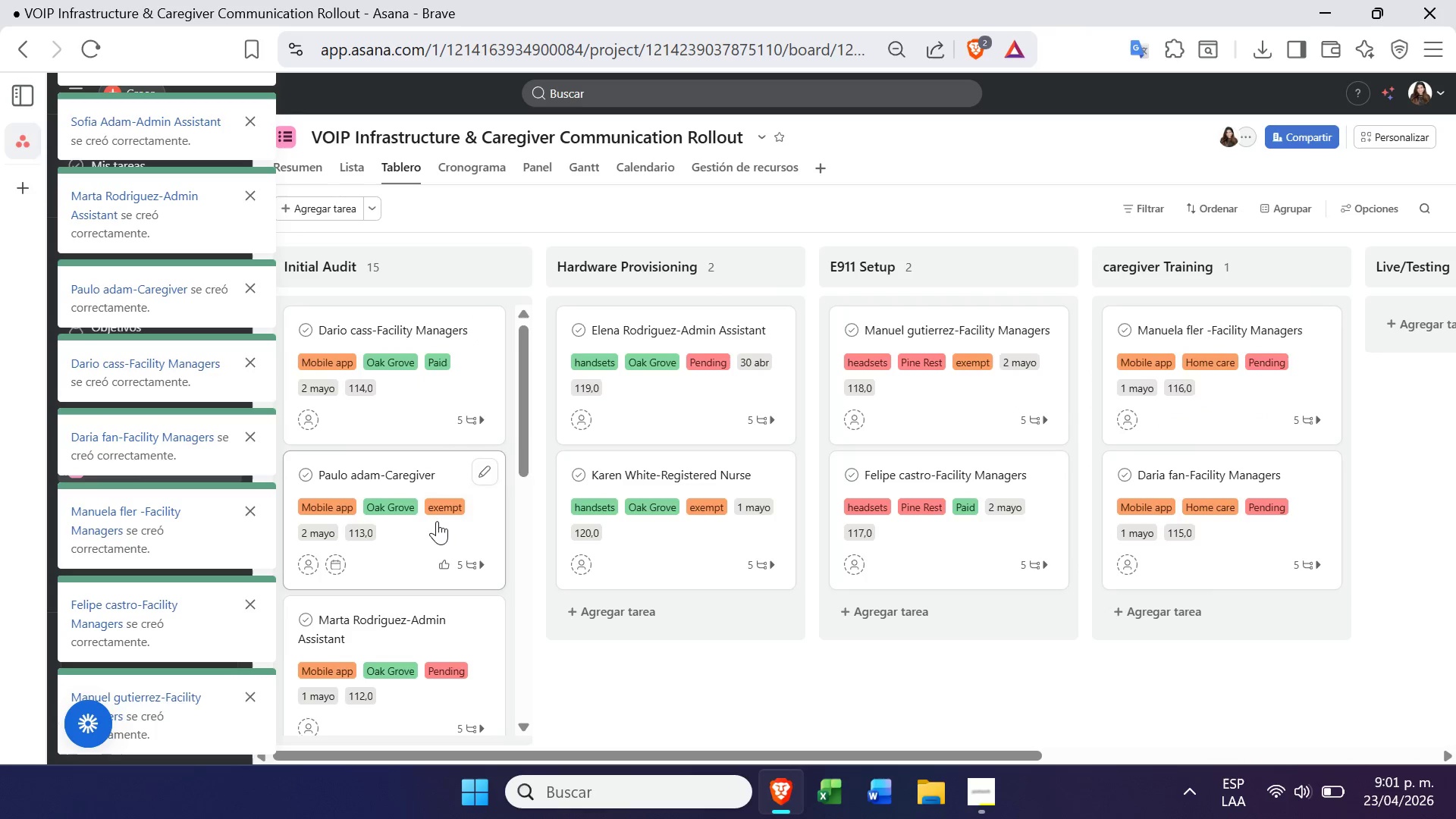 
left_click_drag(start_coordinate=[437, 521], to_coordinate=[1243, 629])
 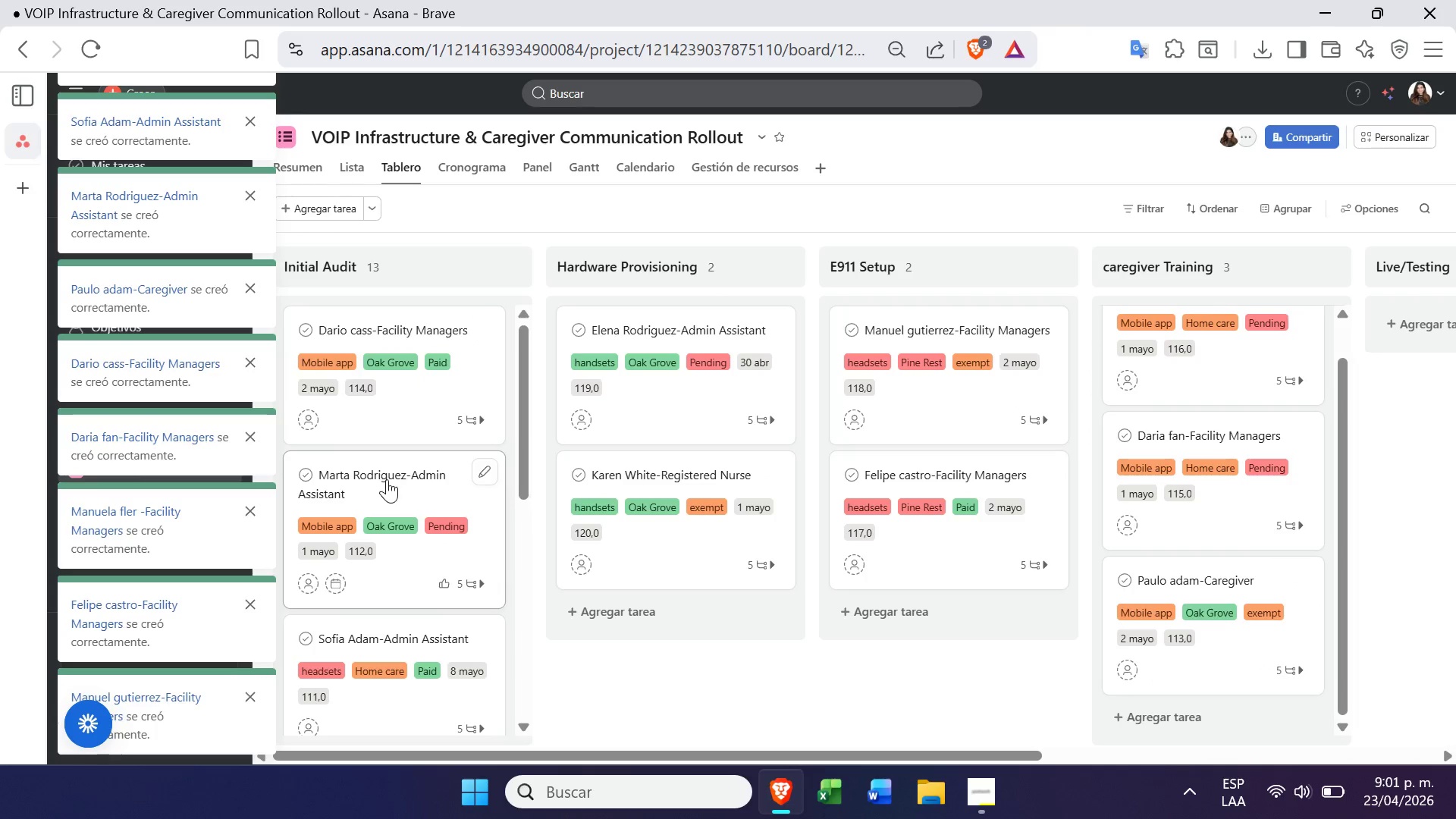 
left_click_drag(start_coordinate=[390, 484], to_coordinate=[1139, 312])
 